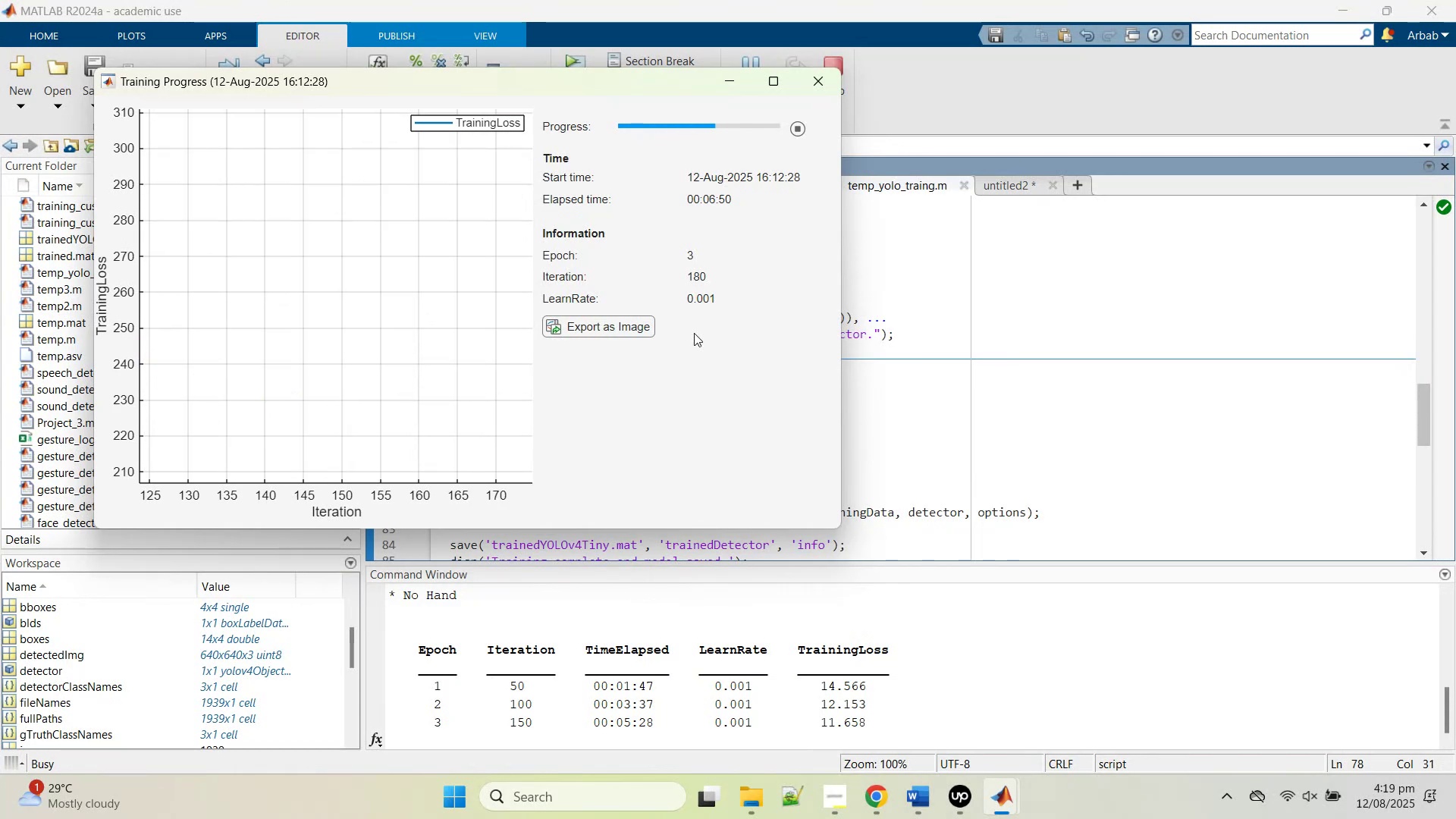 
wait(16.51)
 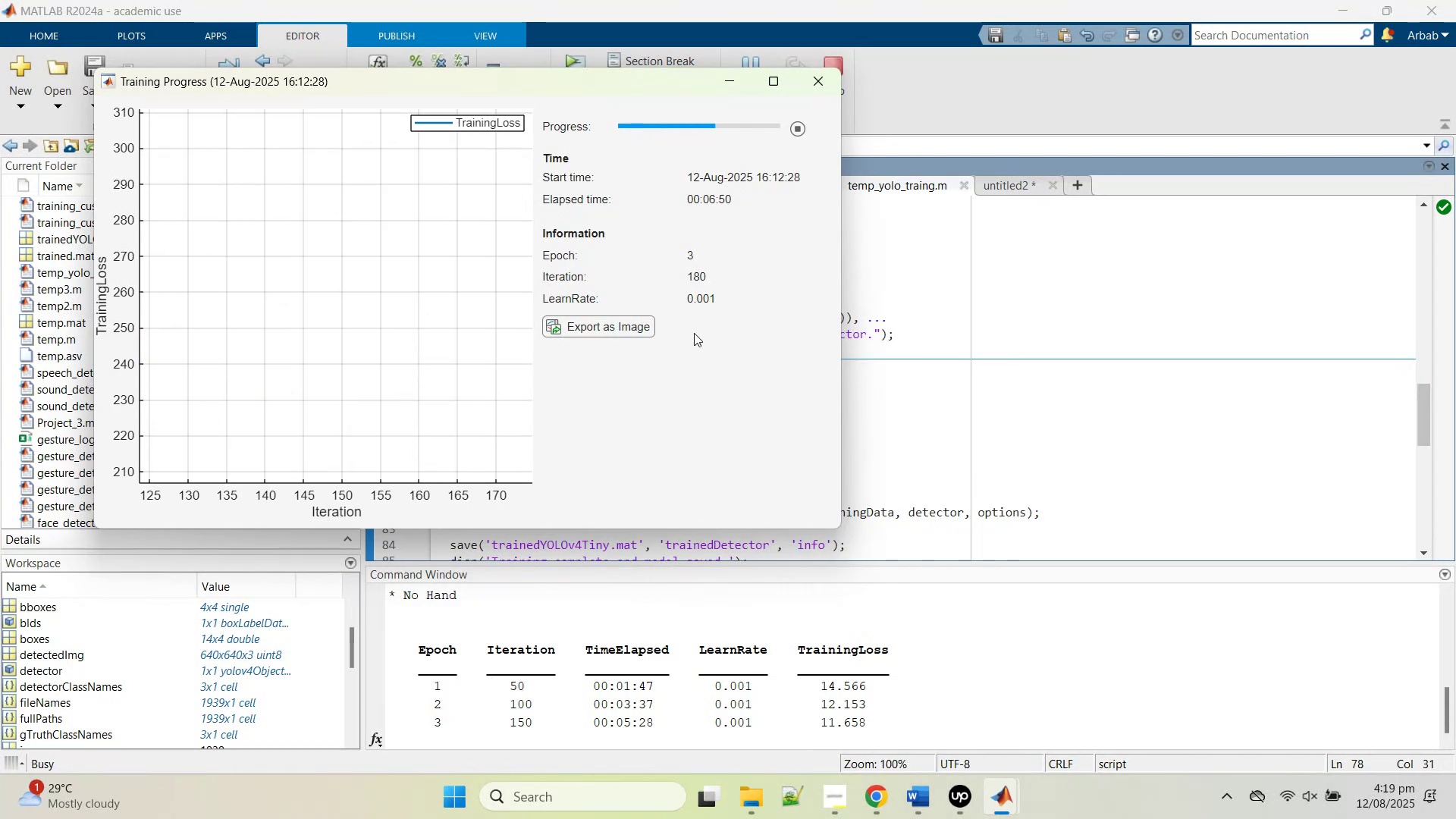 
left_click([516, 117])
 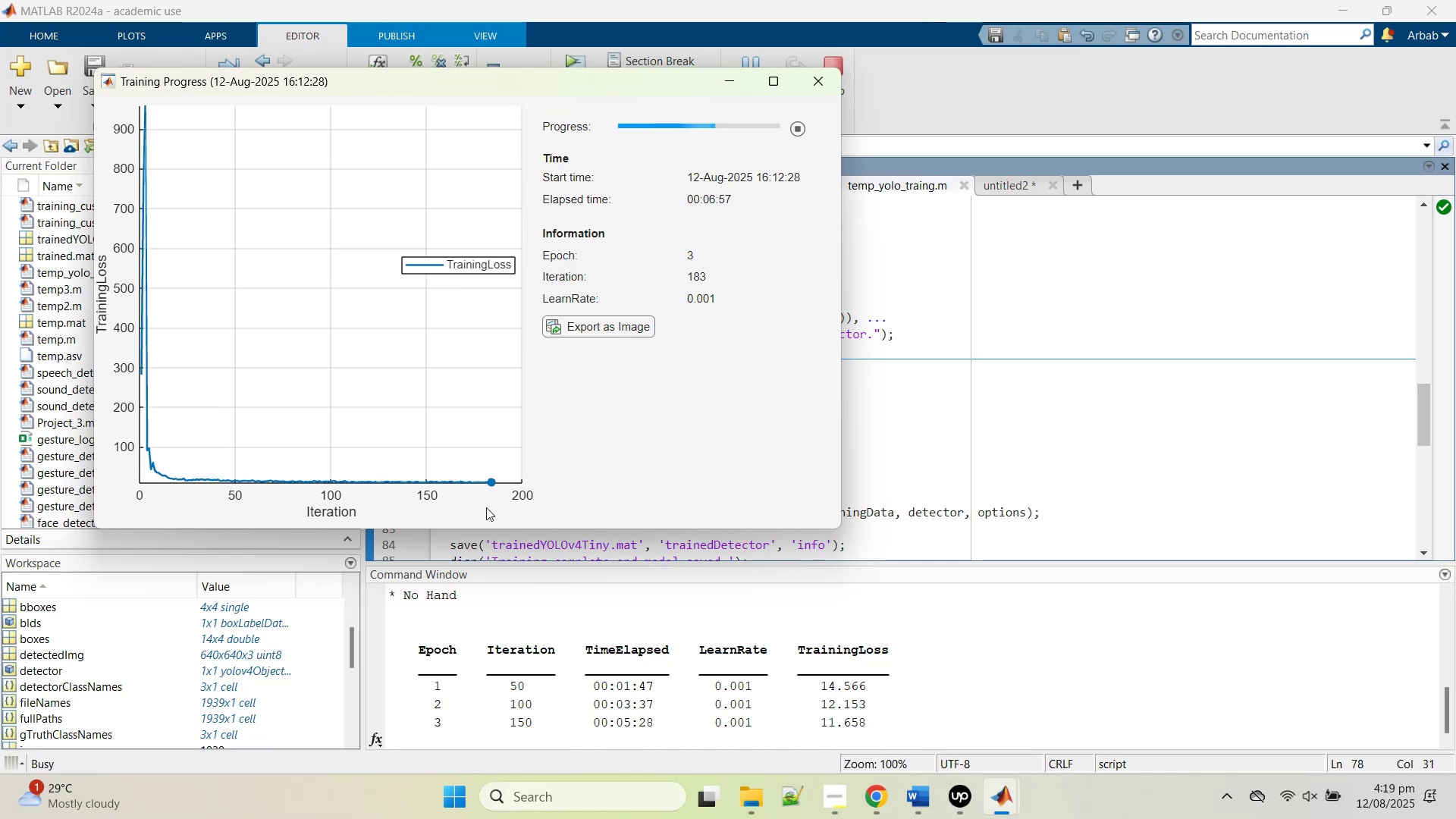 
left_click_drag(start_coordinate=[459, 466], to_coordinate=[517, 504])
 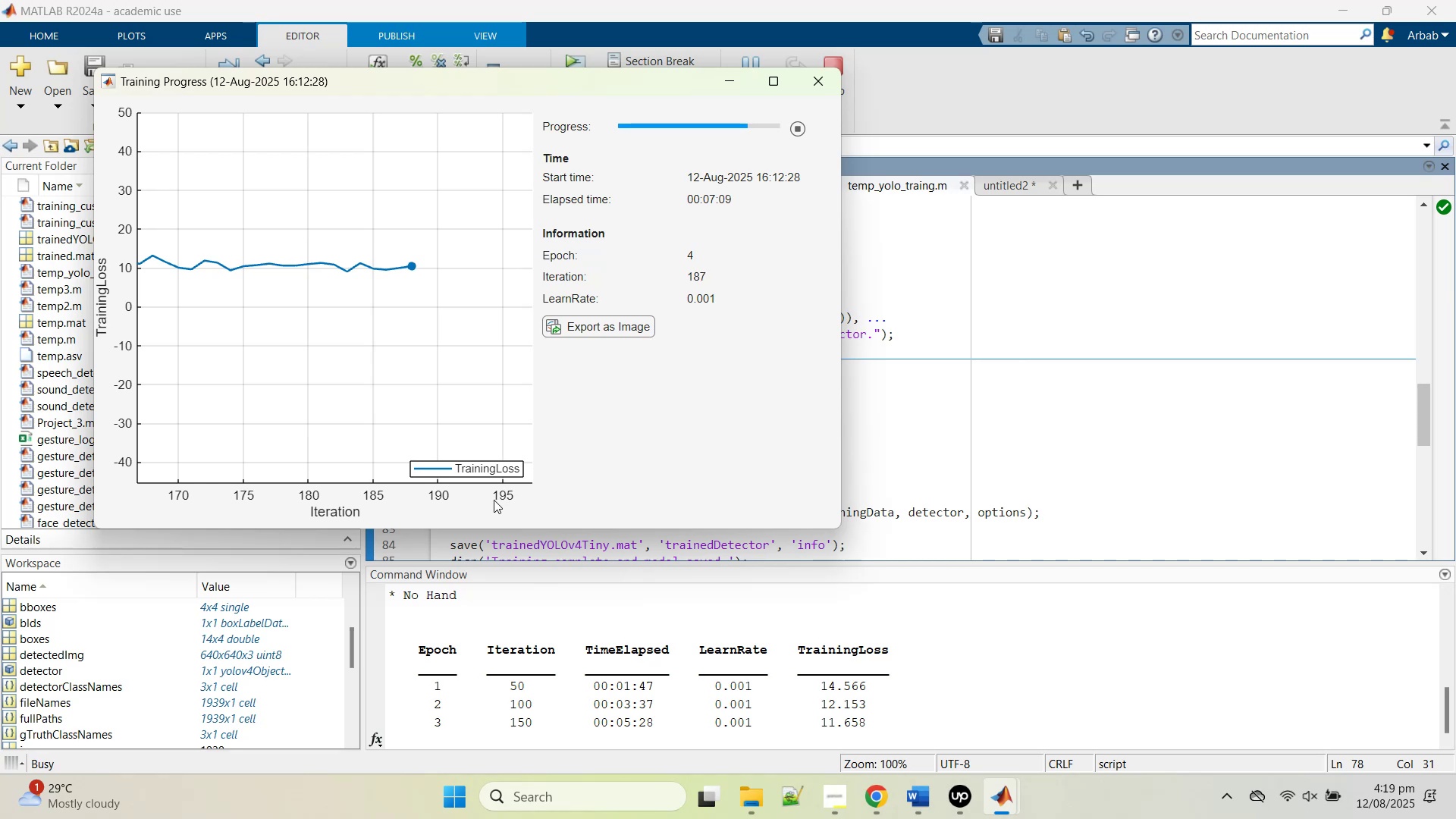 
wait(13.67)
 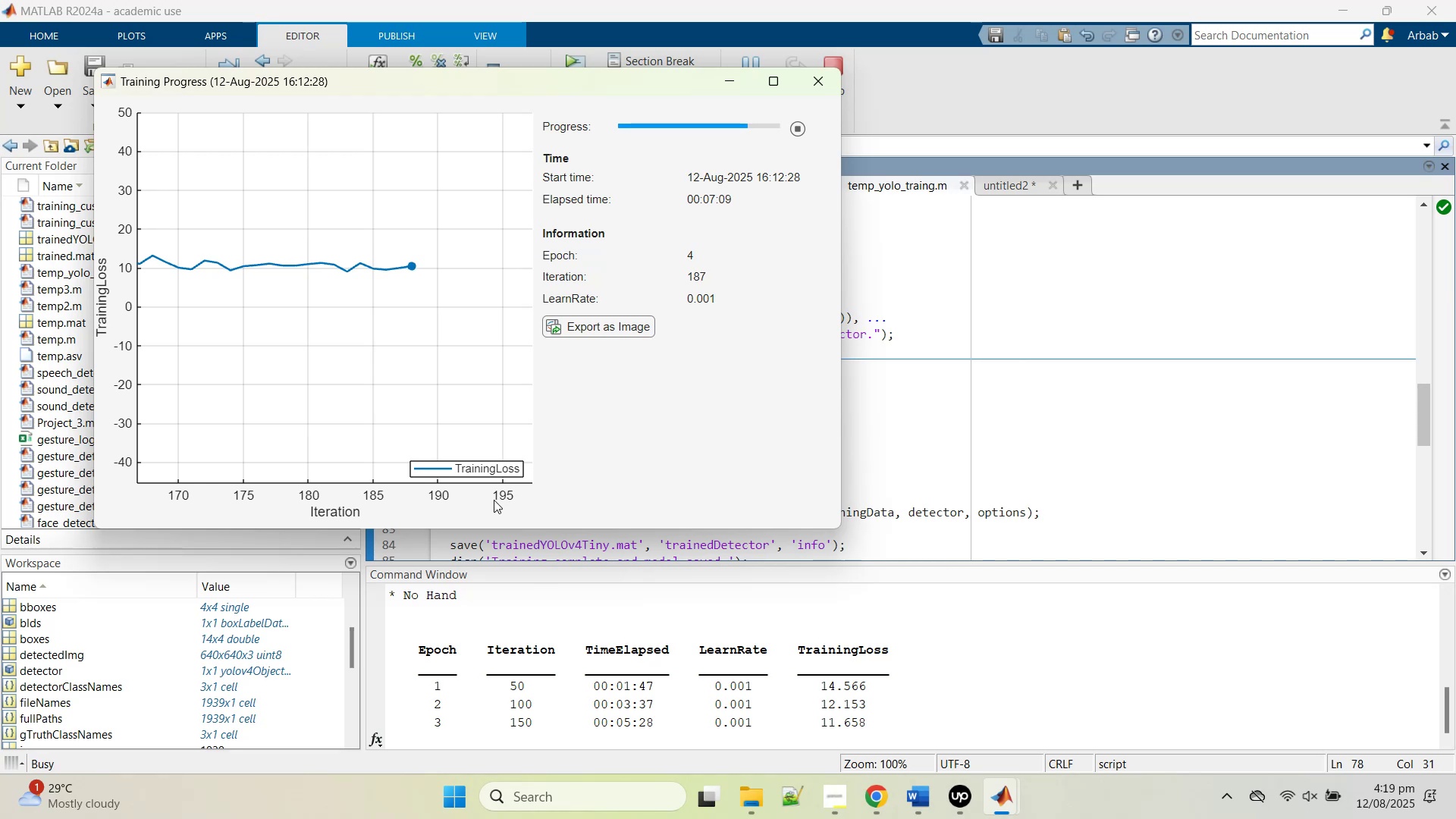 
left_click([799, 124])
 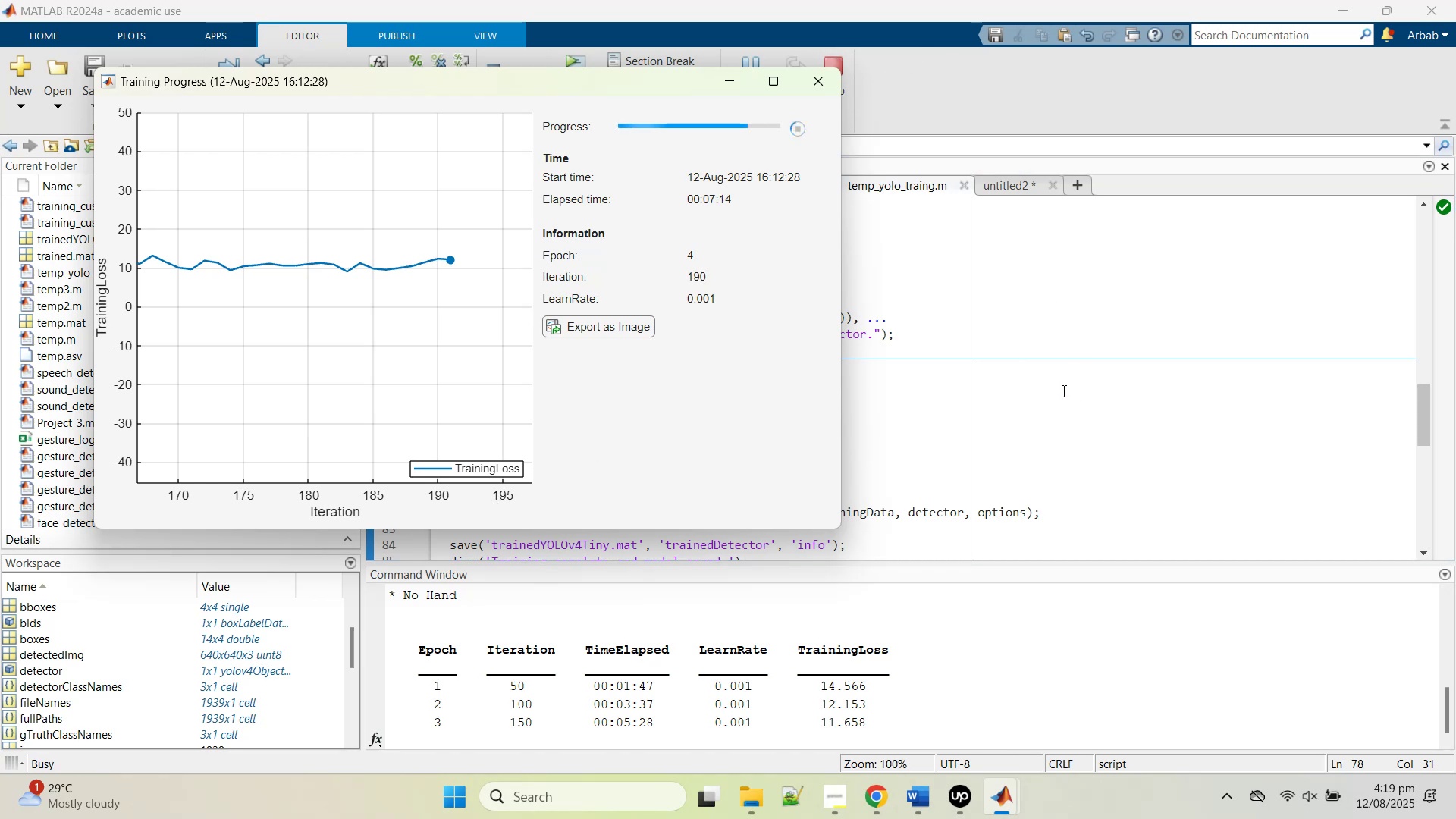 
mouse_move([1031, 405])
 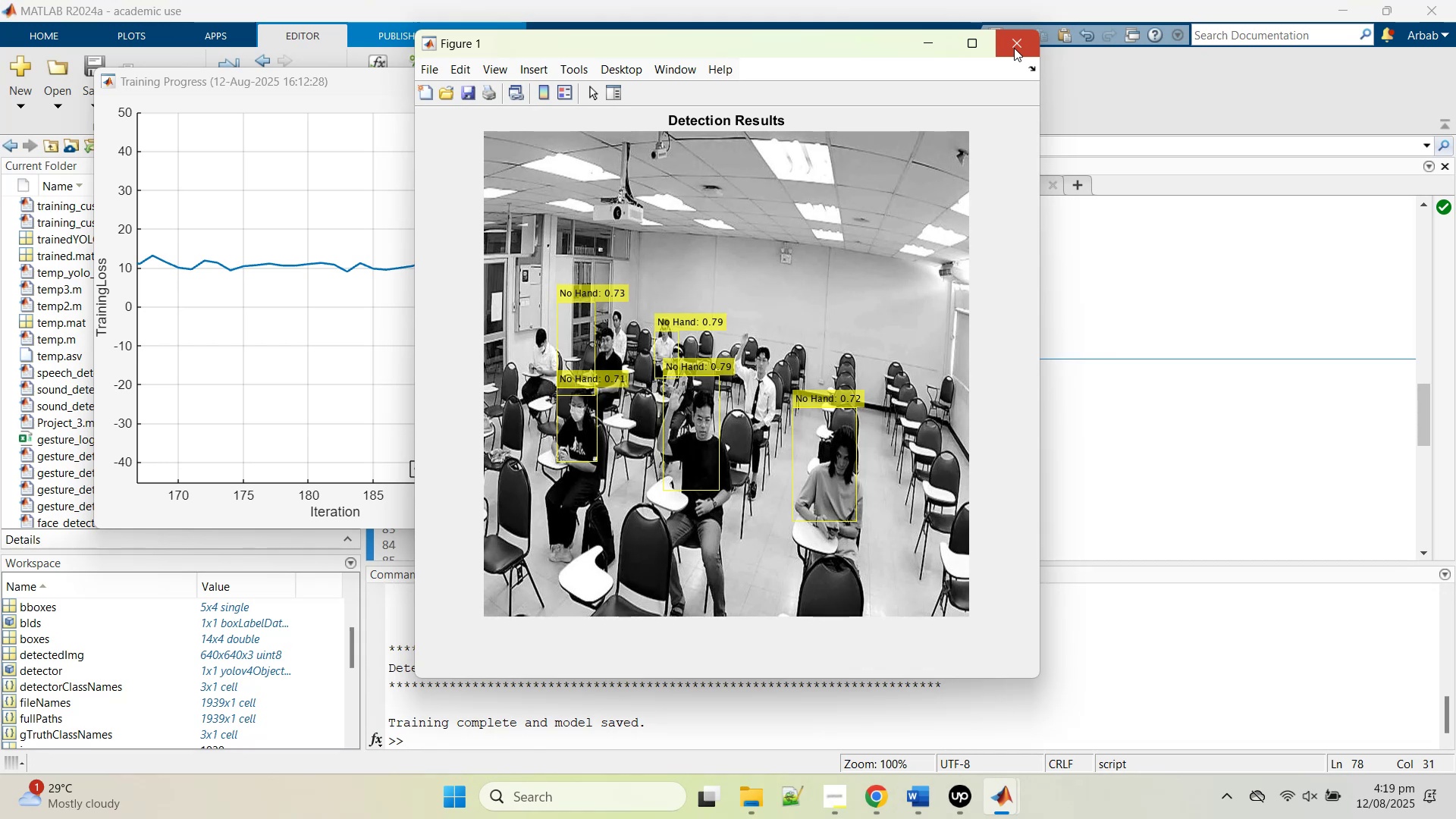 
wait(5.01)
 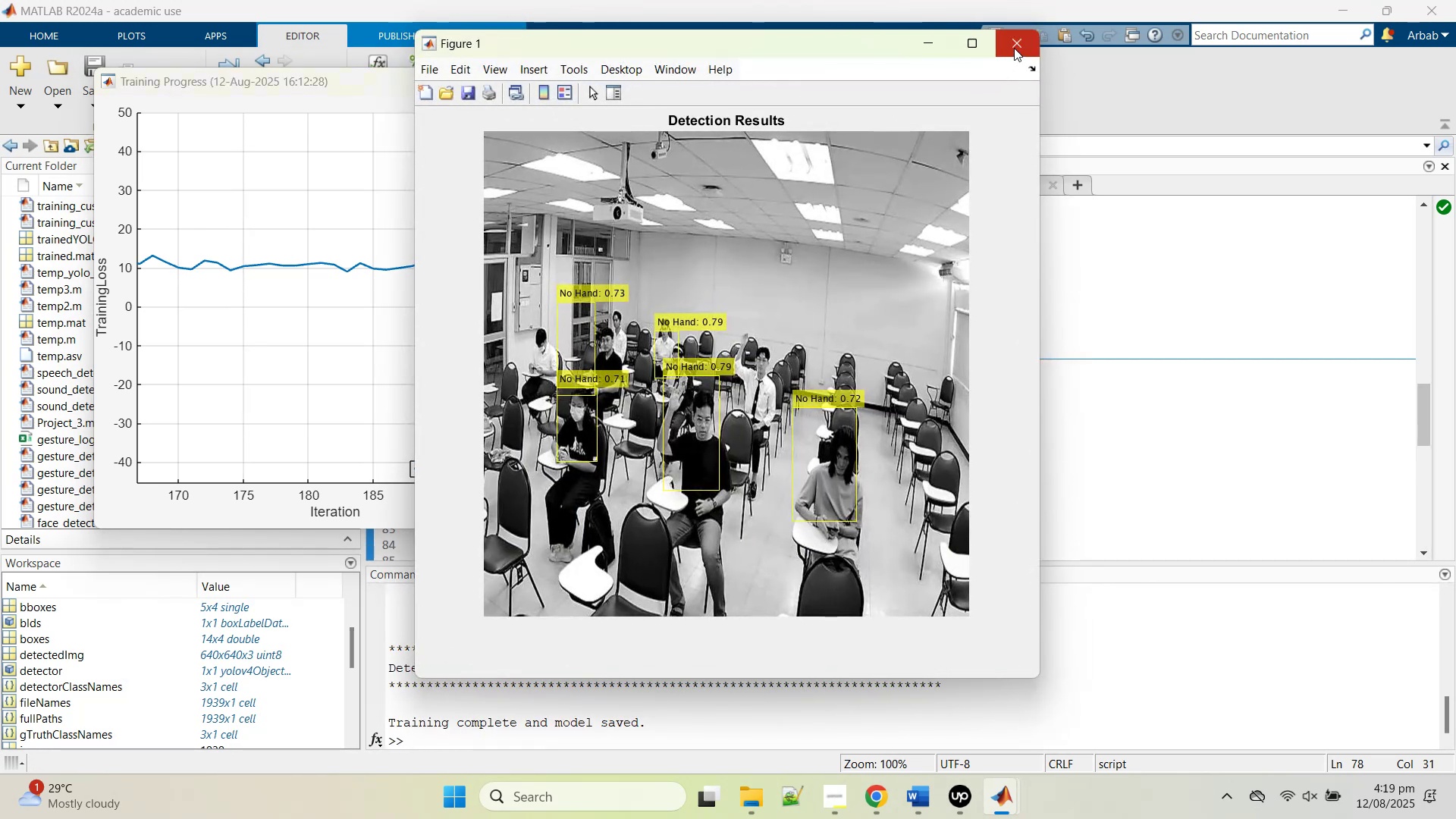 
left_click([1014, 48])
 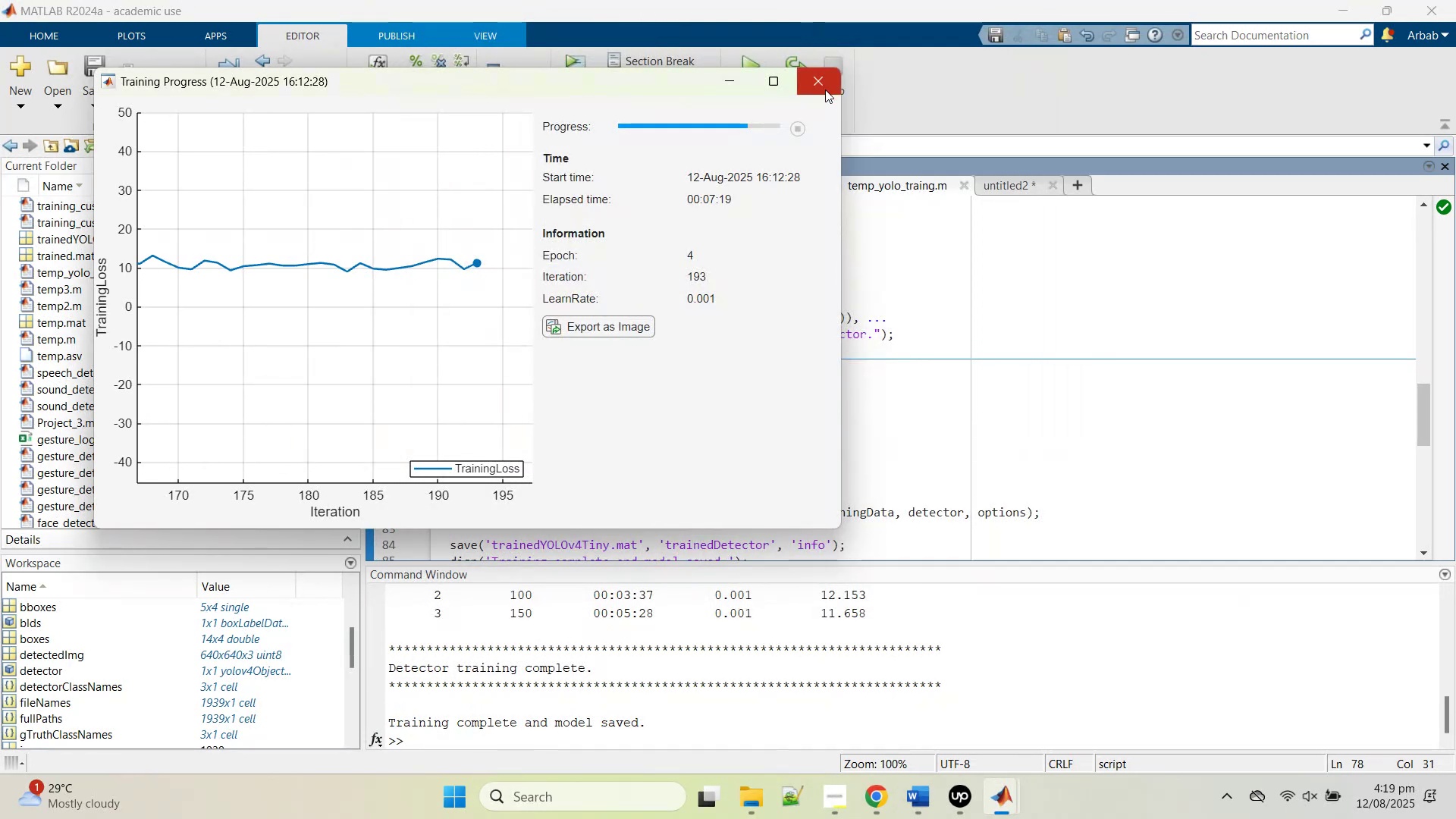 
left_click([825, 89])
 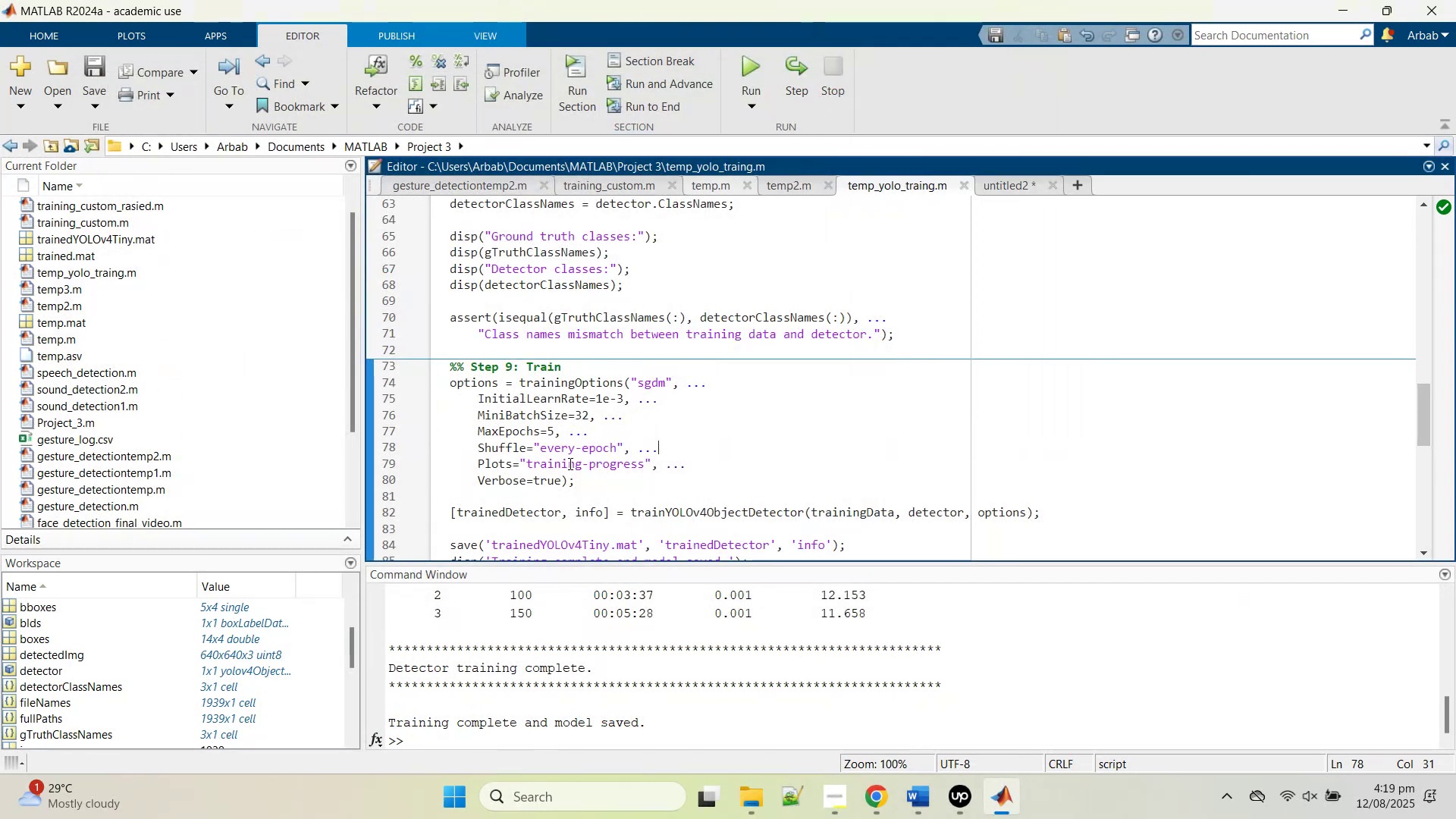 
left_click([573, 500])
 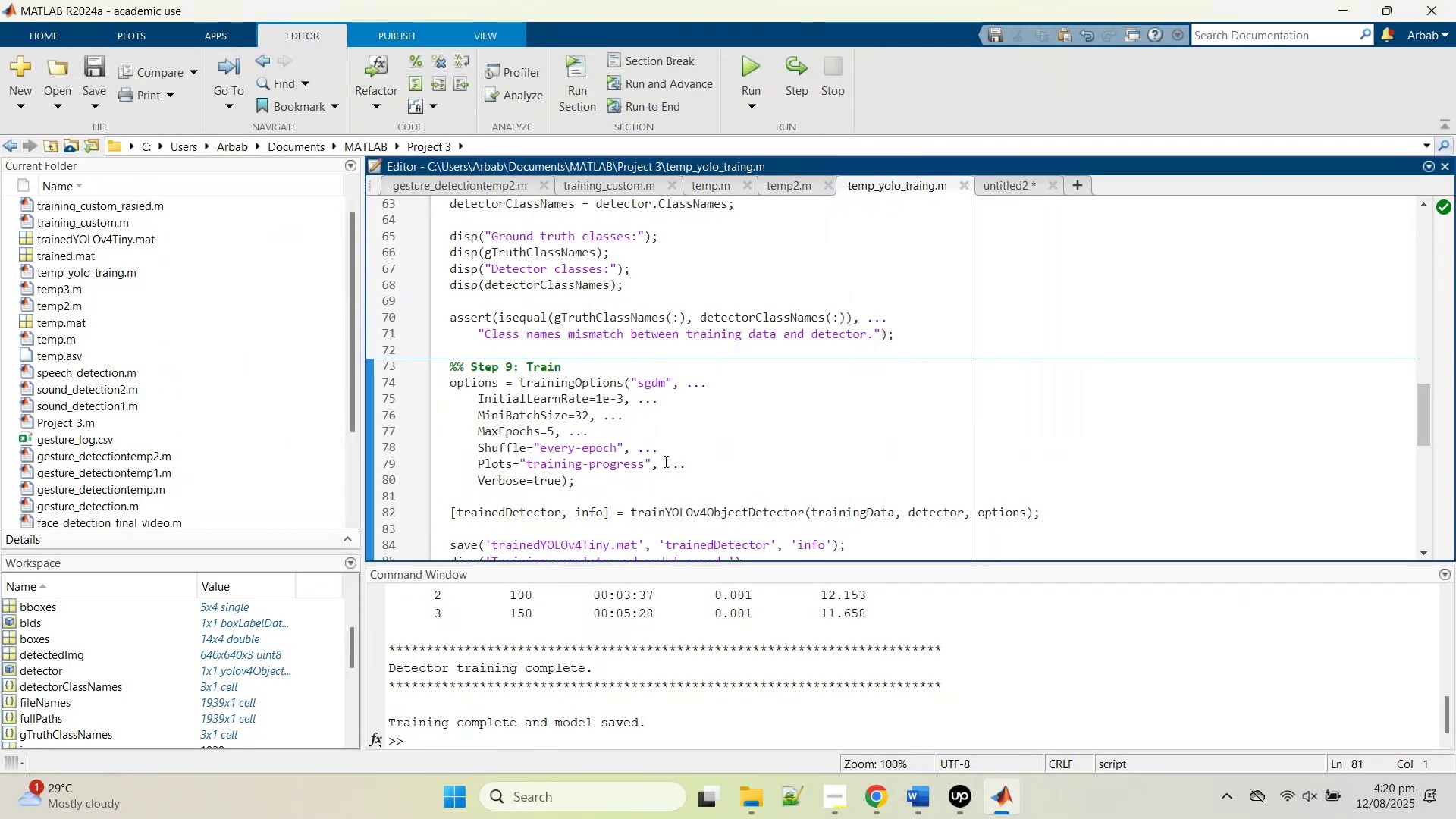 
left_click([680, 462])
 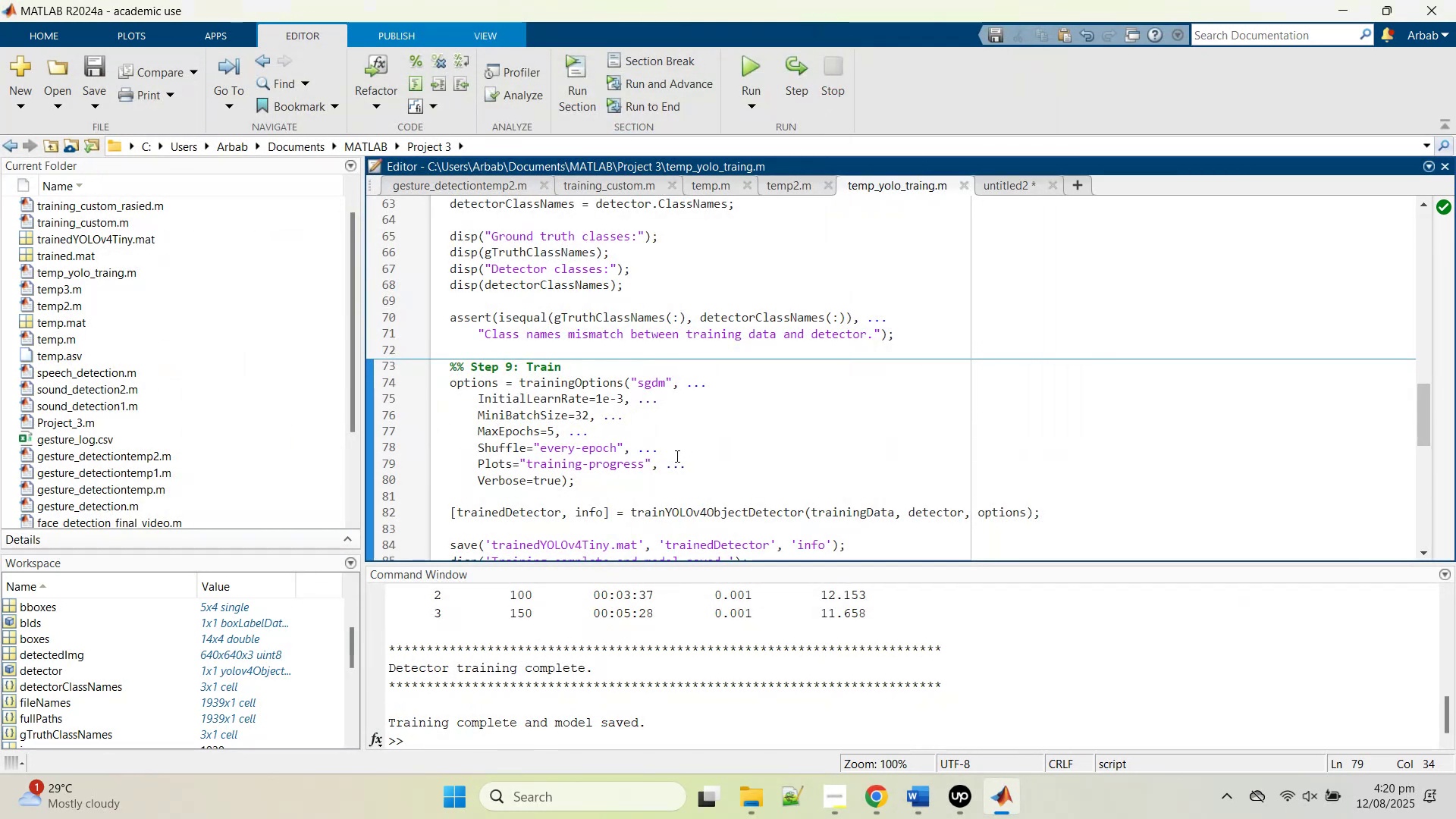 
scroll: coordinate [676, 461], scroll_direction: down, amount: 3.0
 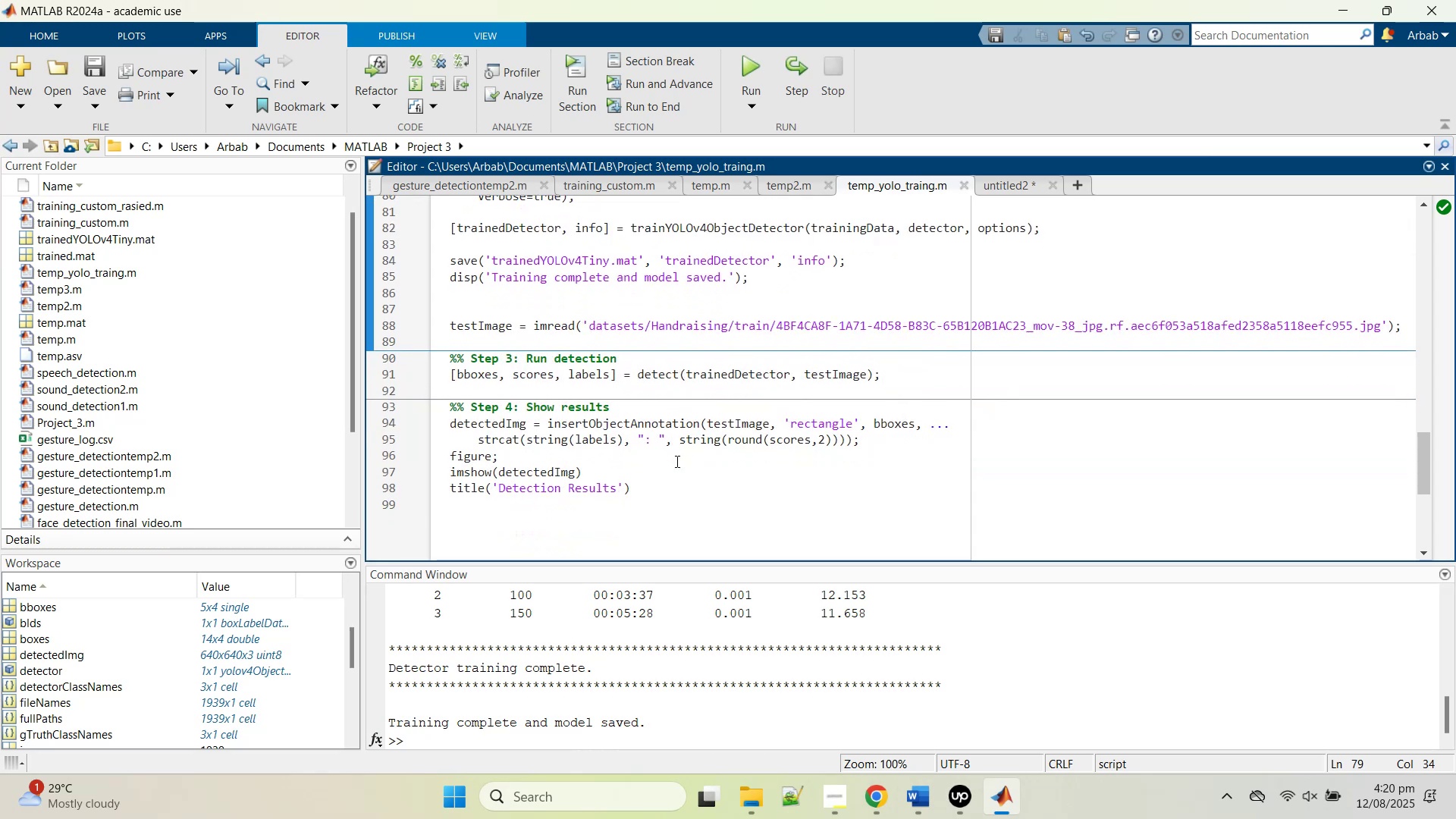 
scroll: coordinate [676, 461], scroll_direction: up, amount: 1.0
 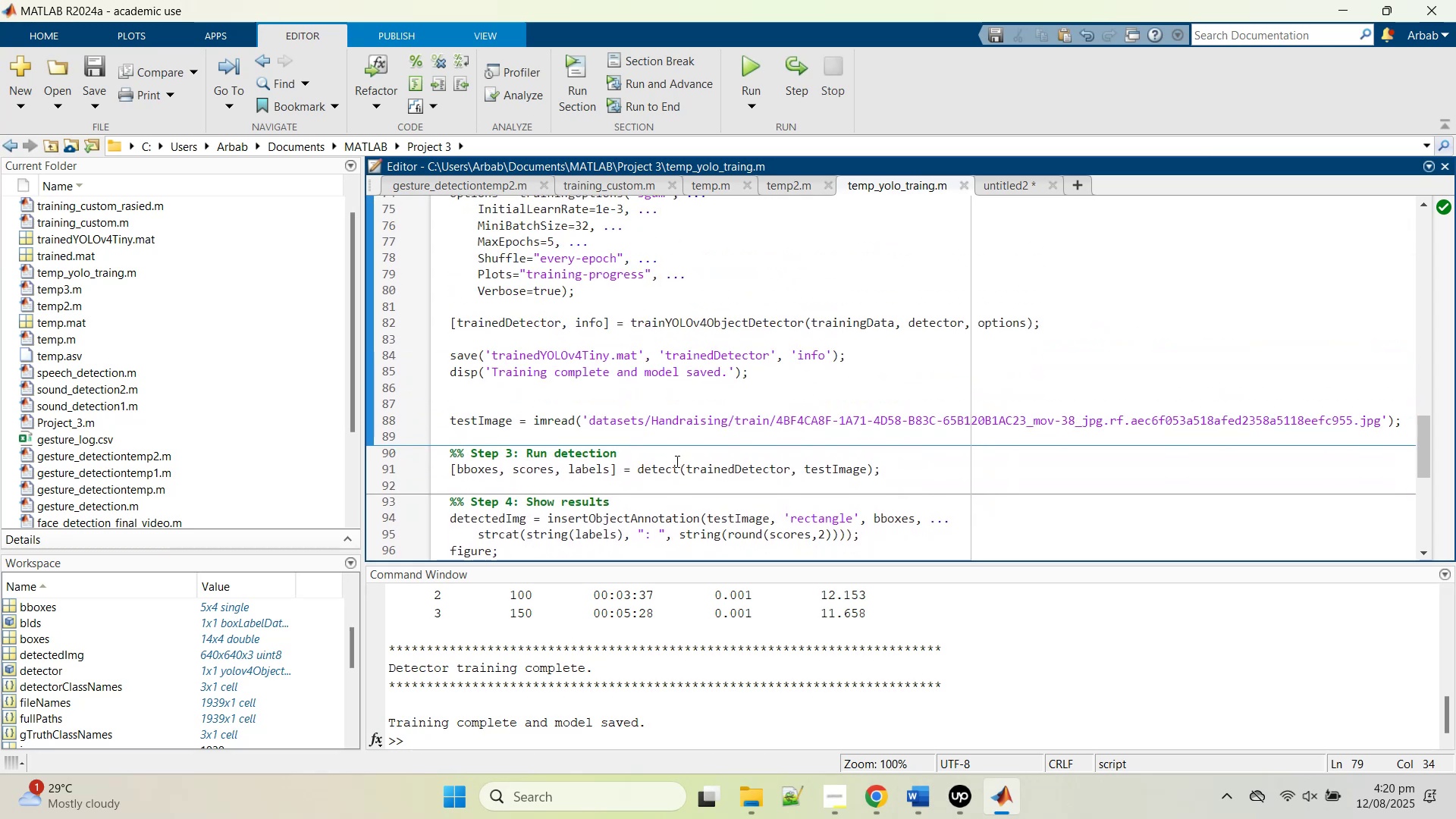 
scroll: coordinate [676, 461], scroll_direction: down, amount: 2.0
 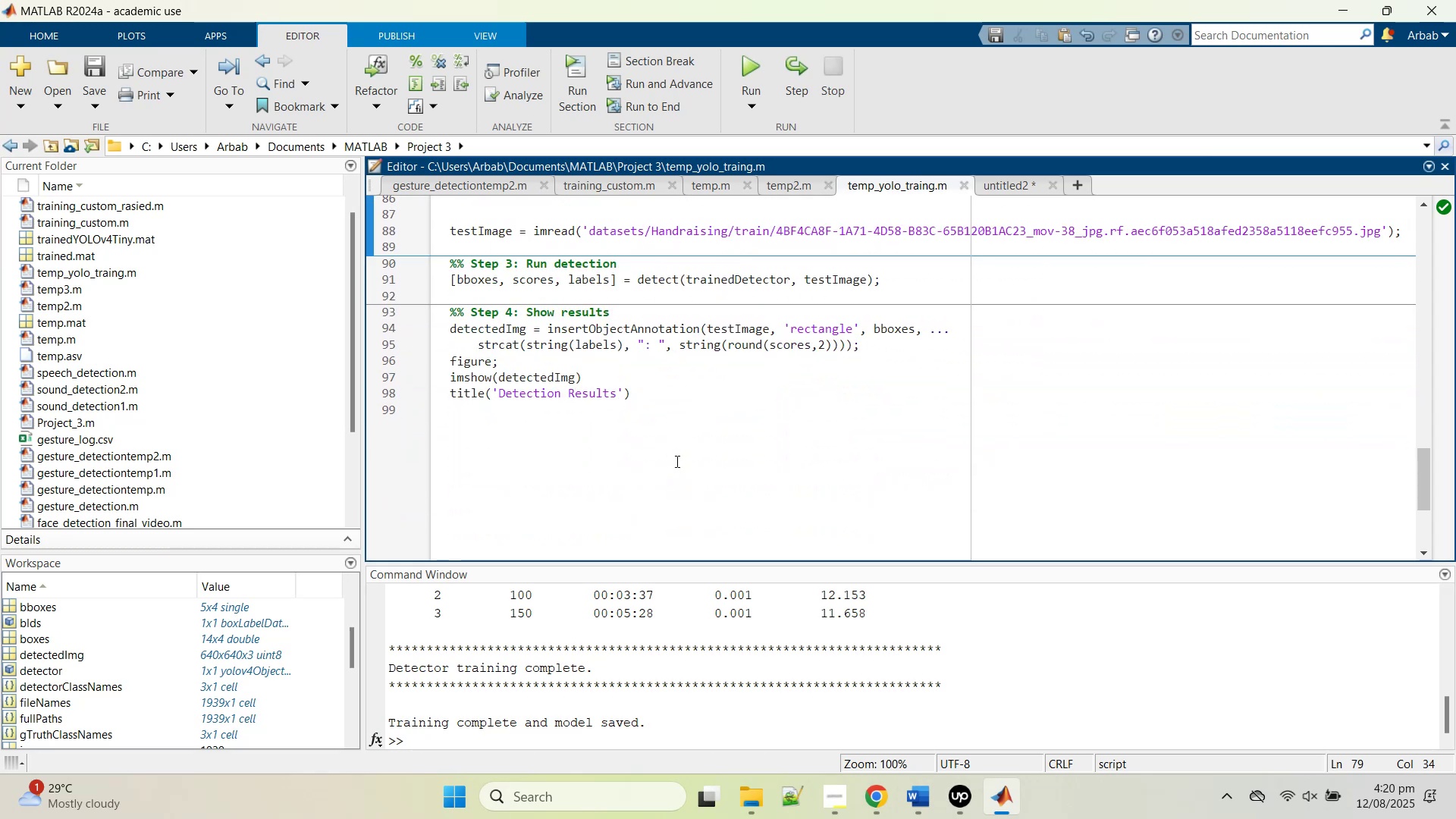 
scroll: coordinate [676, 461], scroll_direction: up, amount: 1.0
 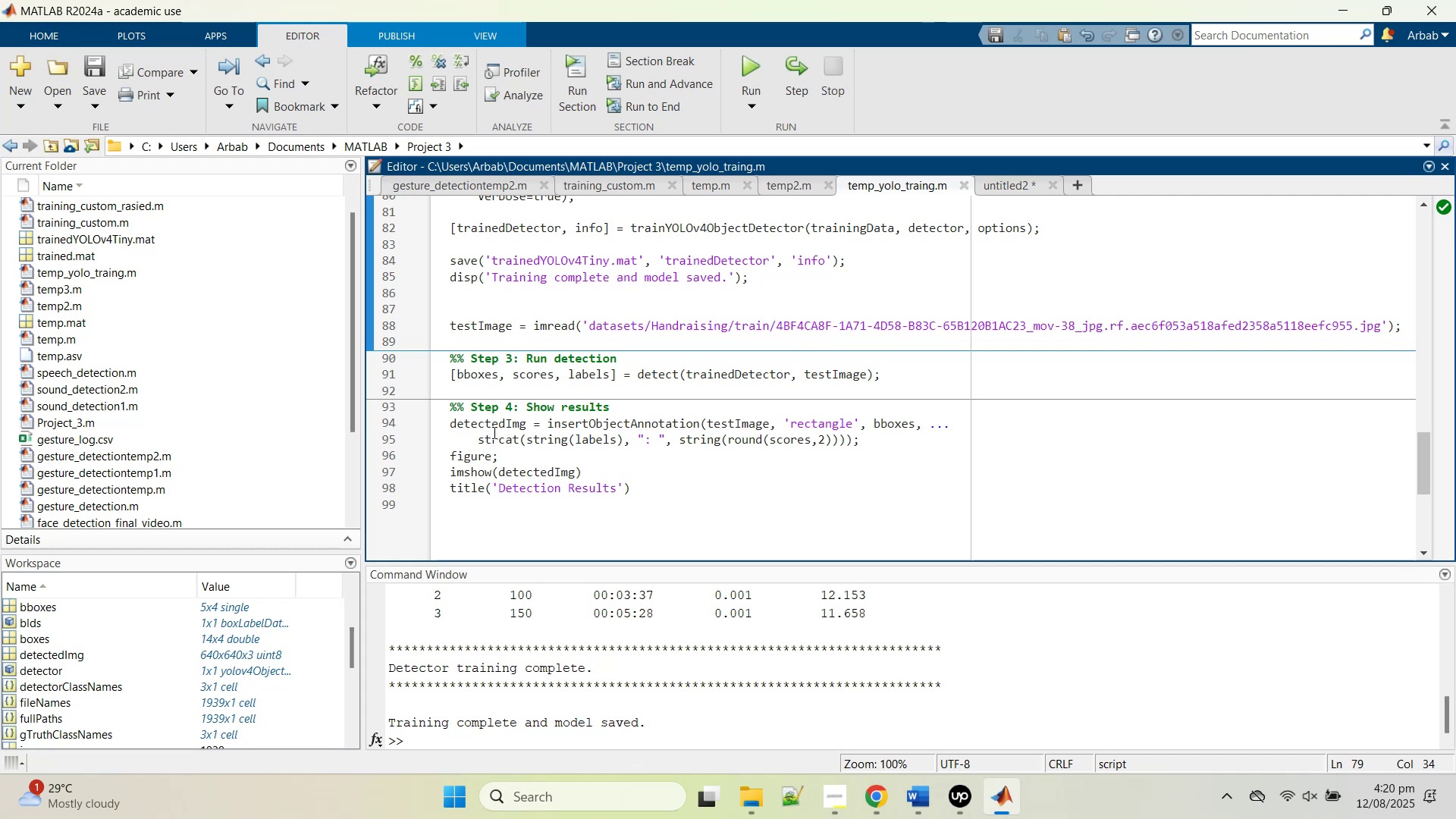 
wait(7.49)
 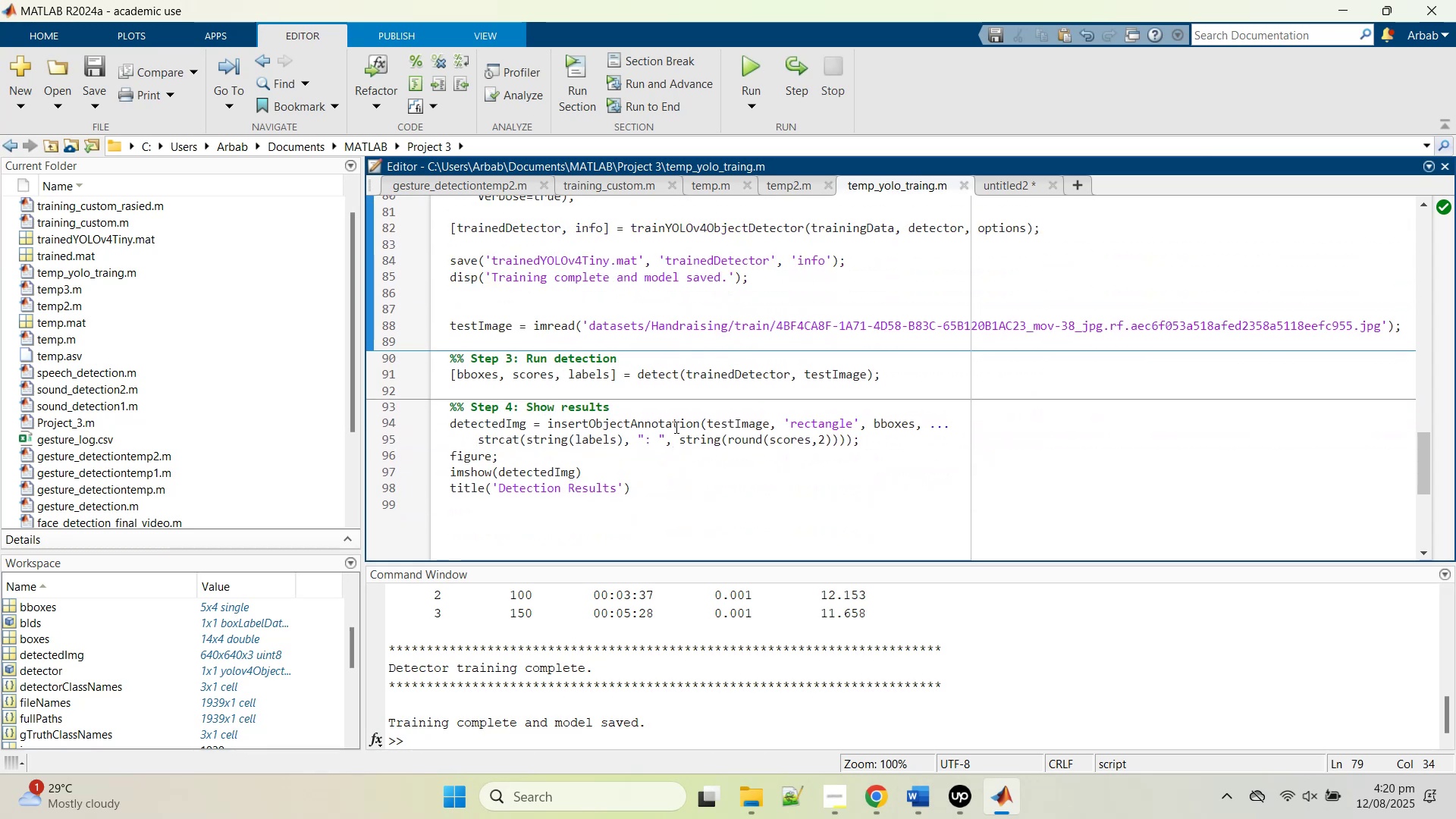 
double_click([592, 441])
 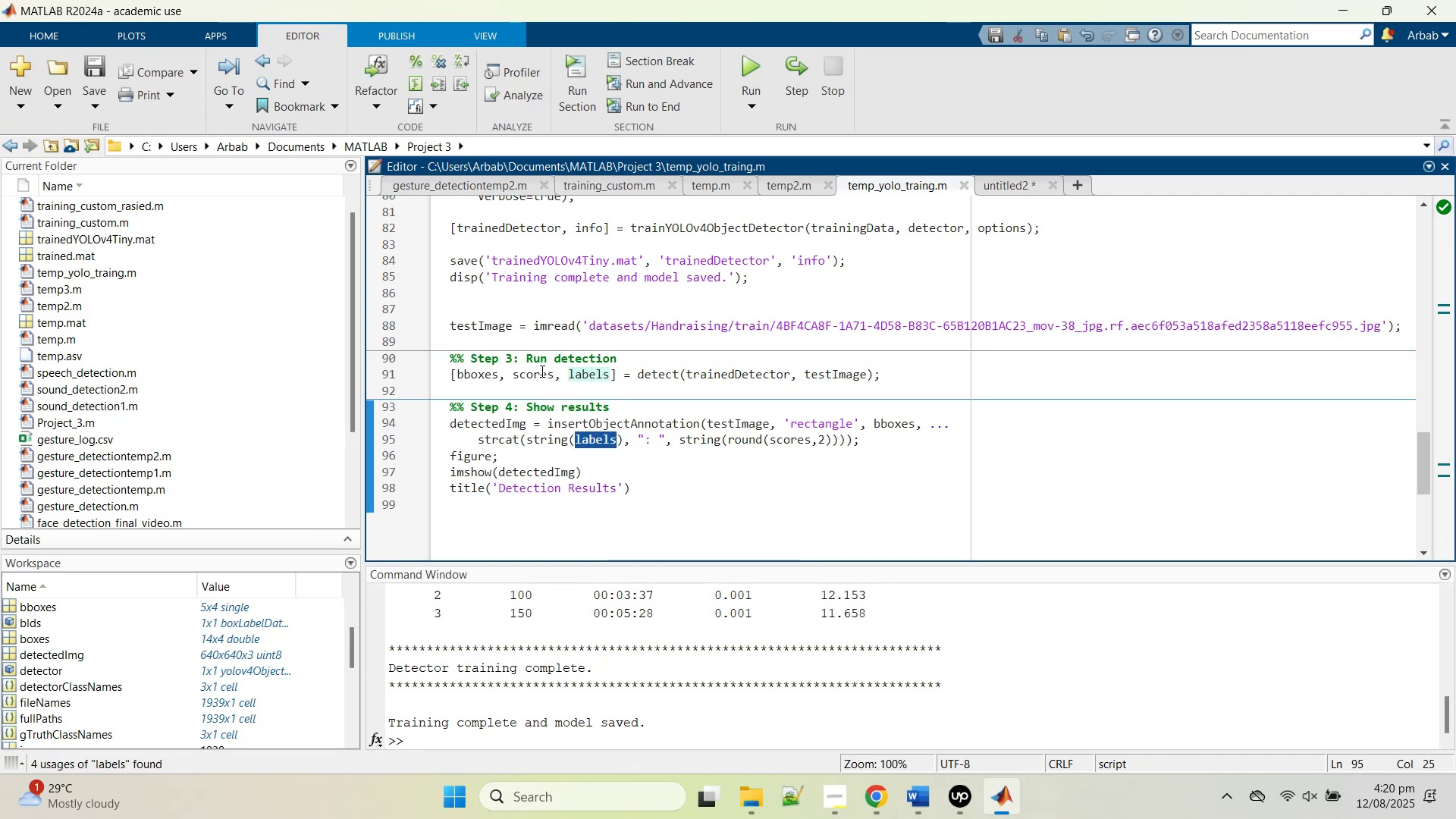 
double_click([540, 371])
 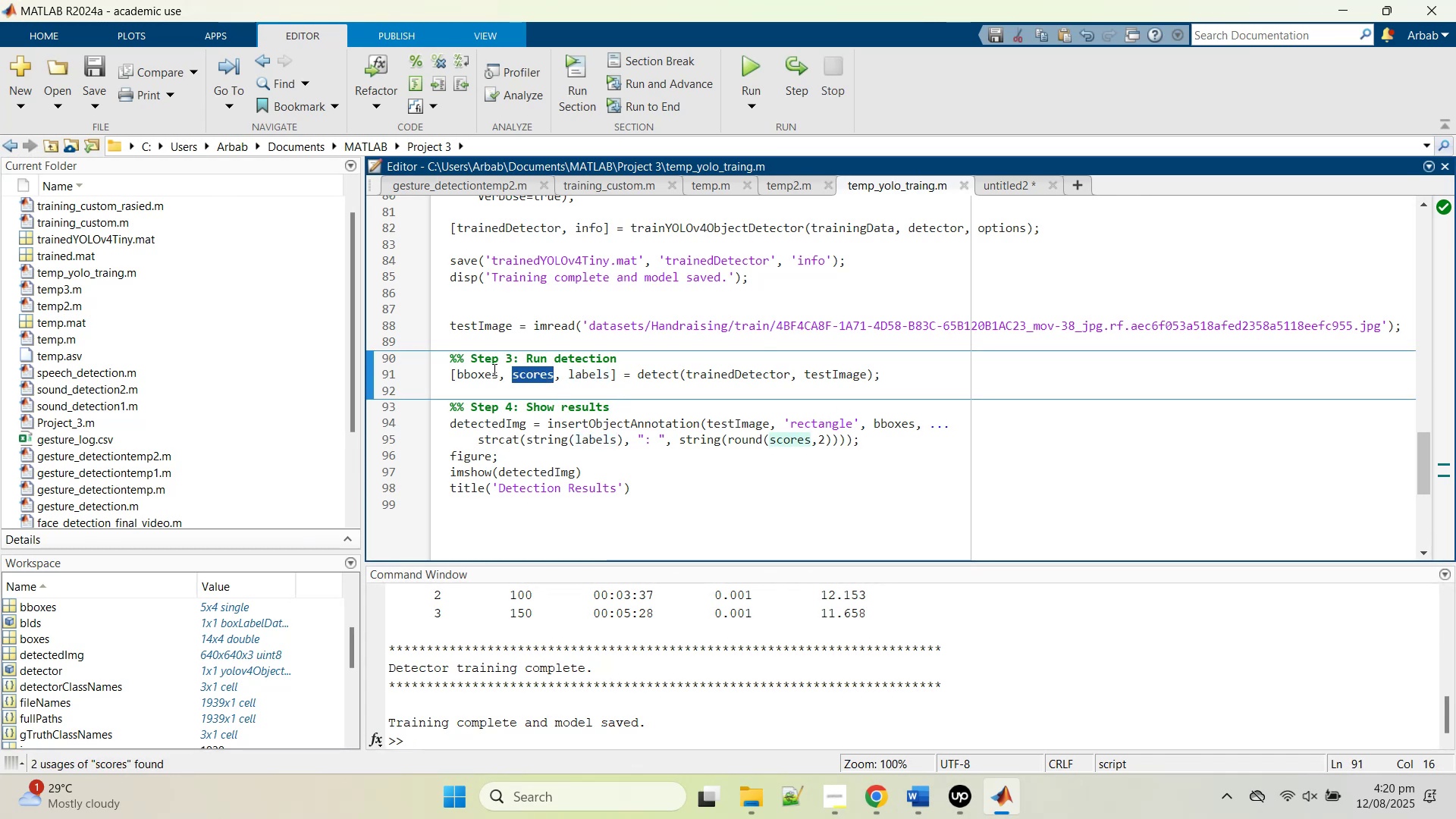 
double_click([479, 372])
 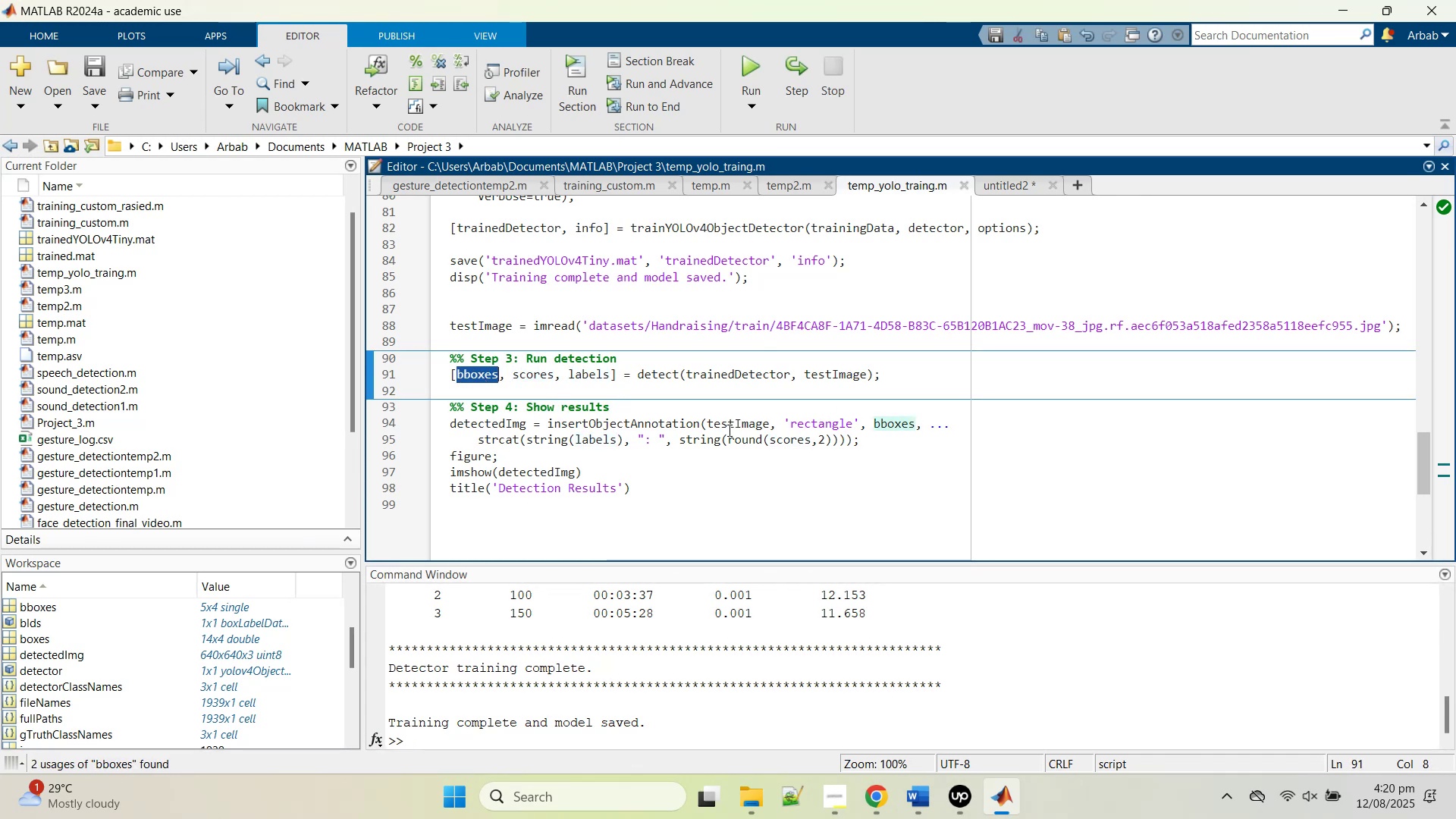 
scroll: coordinate [791, 449], scroll_direction: up, amount: 17.0
 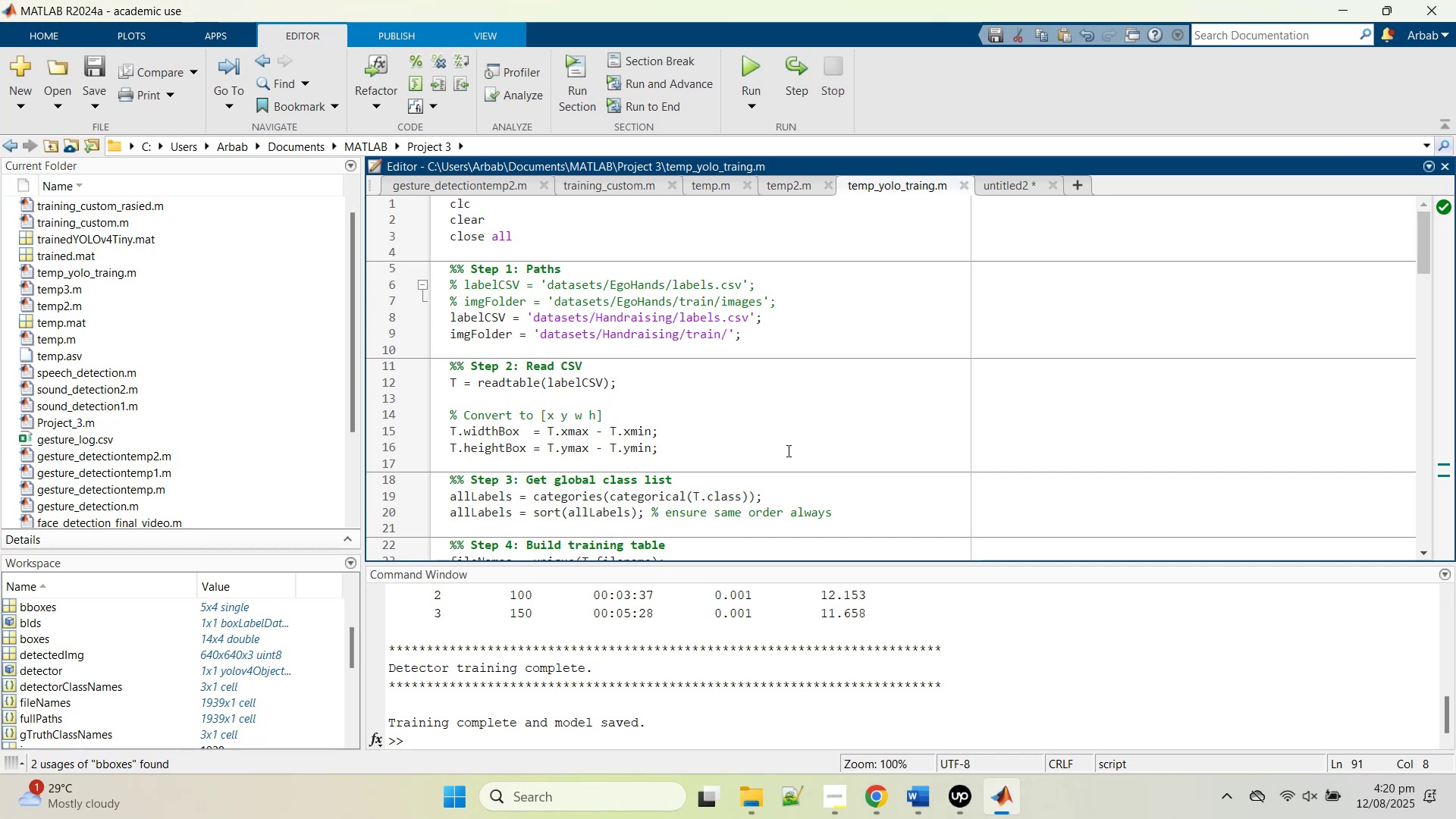 
wait(14.17)
 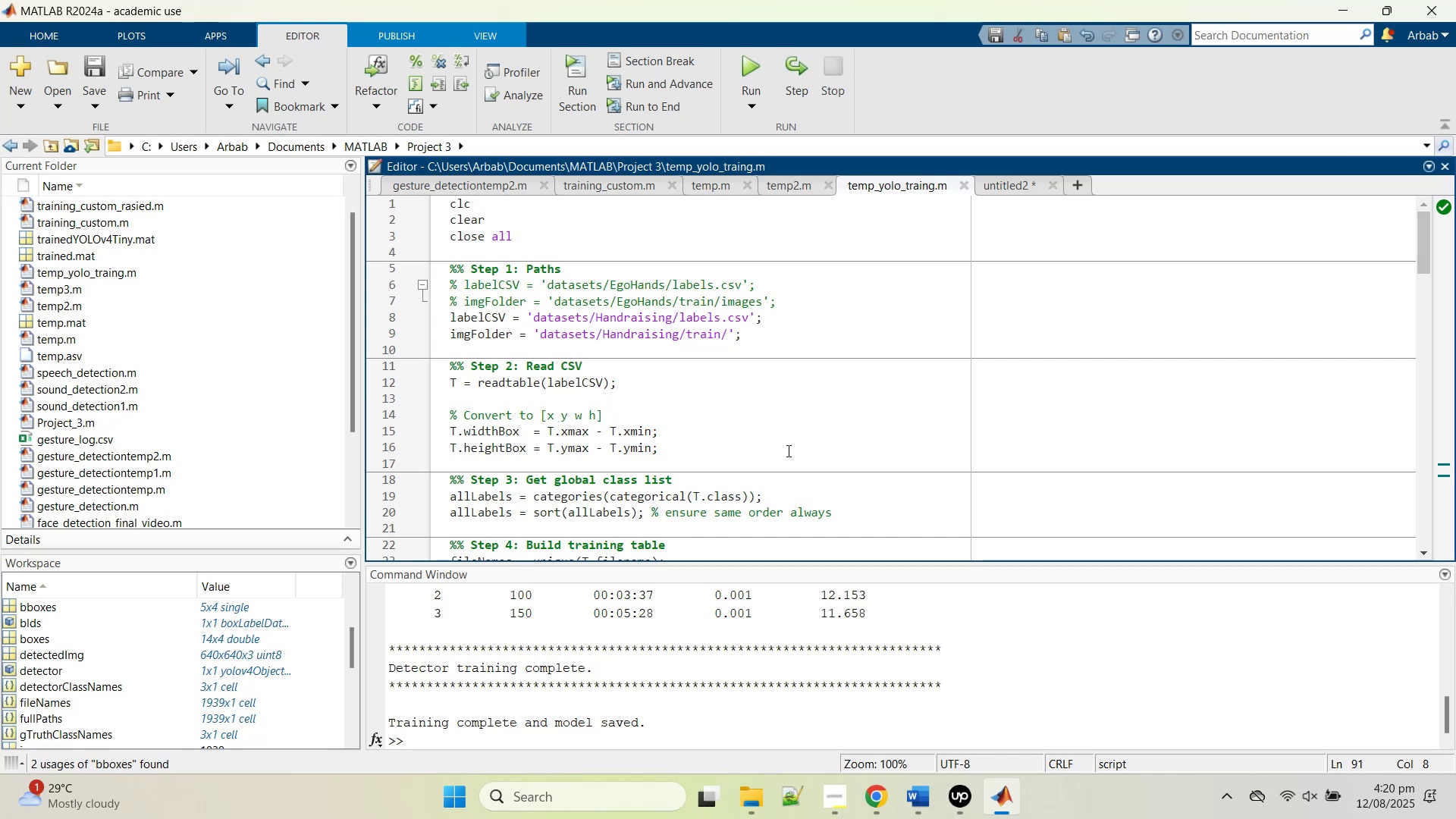 
left_click([745, 58])
 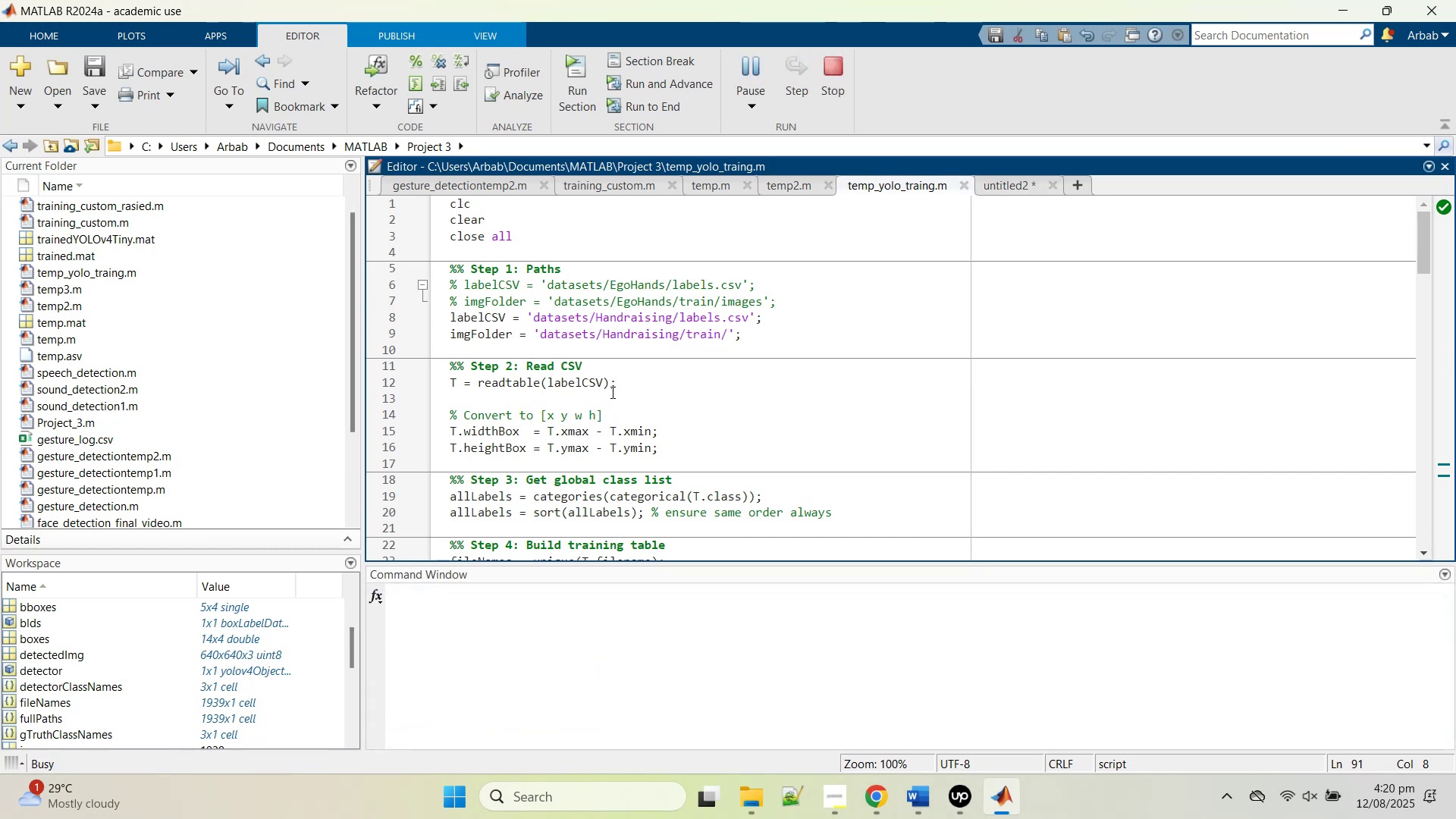 
scroll: coordinate [597, 423], scroll_direction: down, amount: 17.0
 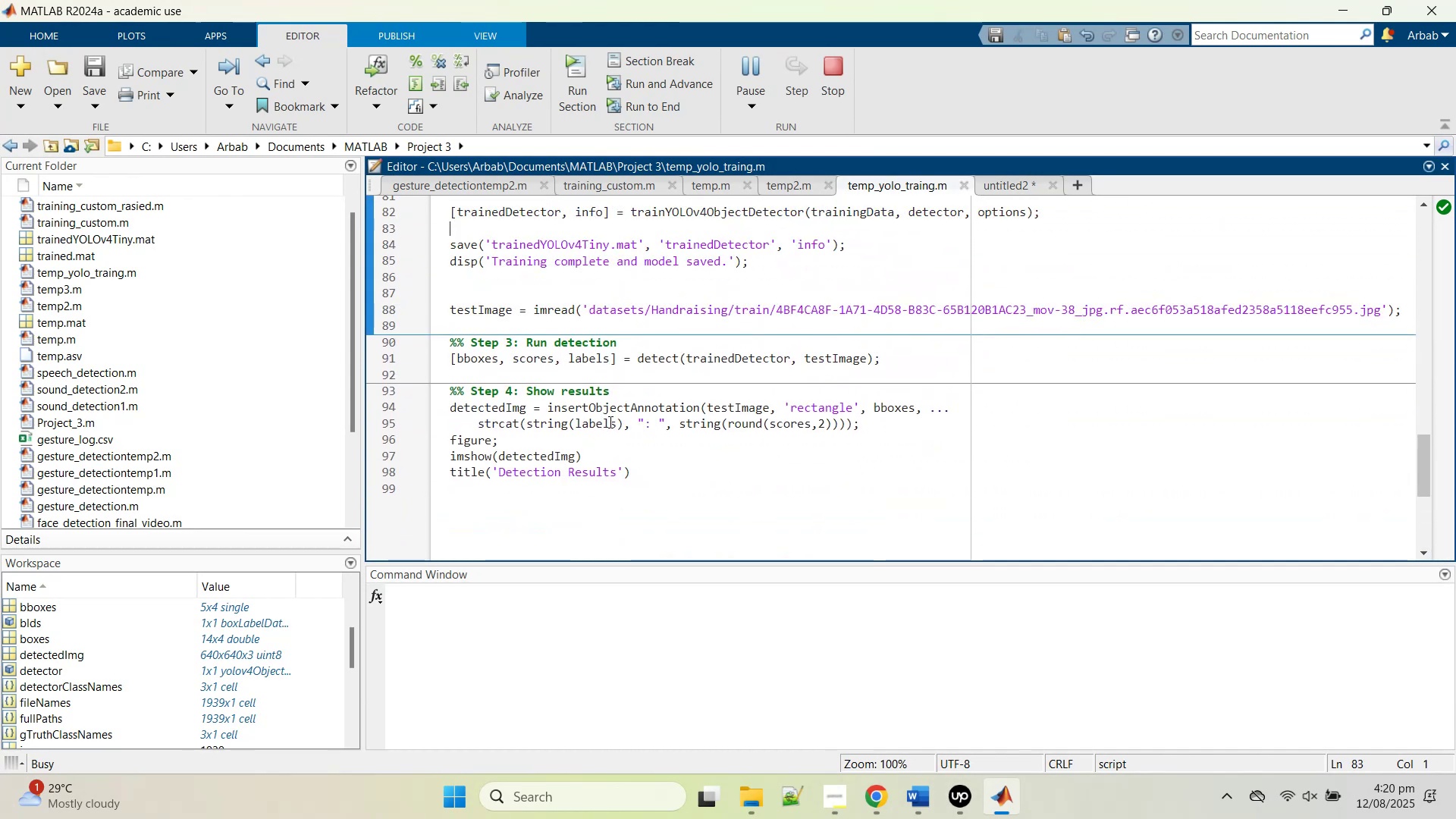 
left_click([613, 431])
 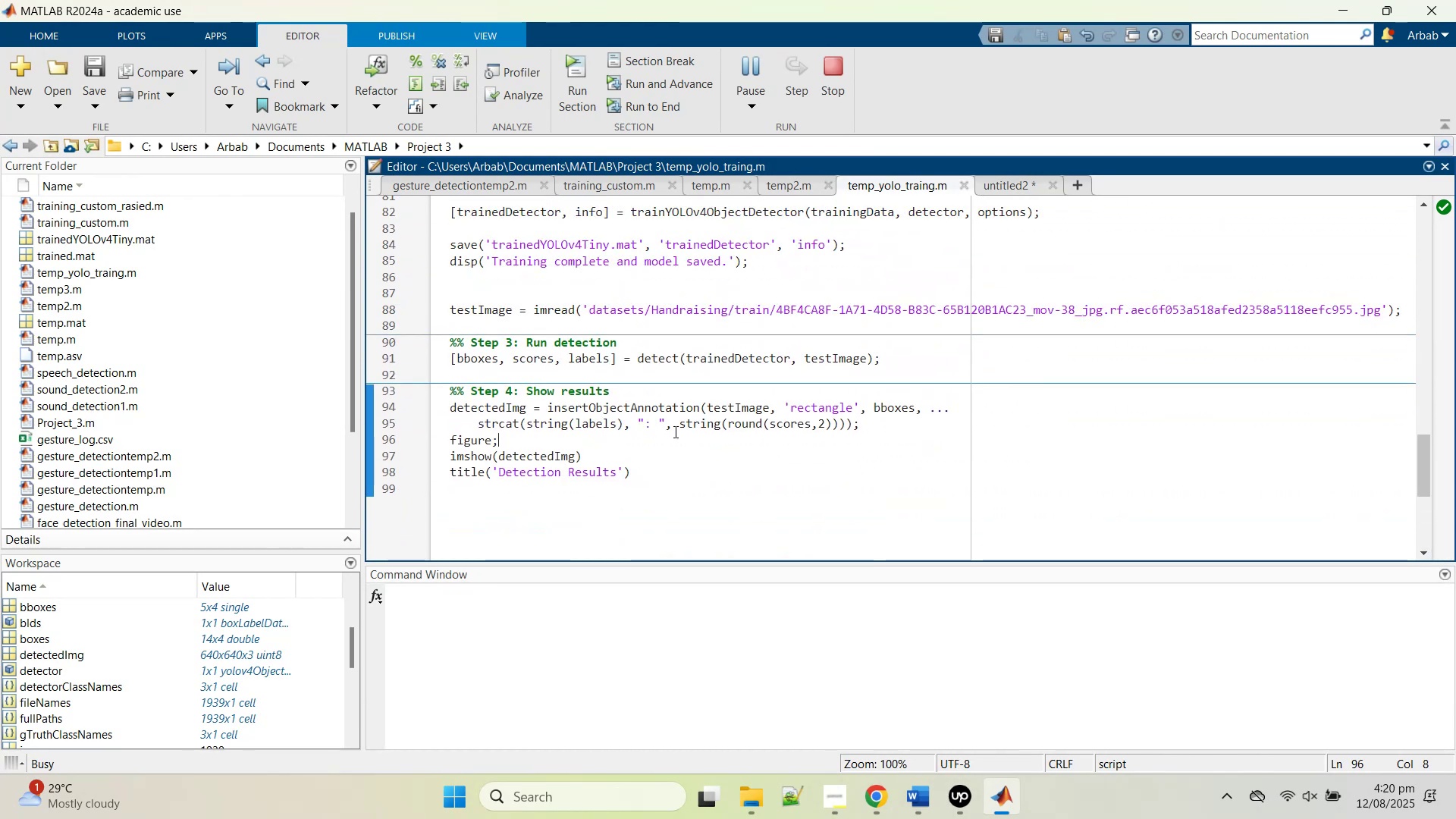 
key(Control+A)
 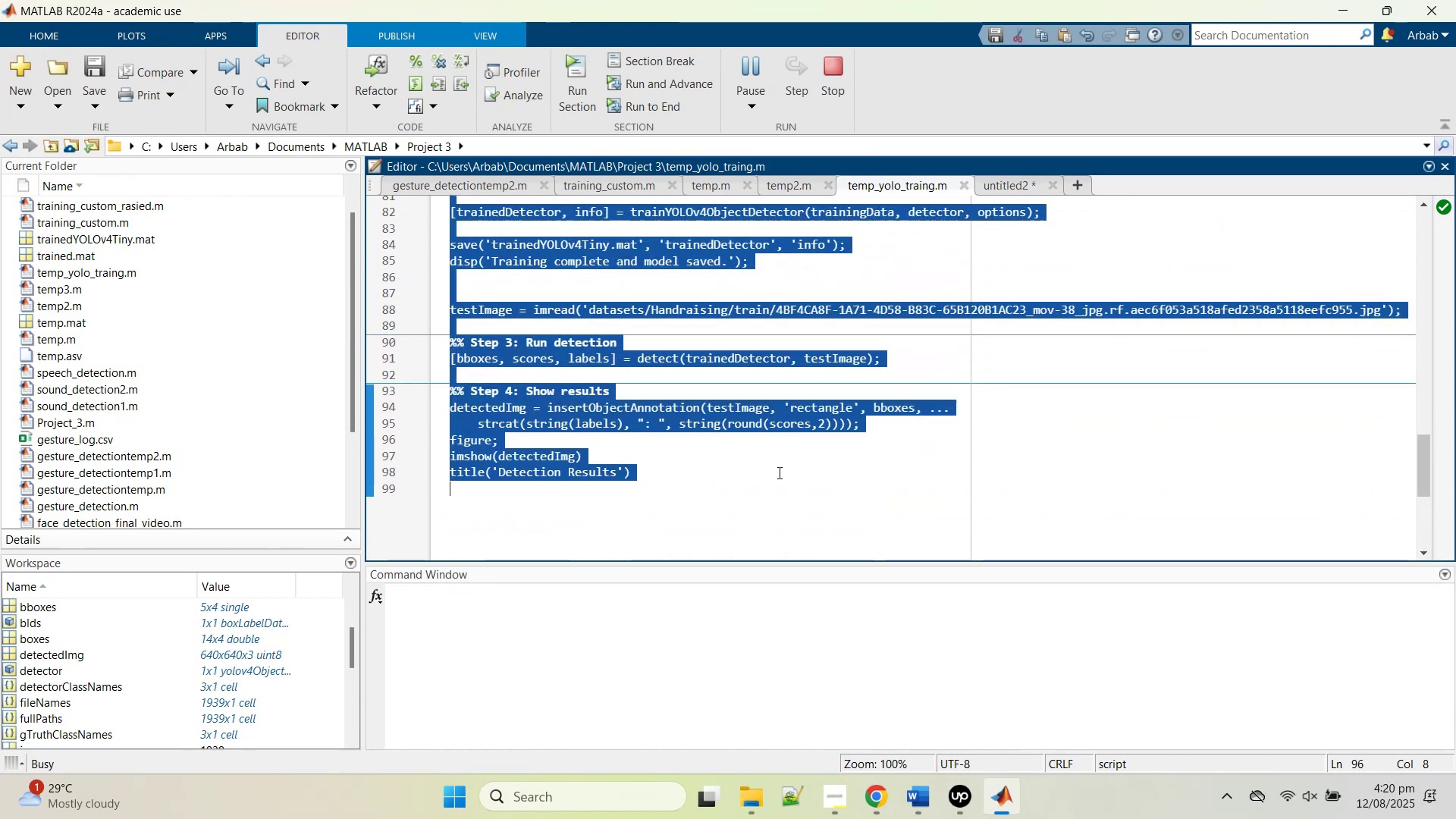 
key(Control+C)
 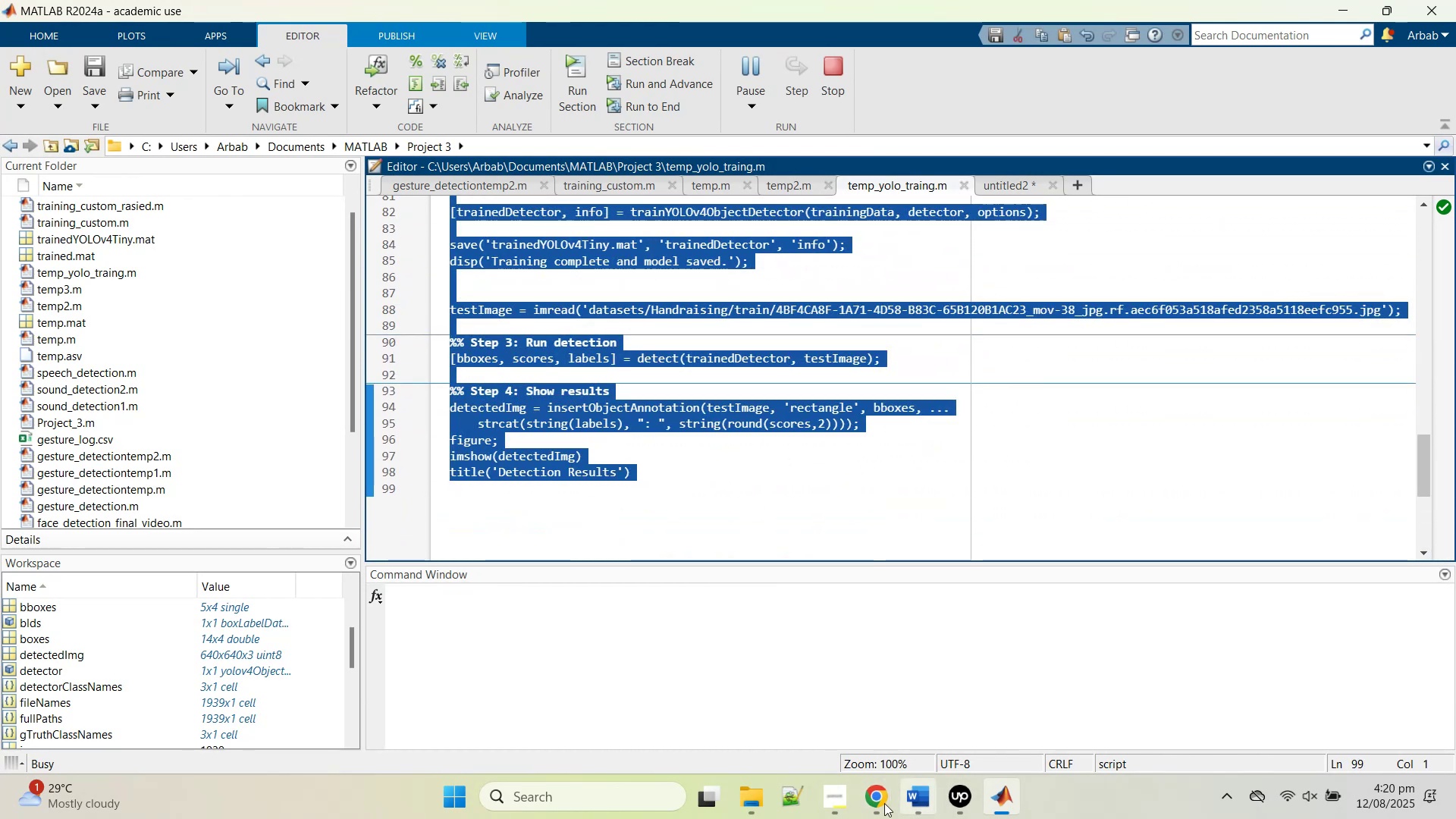 
left_click([879, 803])
 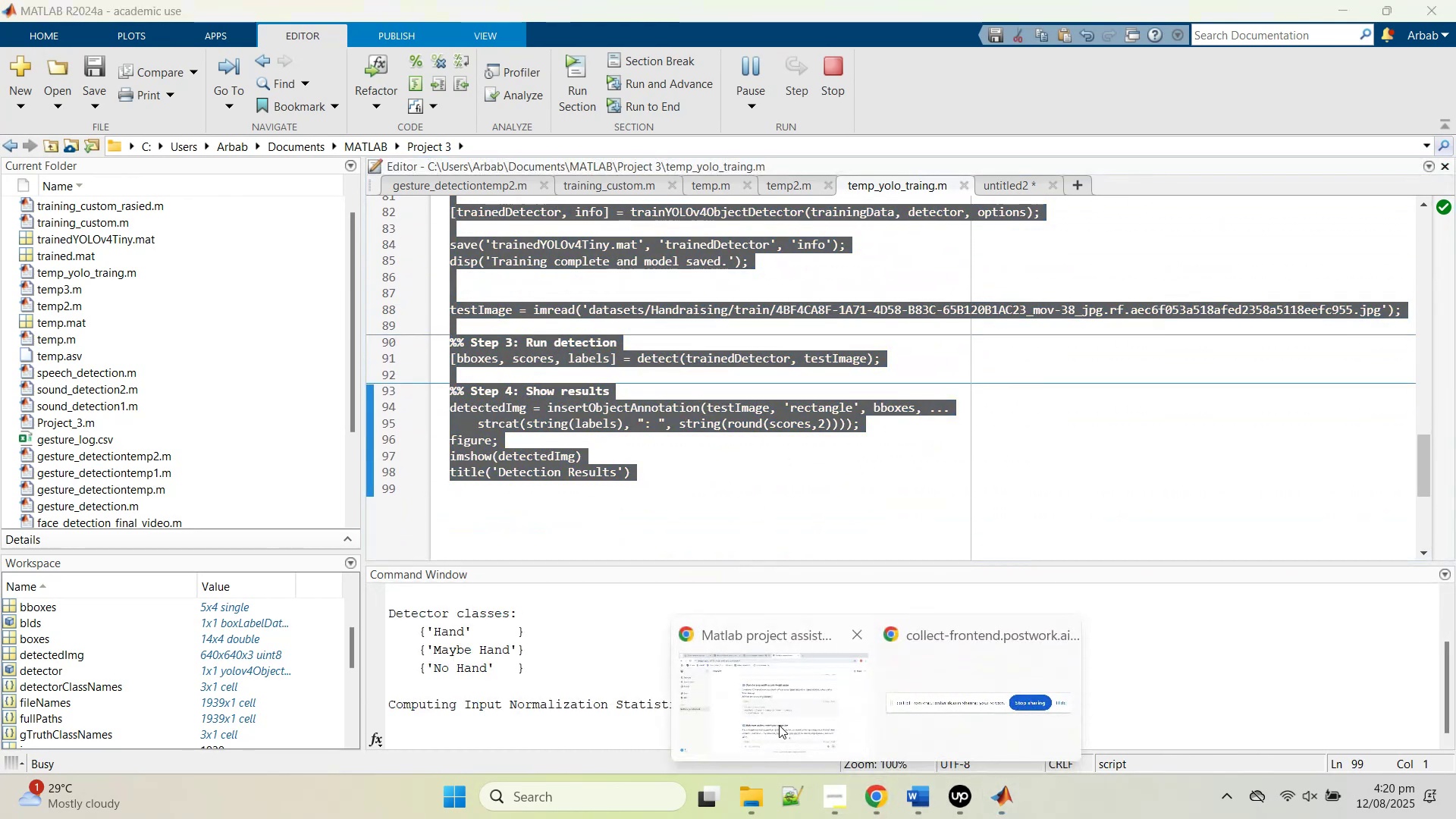 
left_click([781, 721])
 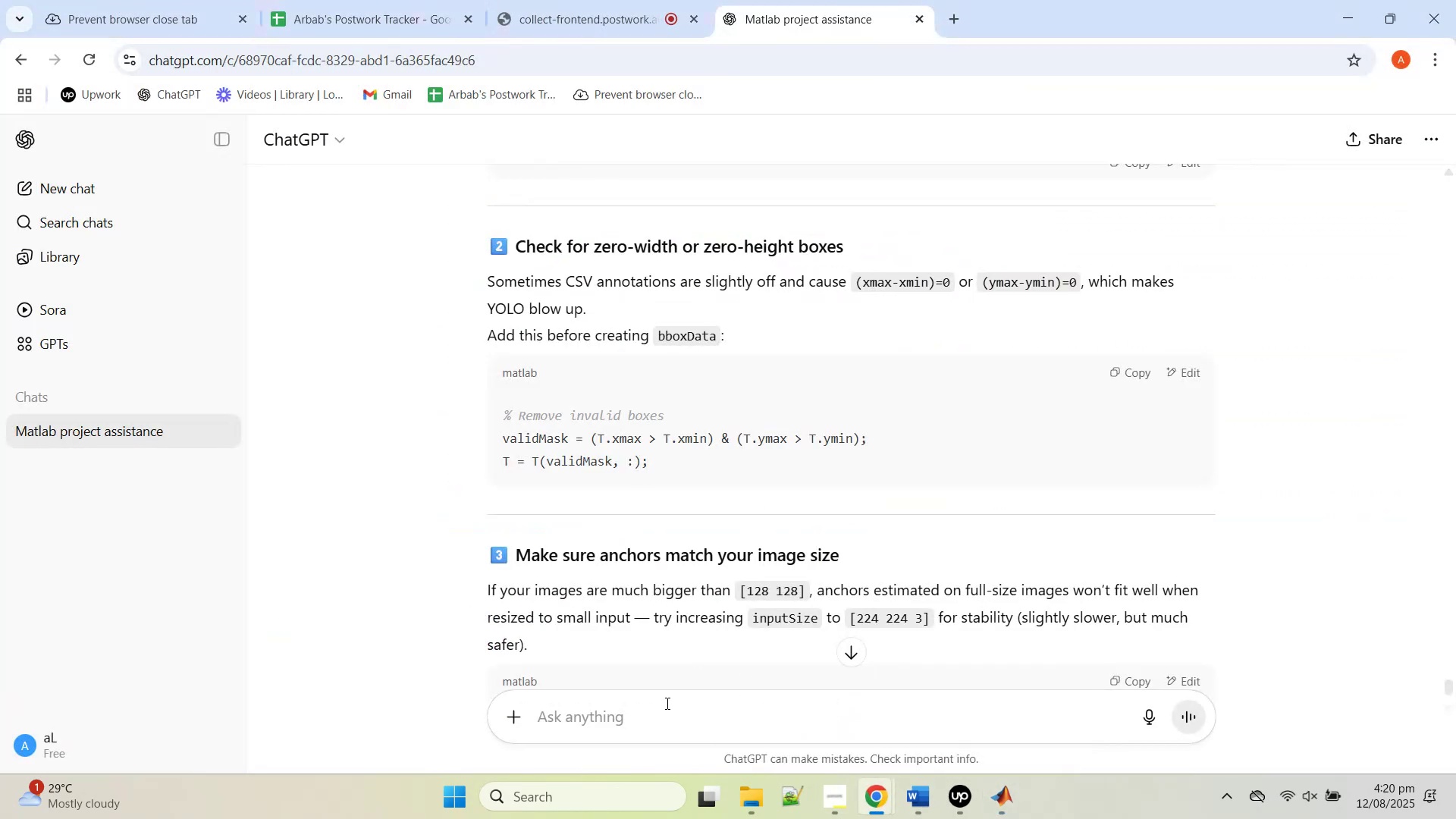 
left_click([666, 705])
 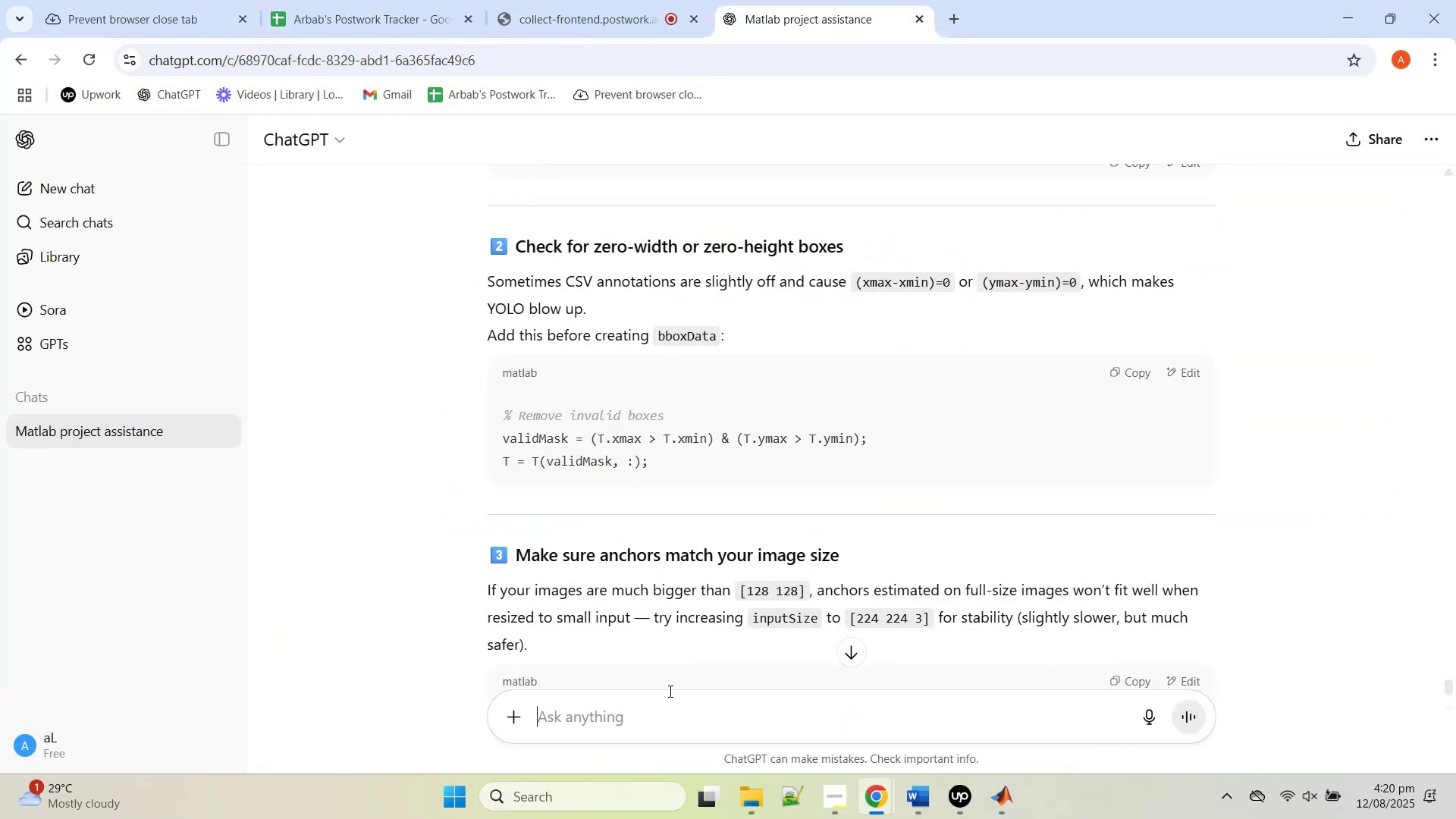 
scroll: coordinate [786, 502], scroll_direction: up, amount: 57.0
 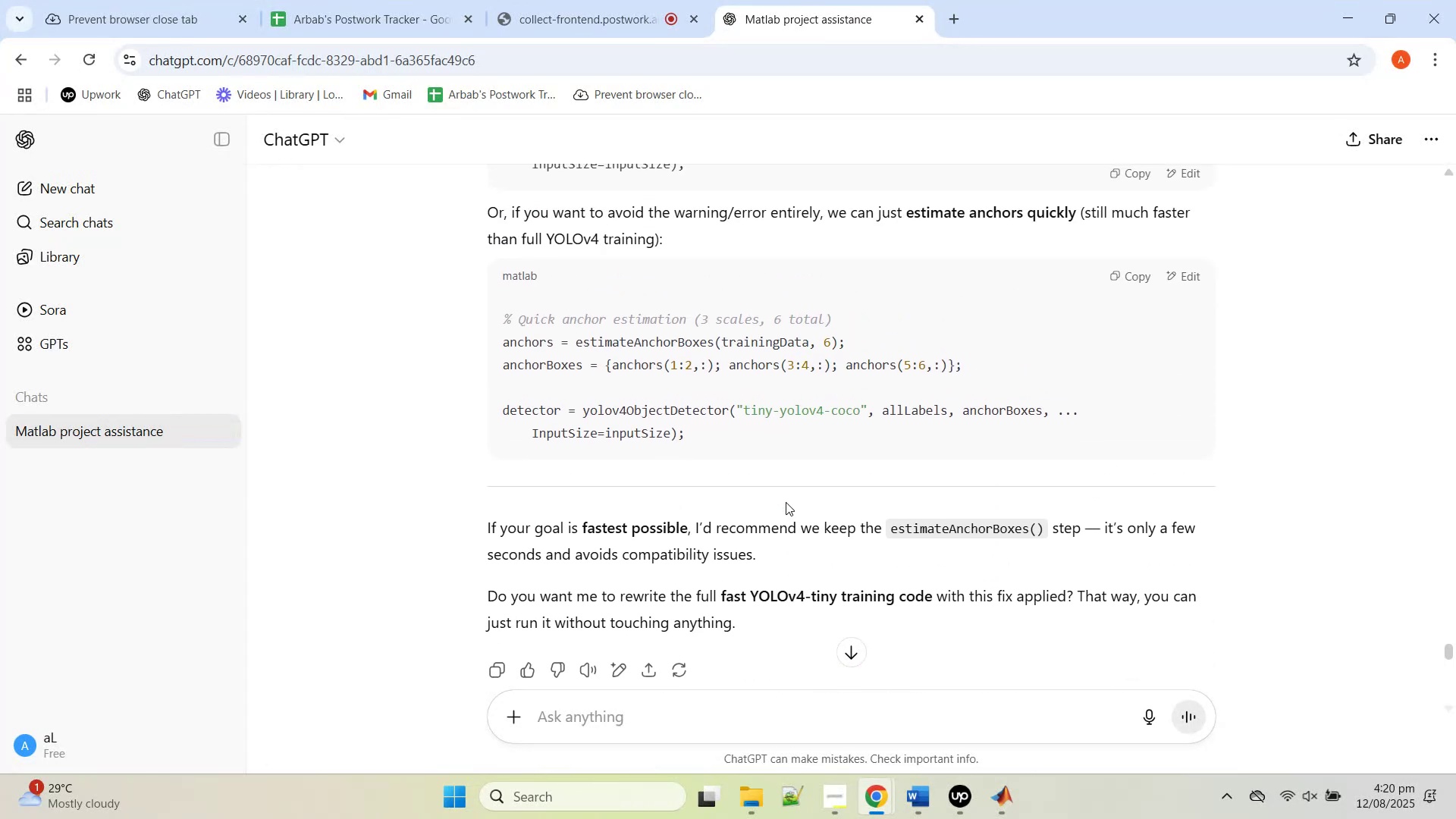 
scroll: coordinate [786, 504], scroll_direction: down, amount: 2.0
 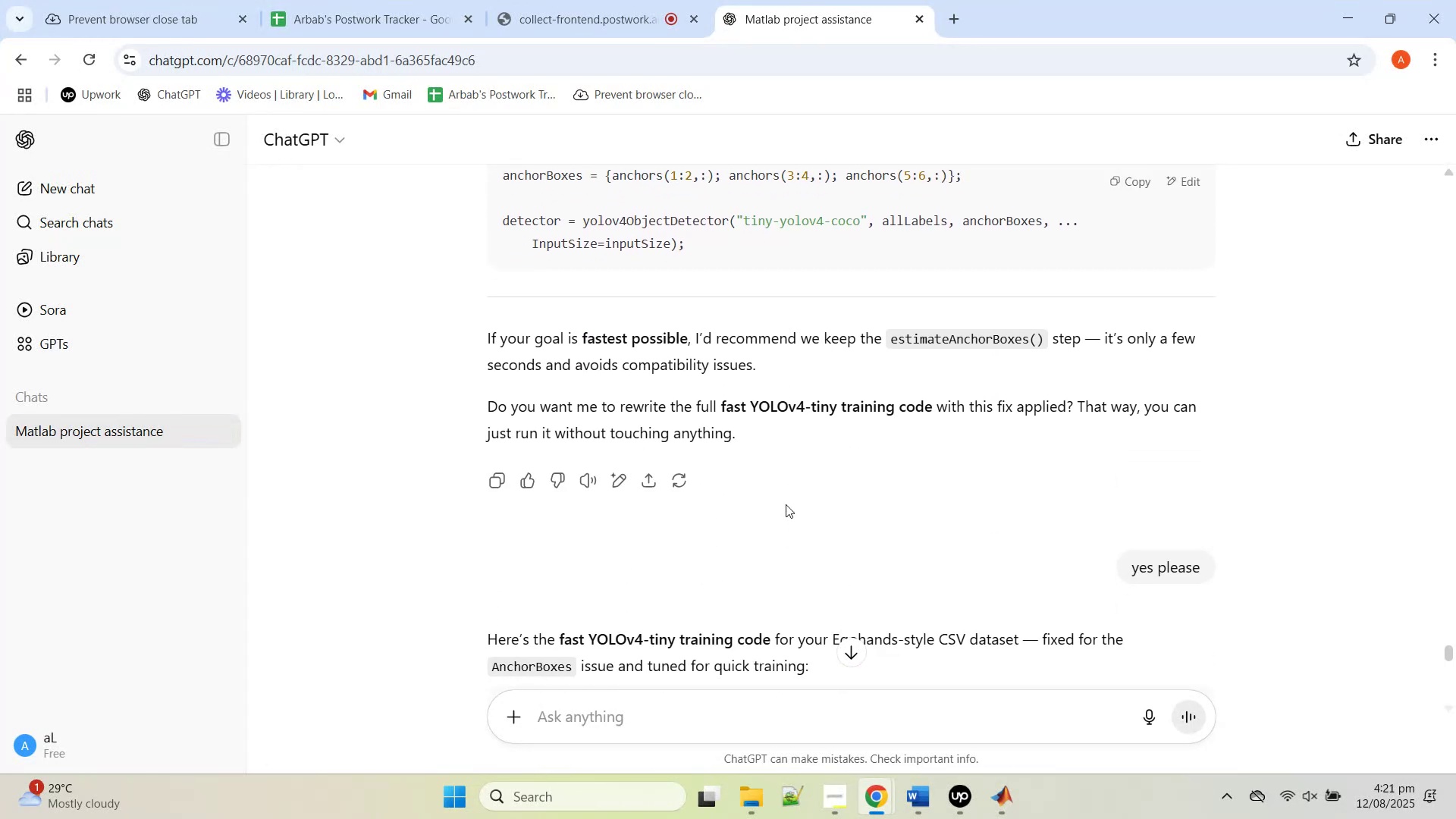 
scroll: coordinate [786, 504], scroll_direction: up, amount: 6.0
 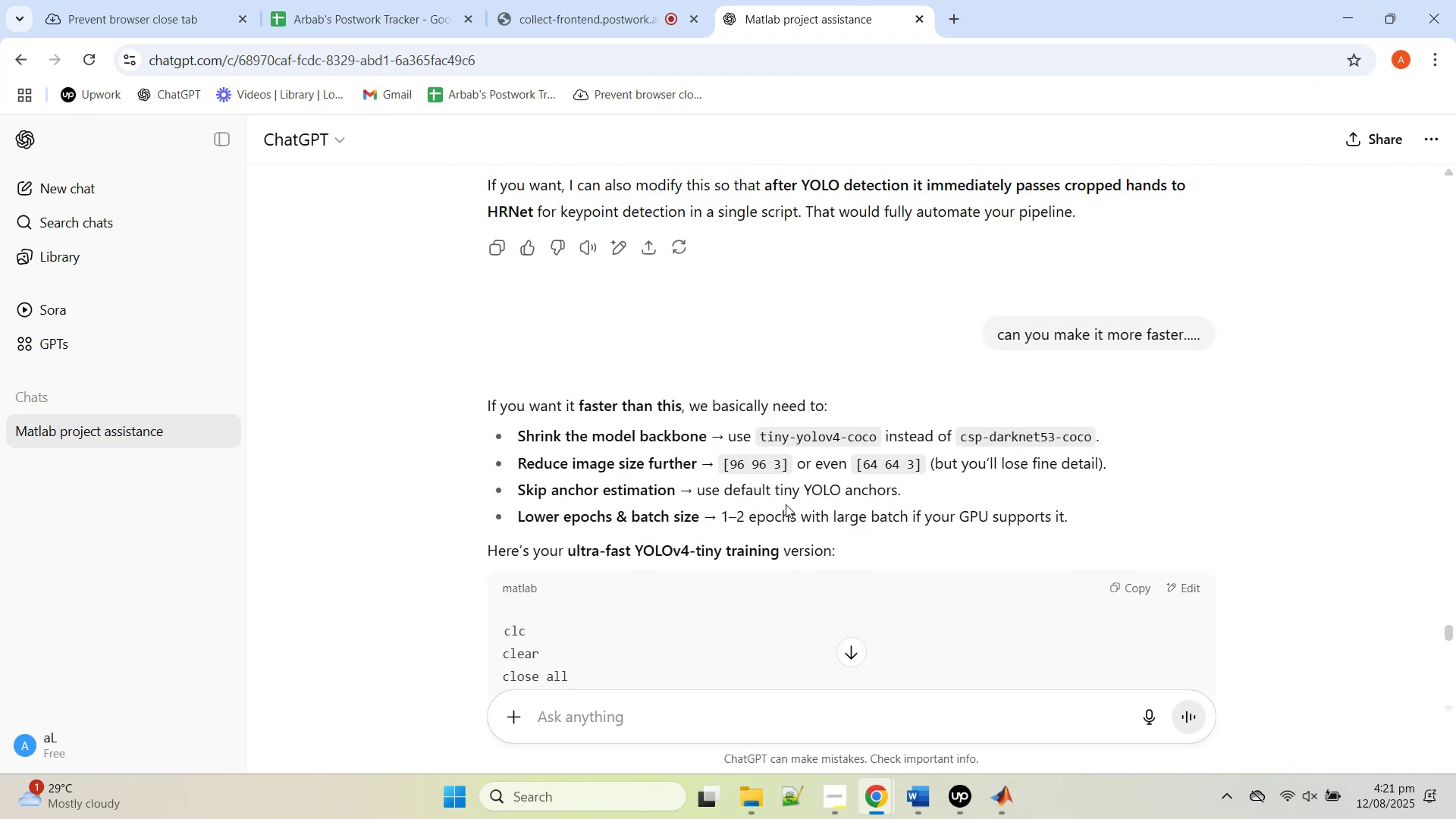 
scroll: coordinate [893, 560], scroll_direction: down, amount: 26.0
 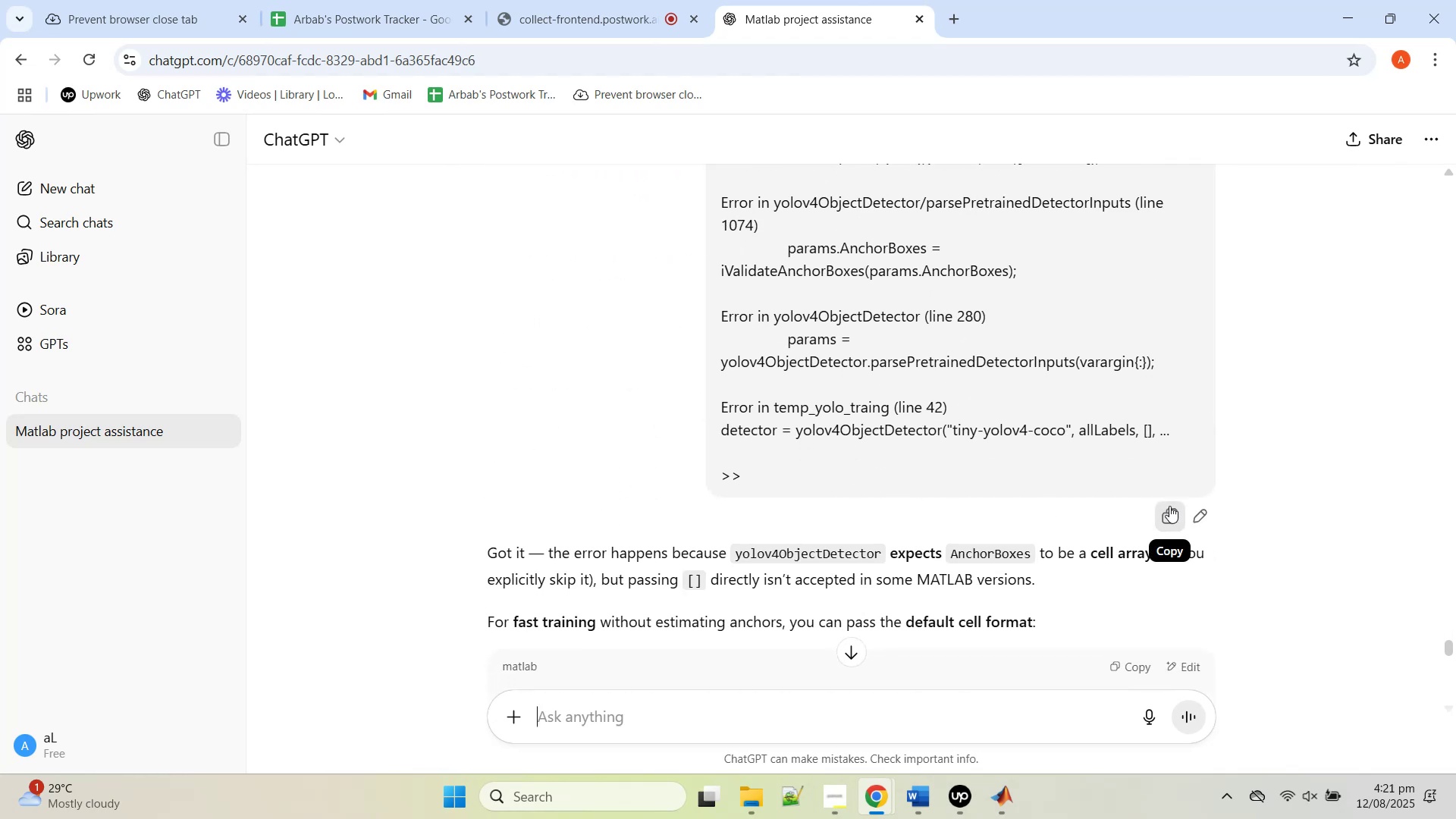 
left_click([1200, 515])
 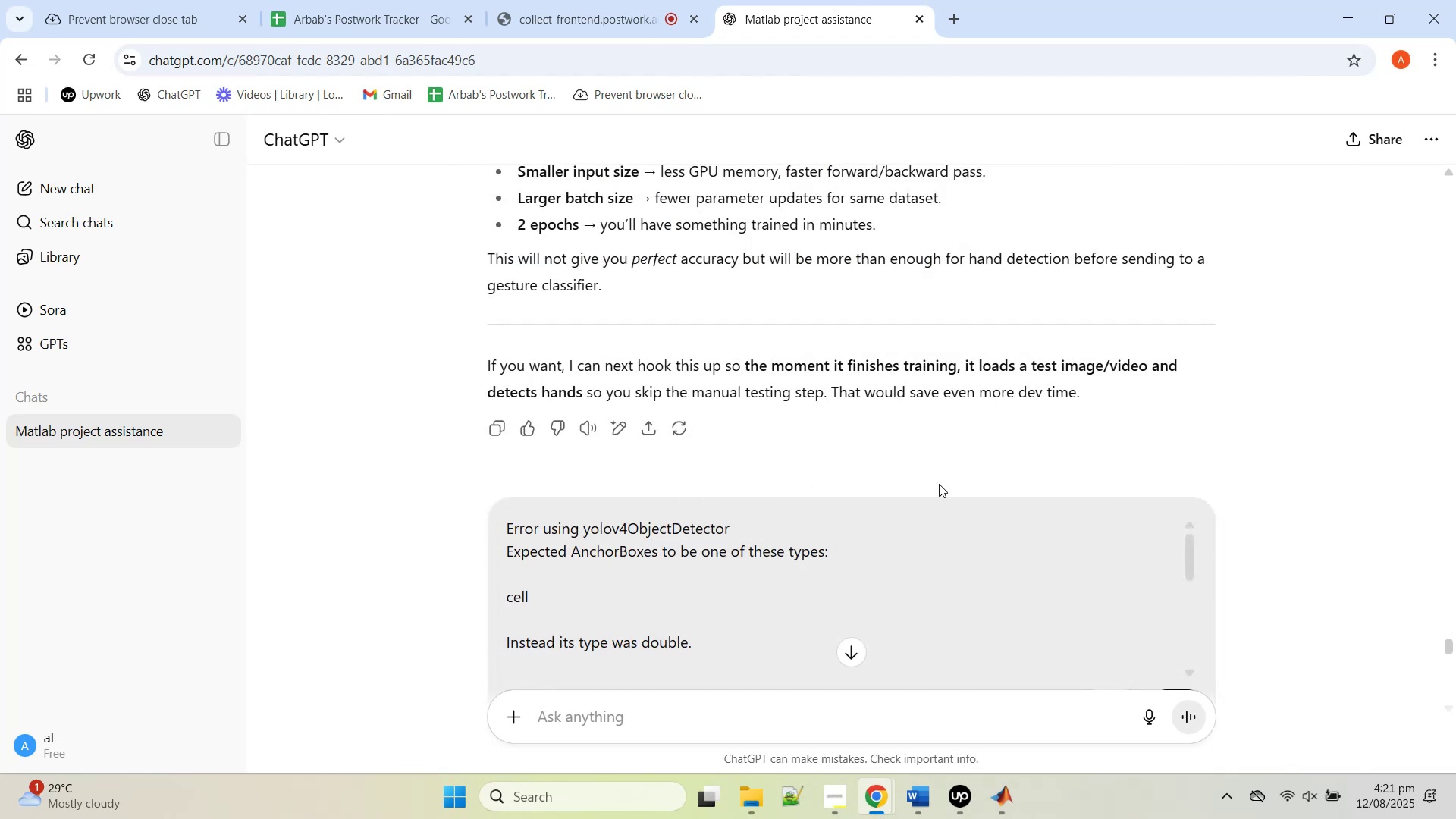 
left_click([908, 537])
 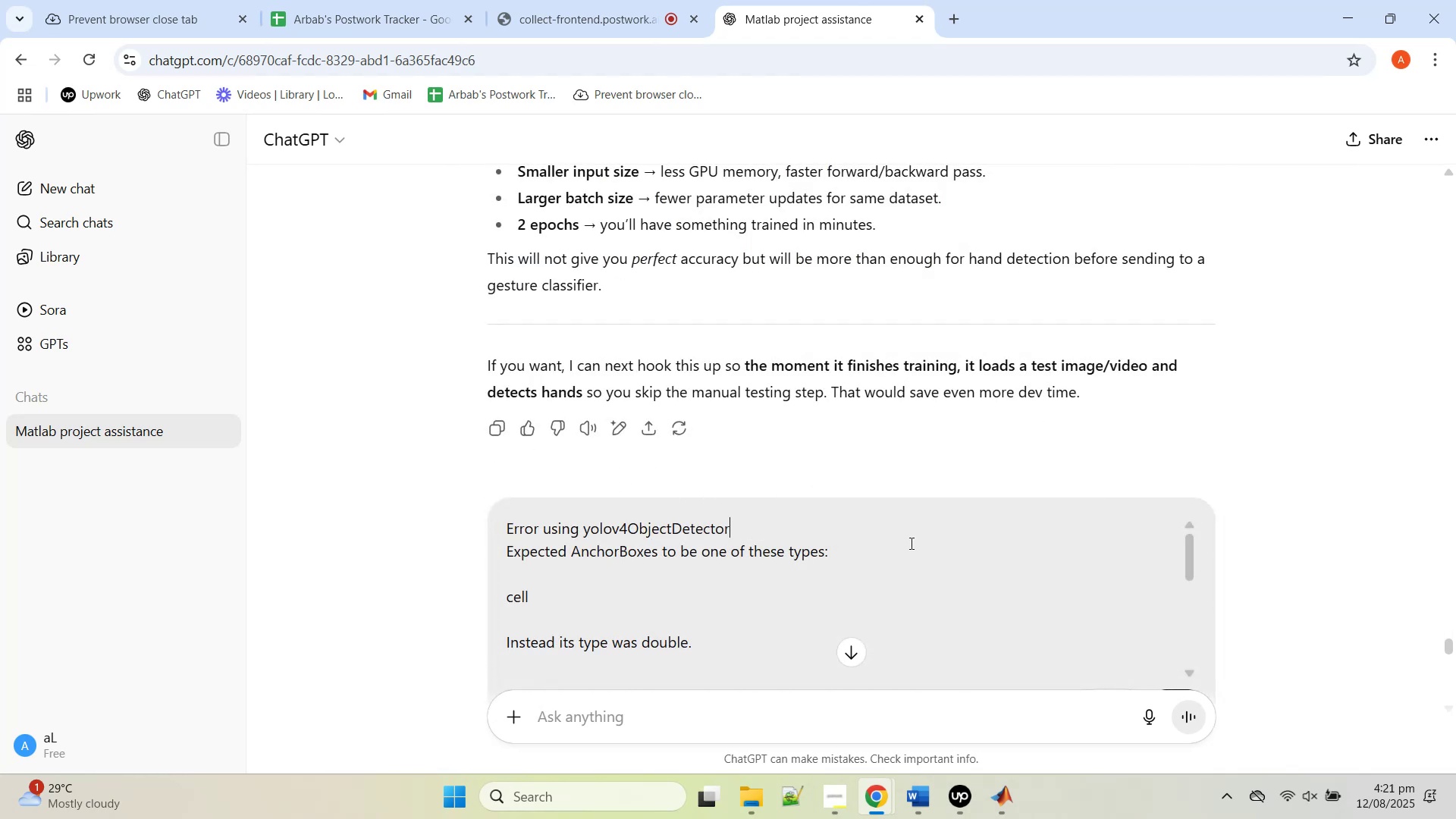 
hold_key(key=ControlLeft, duration=0.58)
 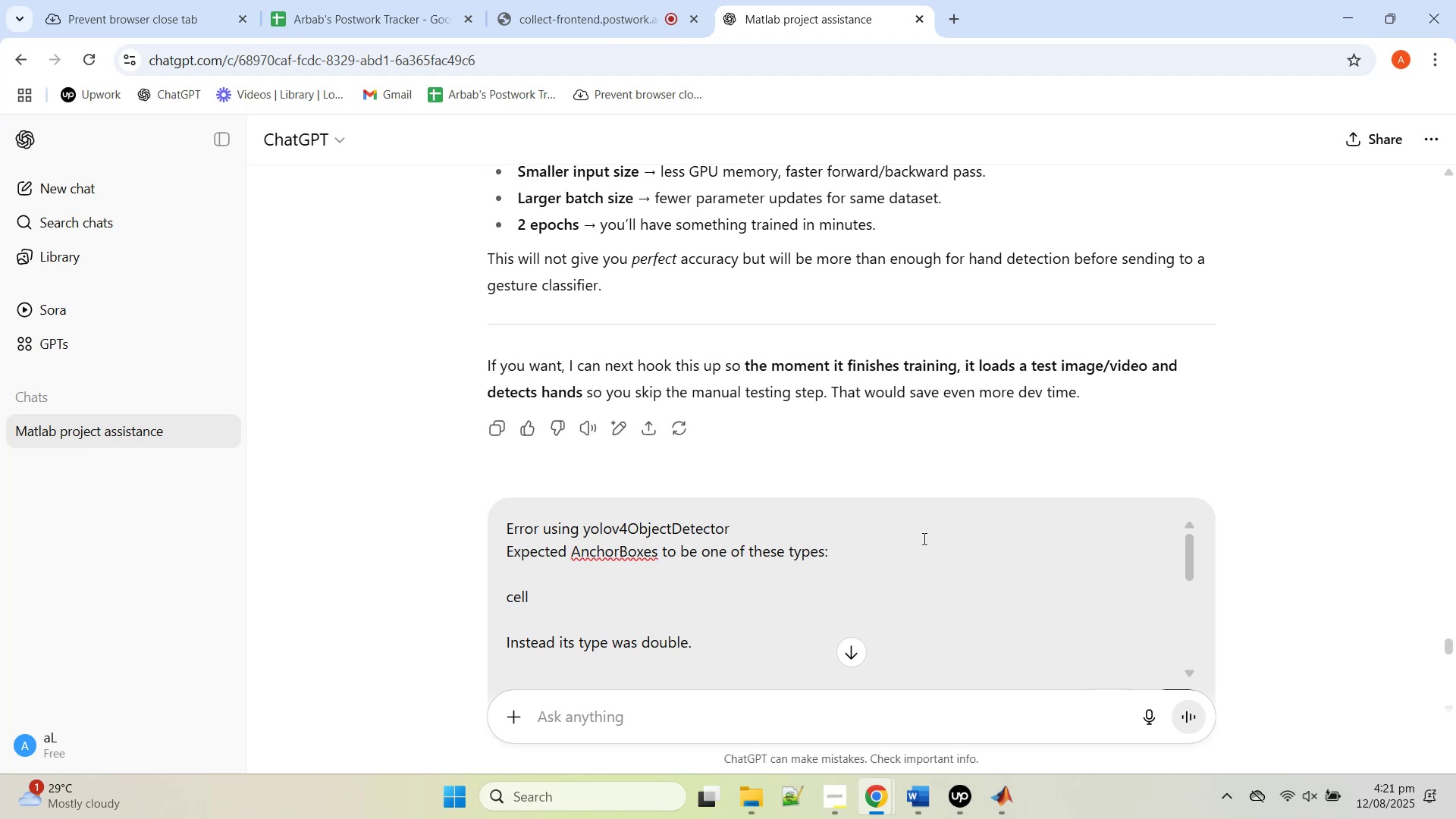 
key(Control+A)
 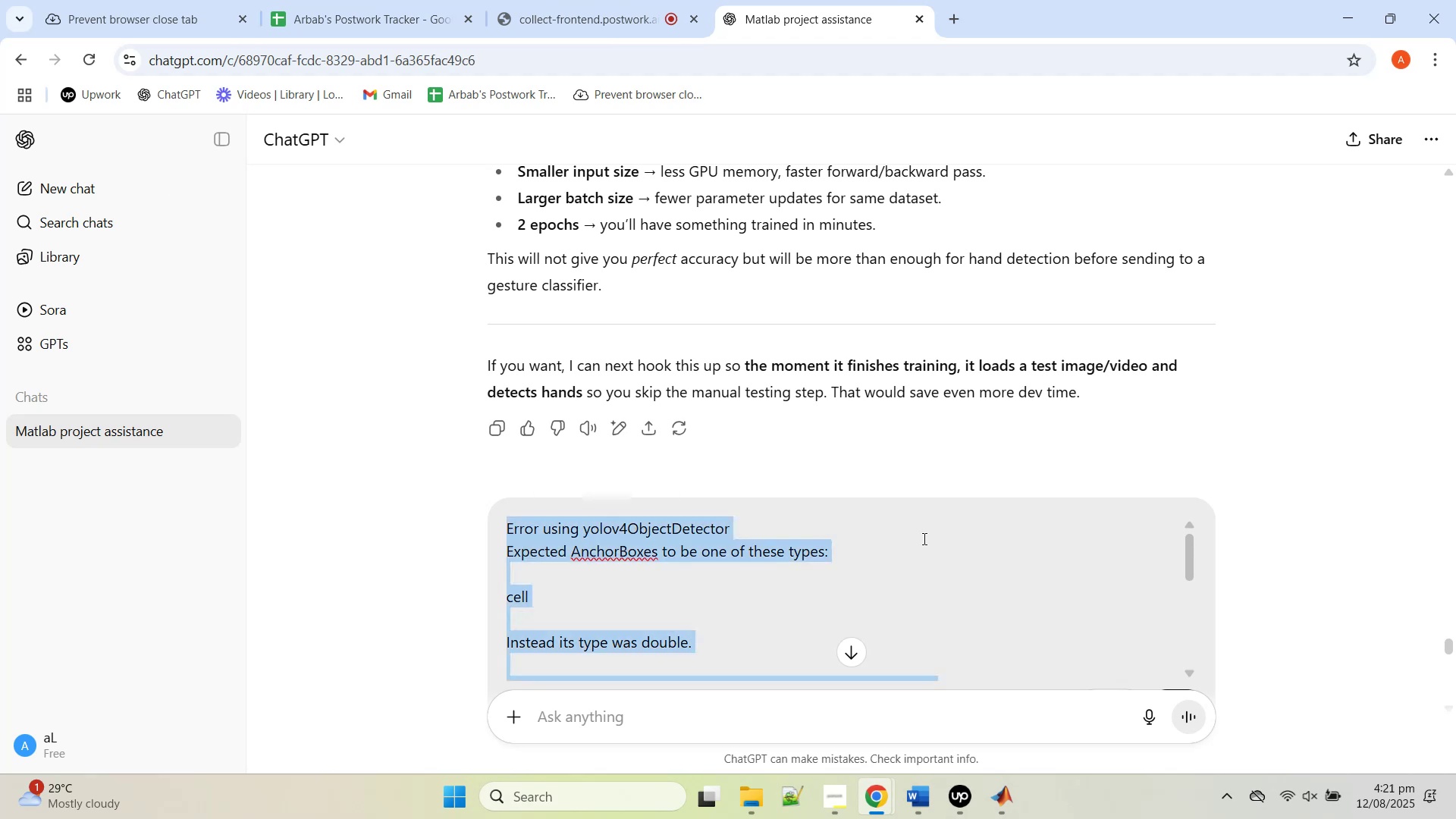 
type(This is what I am runnign currently)
 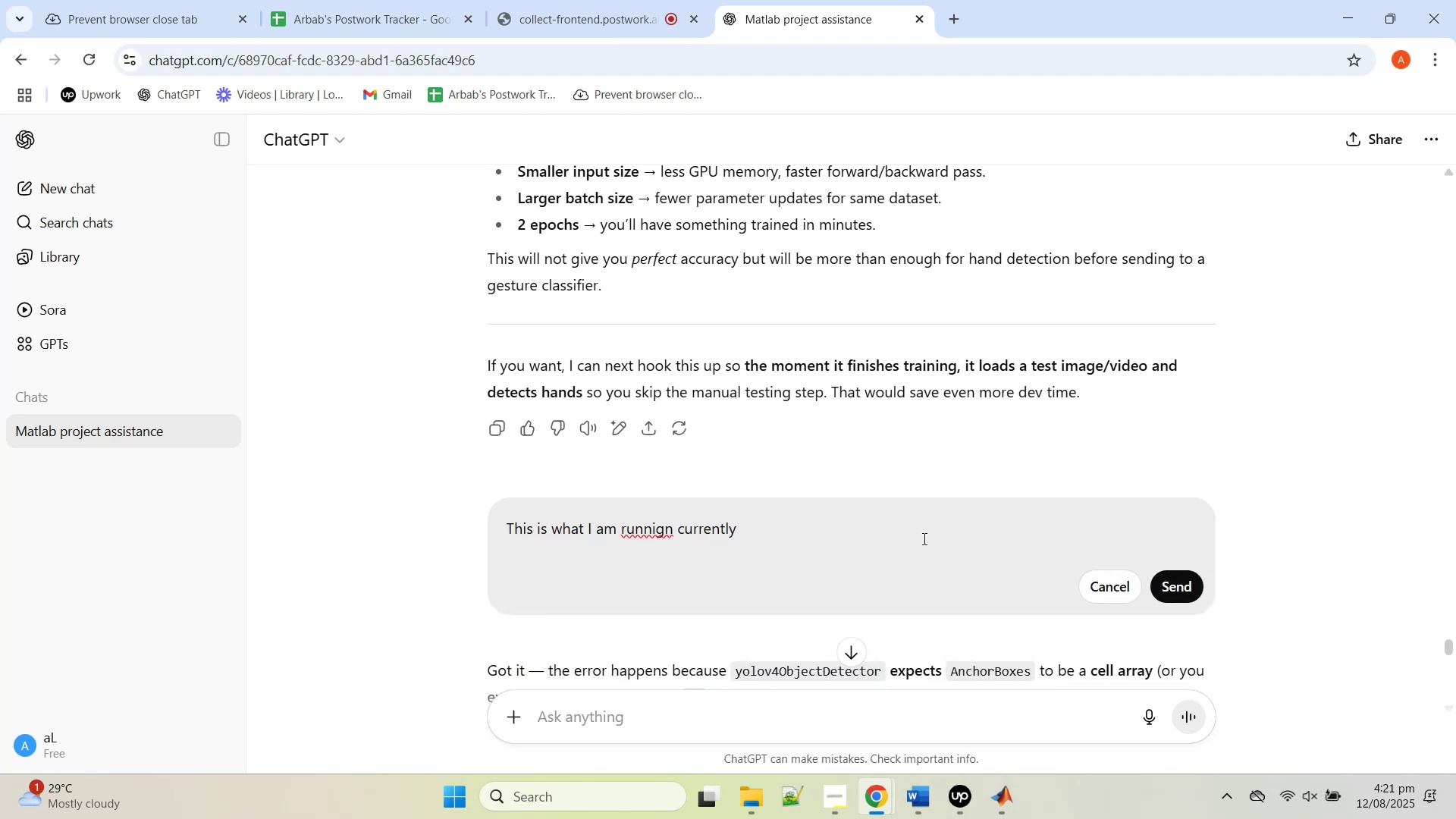 
key(Shift+Enter)
 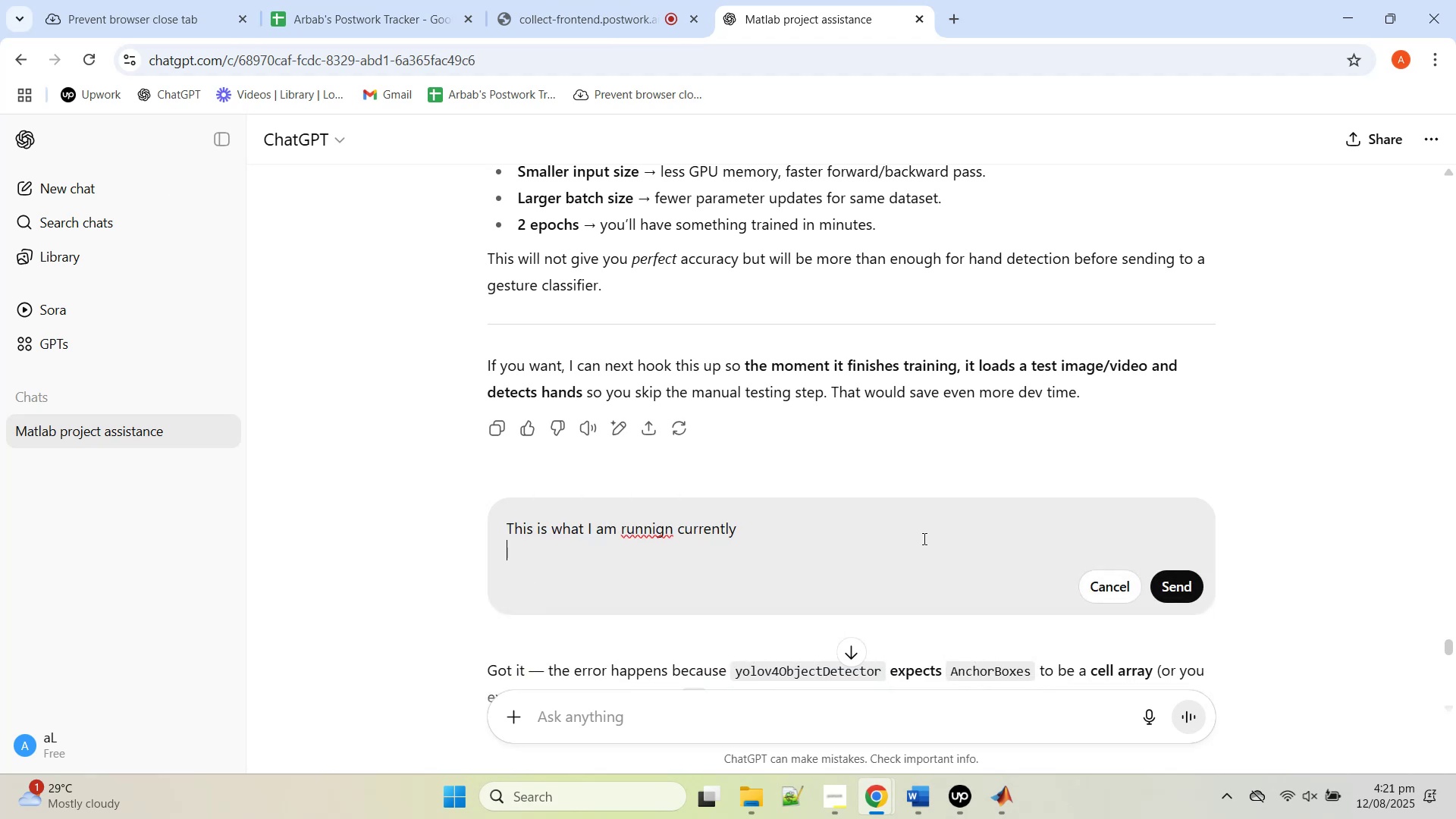 
key(Shift+Enter)
 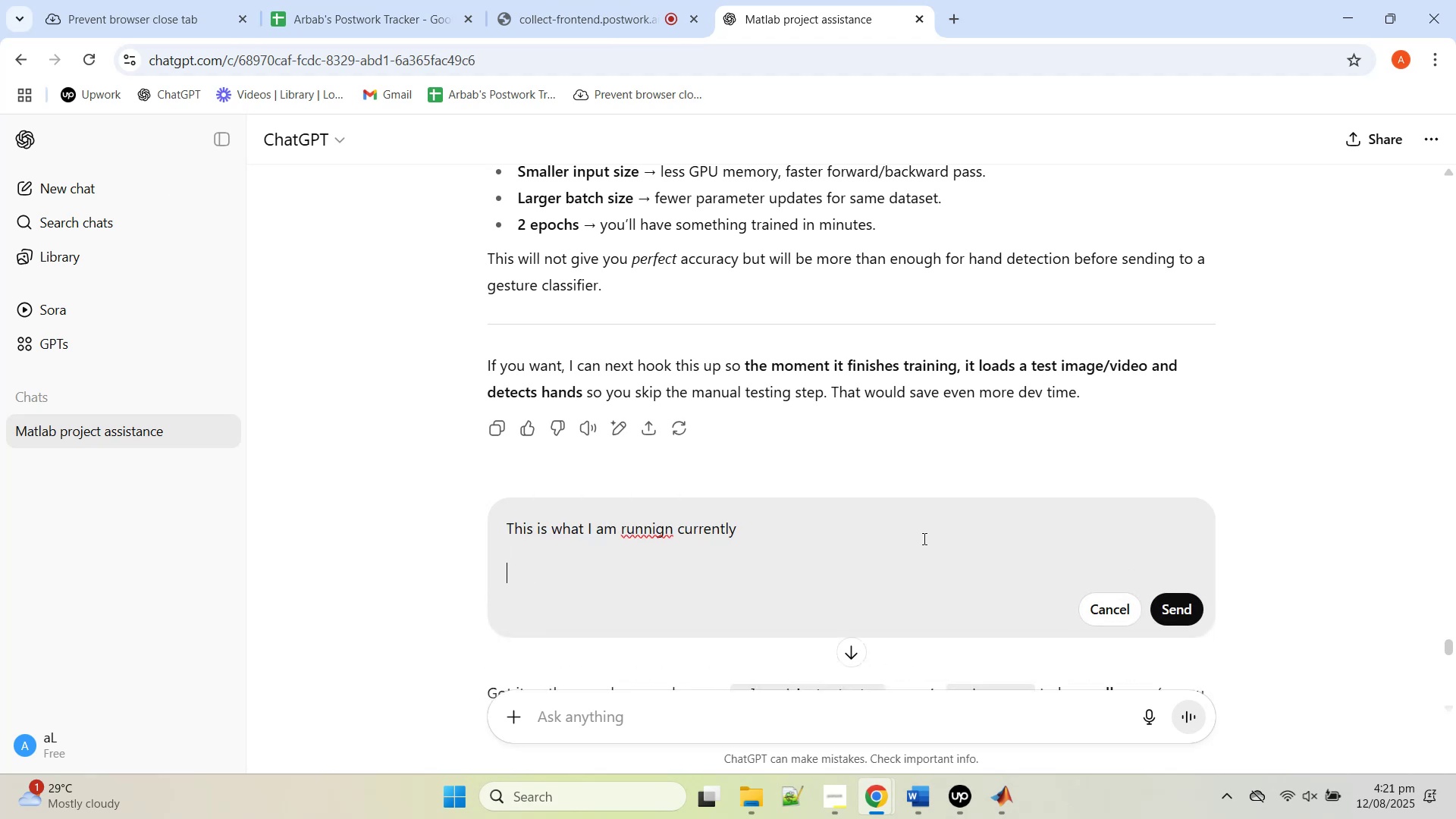 
key(Shift+ShiftRight)
 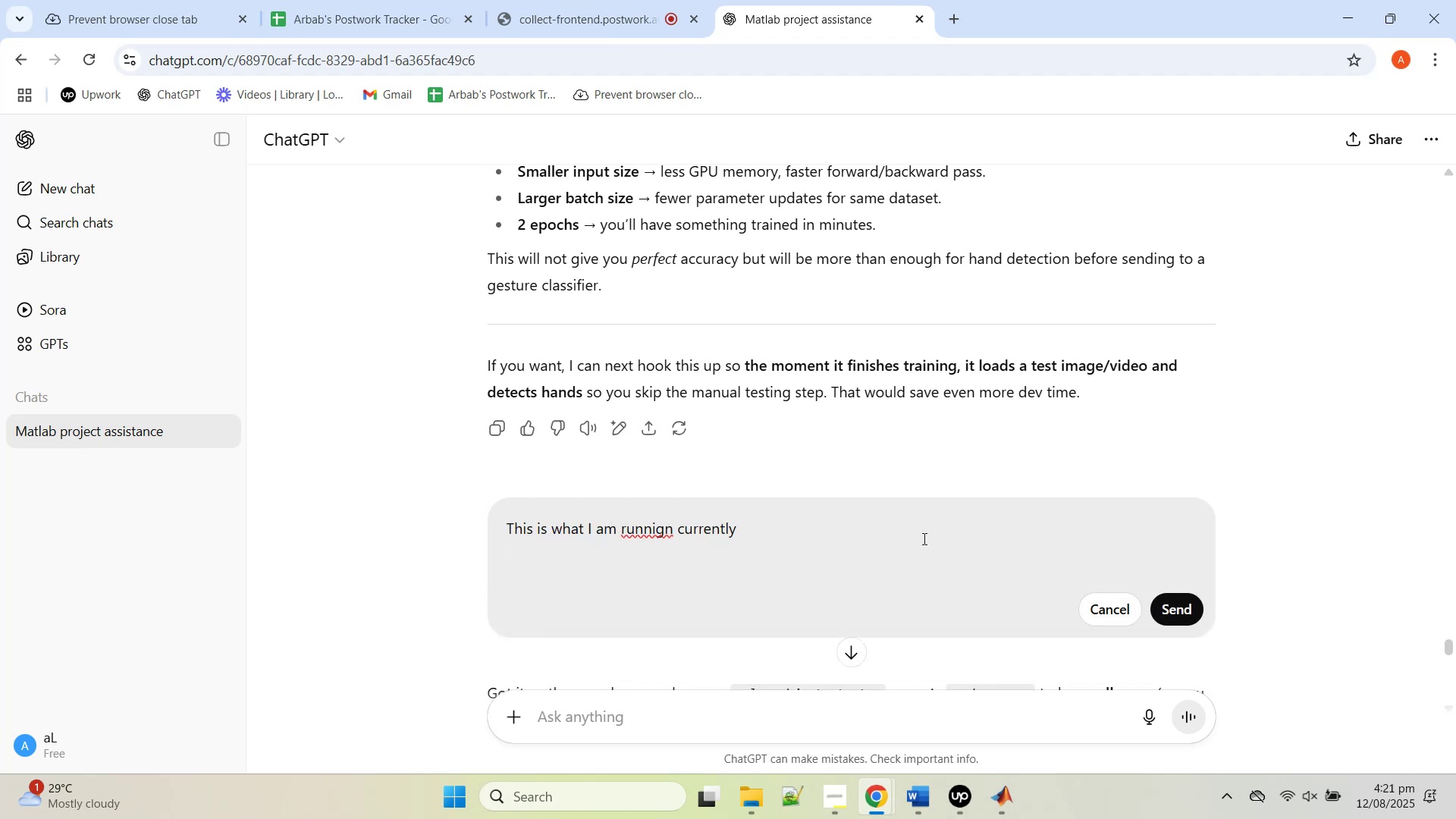 
key(Backspace)
 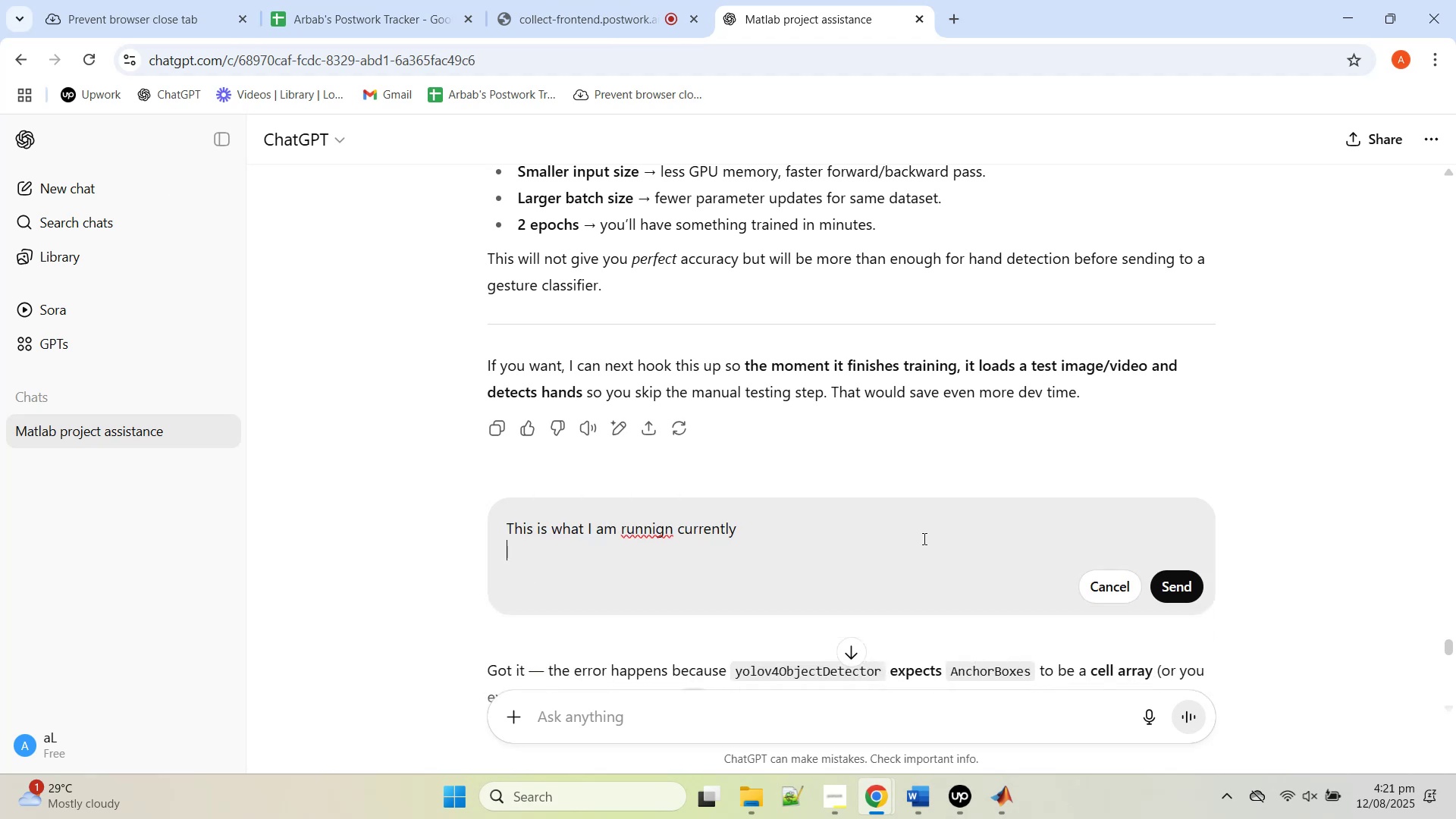 
key(Backspace)
 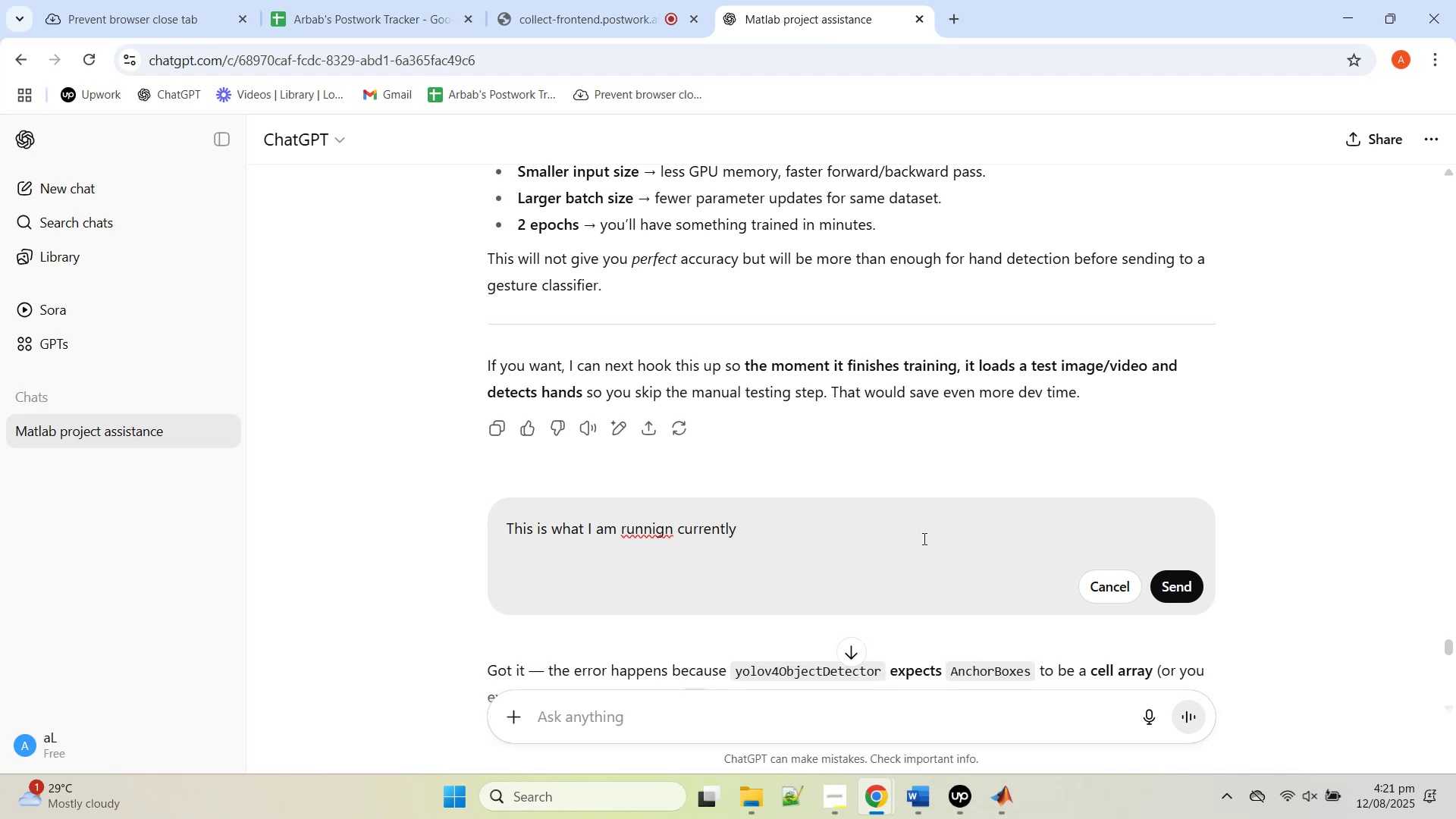 
key(Shift+Enter)
 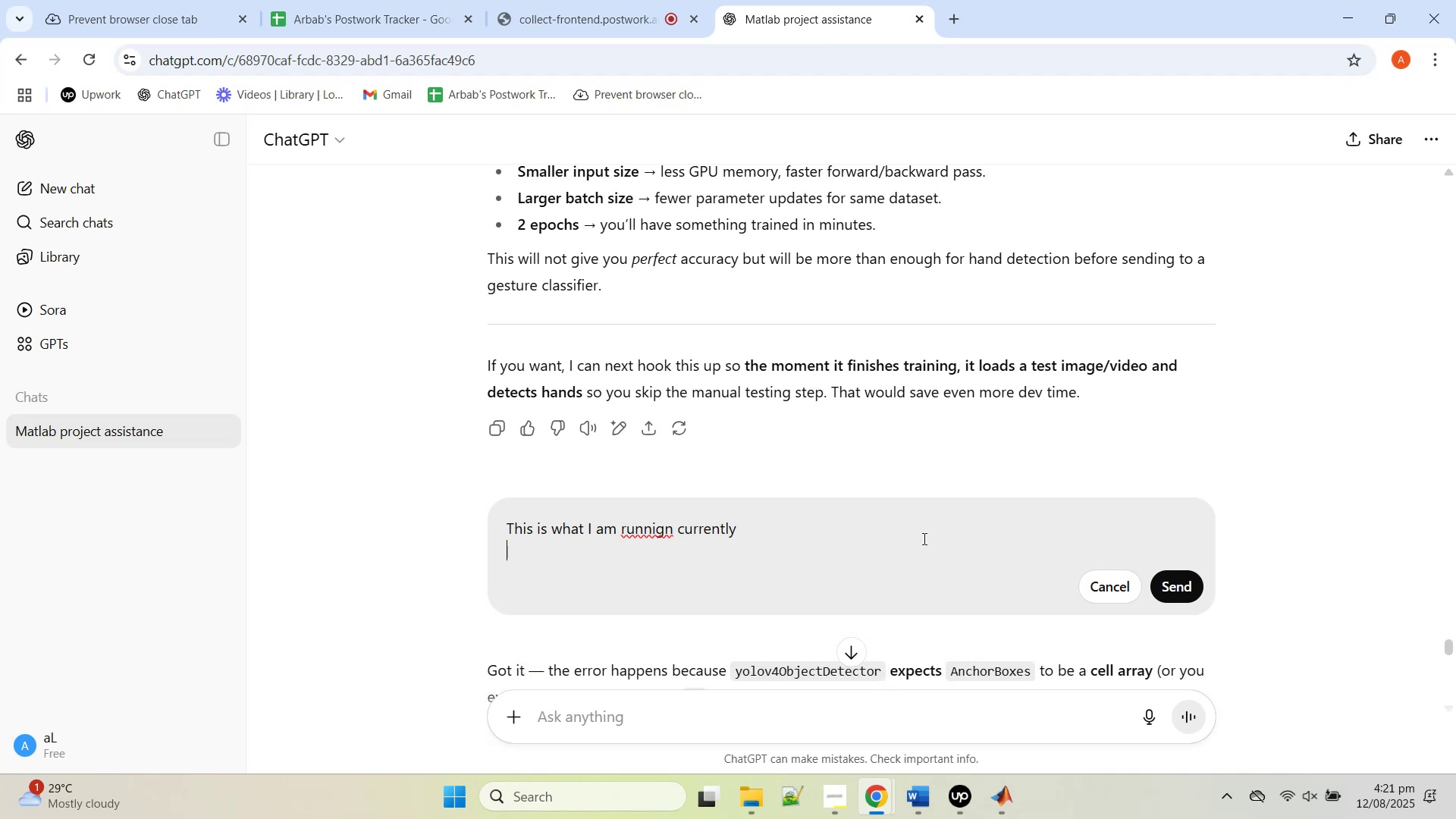 
key(Shift+Enter)
 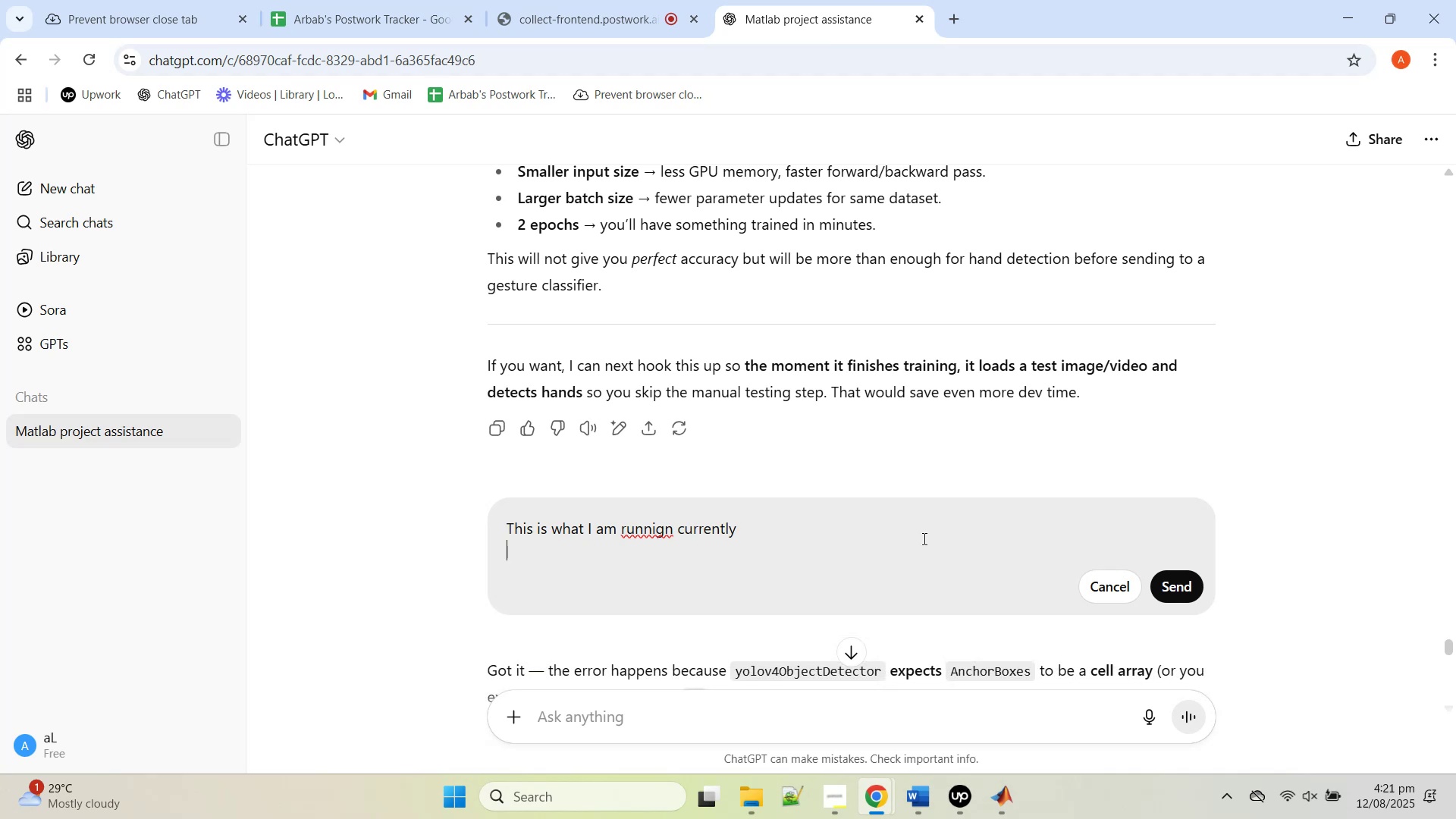 
key(Shift+Enter)
 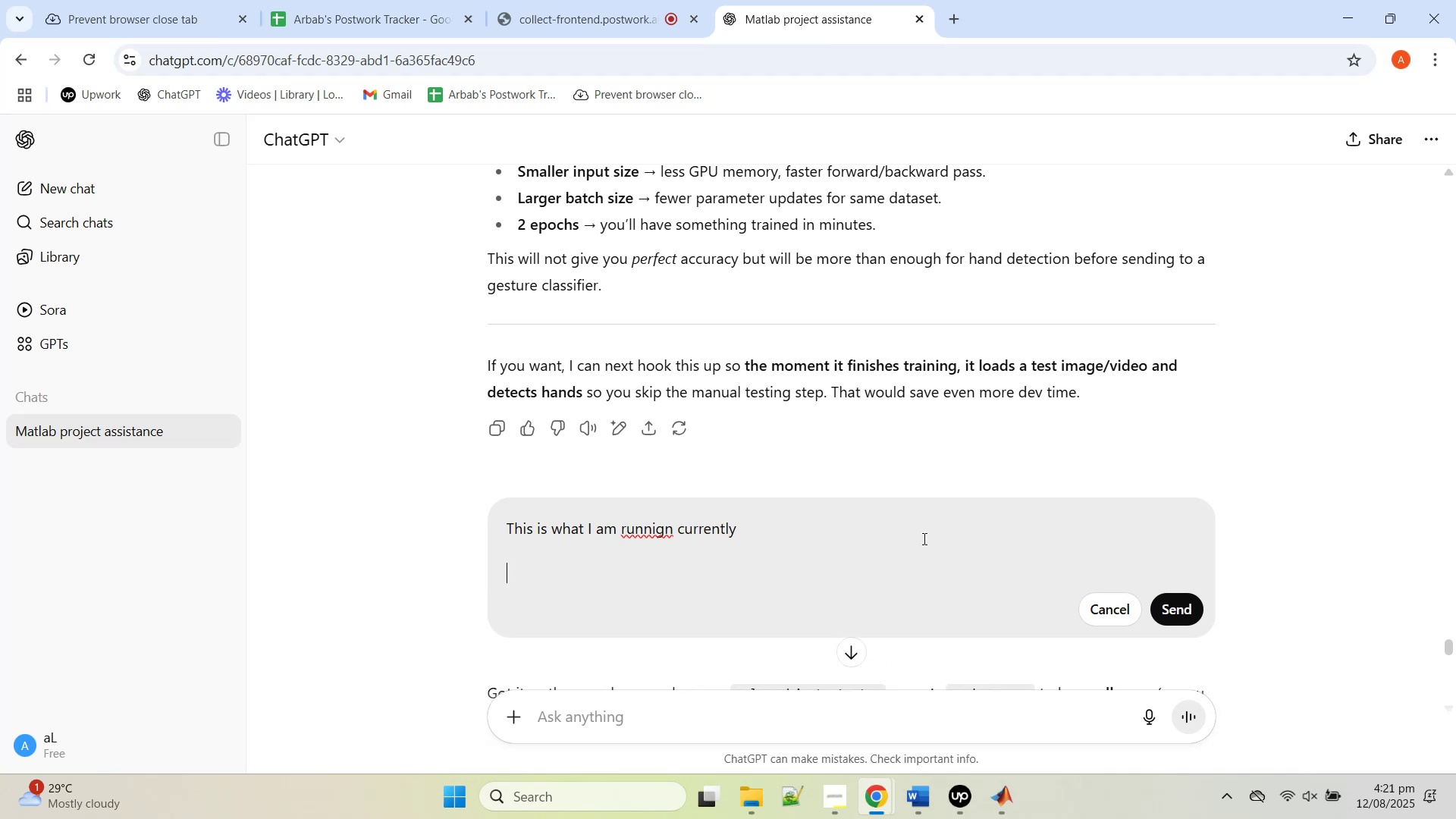 
key(Control+V)
 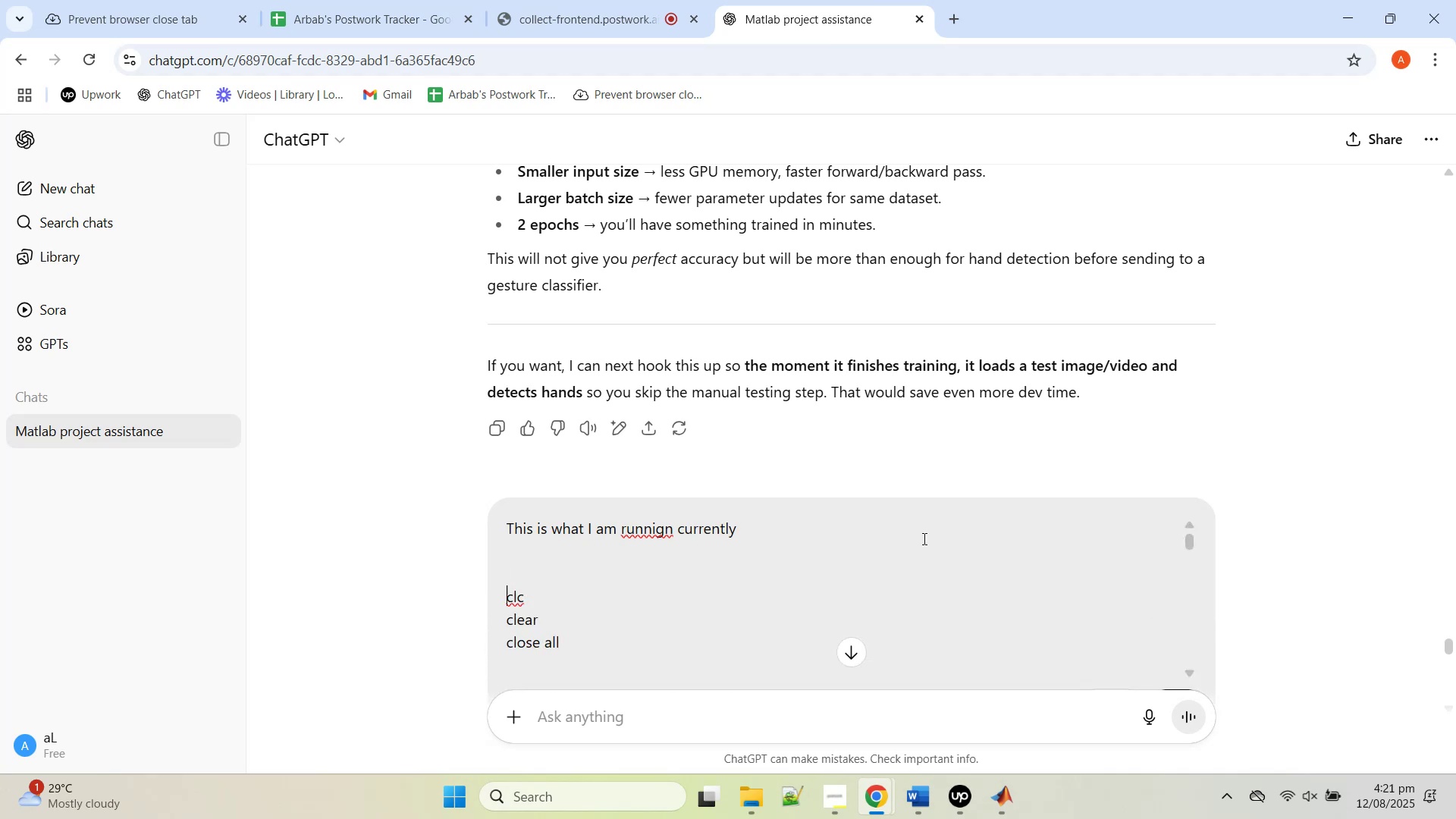 
key(ArrowUp)
 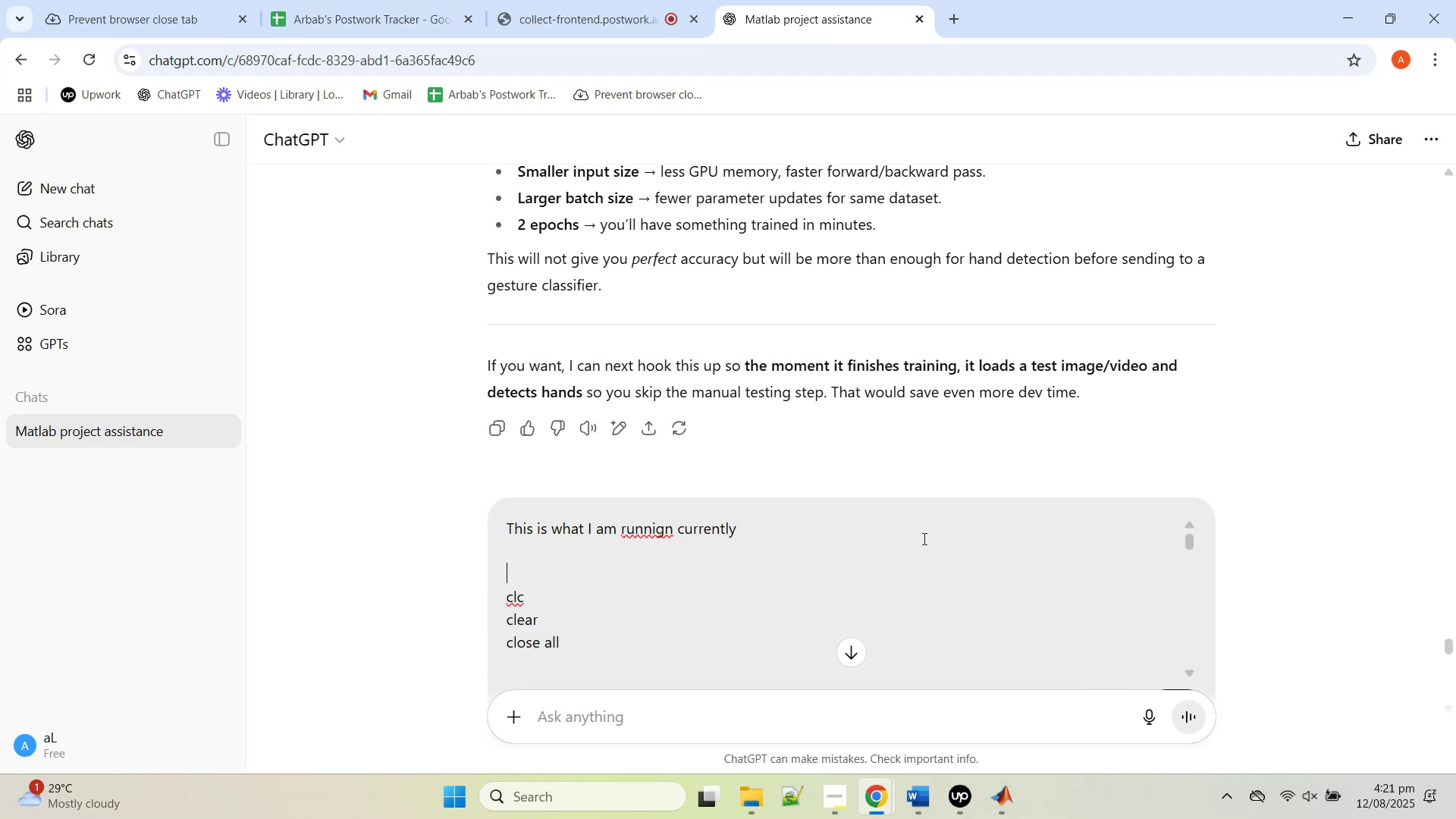 
key(ArrowUp)
 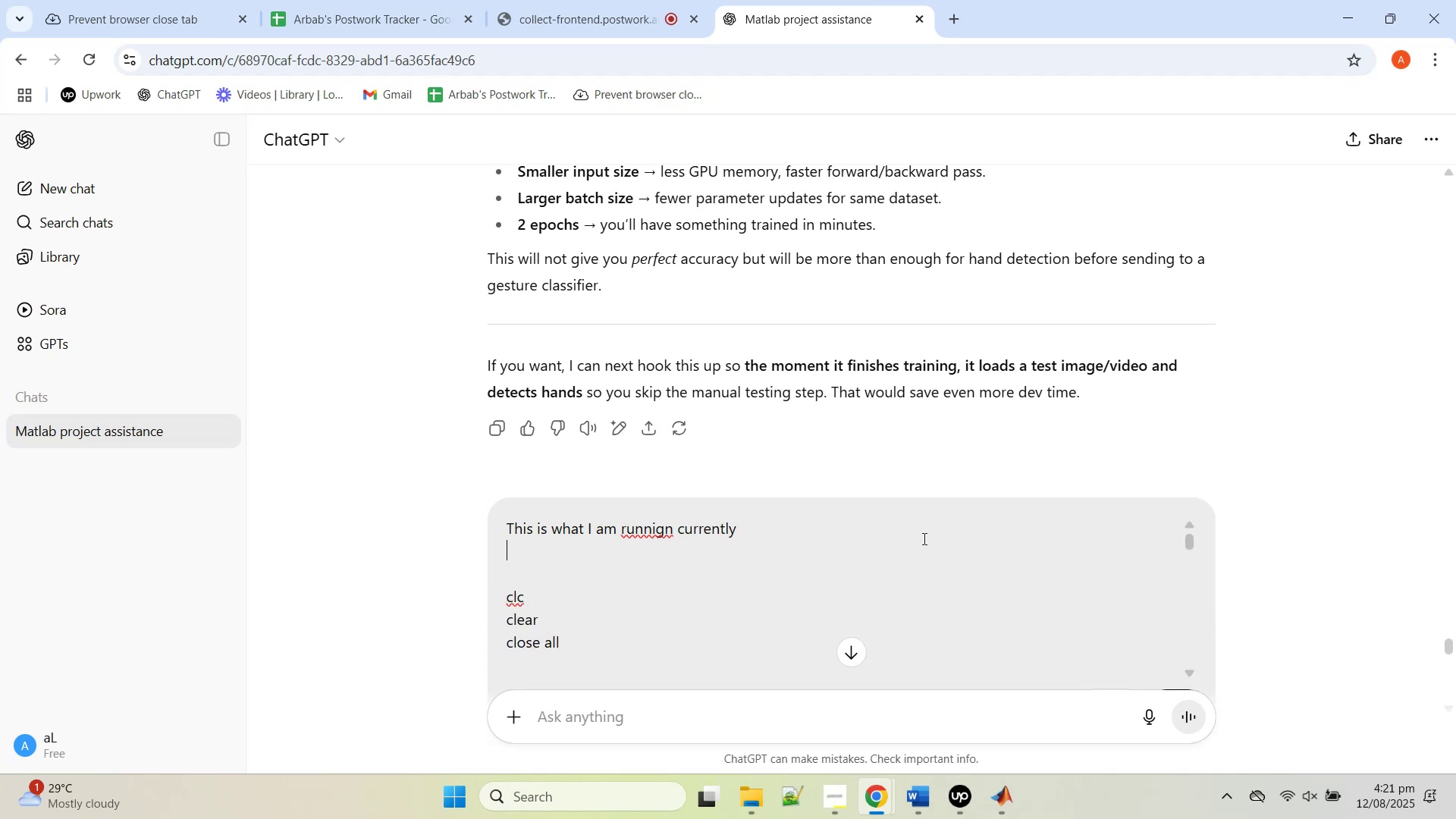 
key(ArrowLeft)
 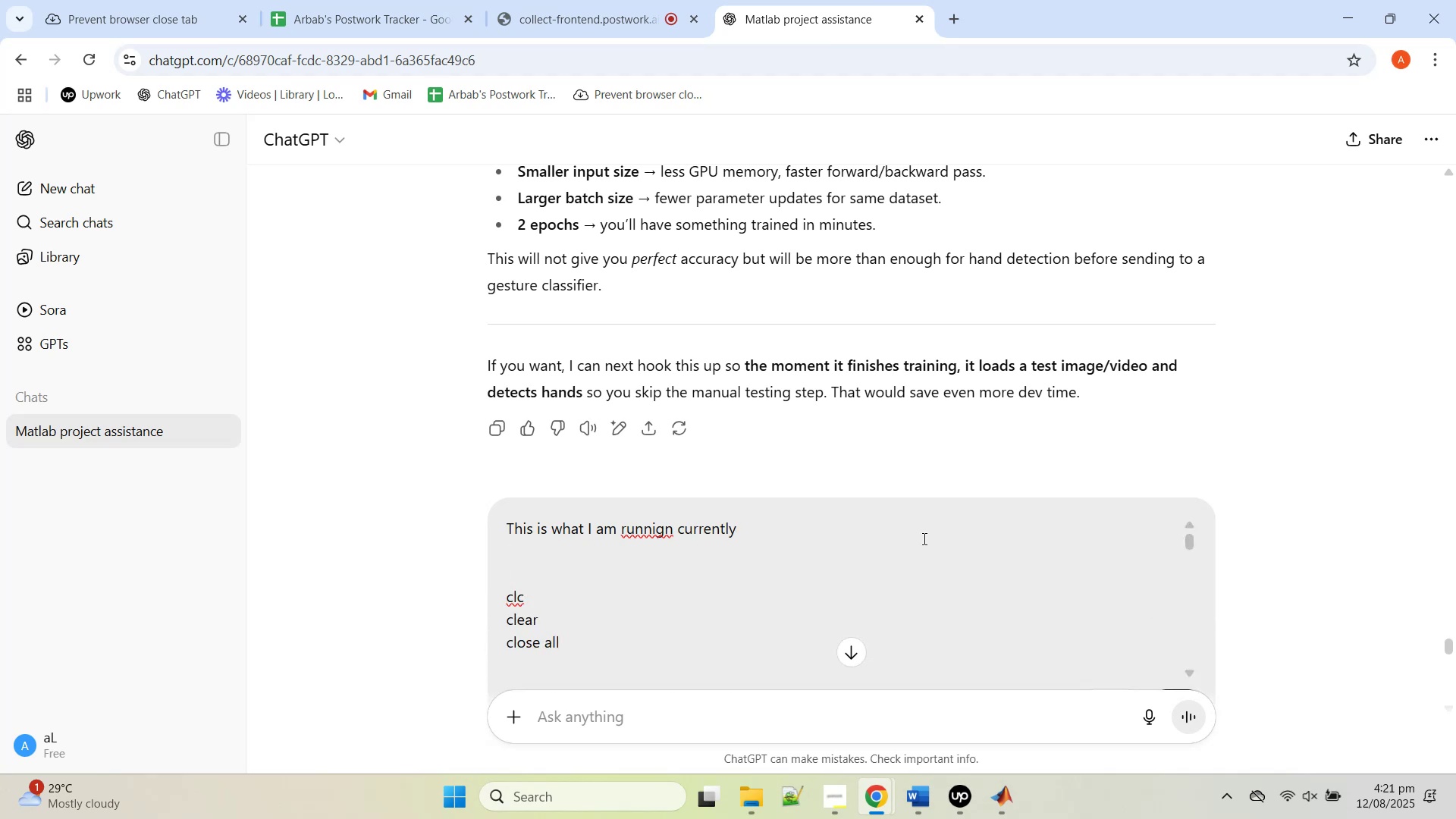 
type(... but the results are not good)
 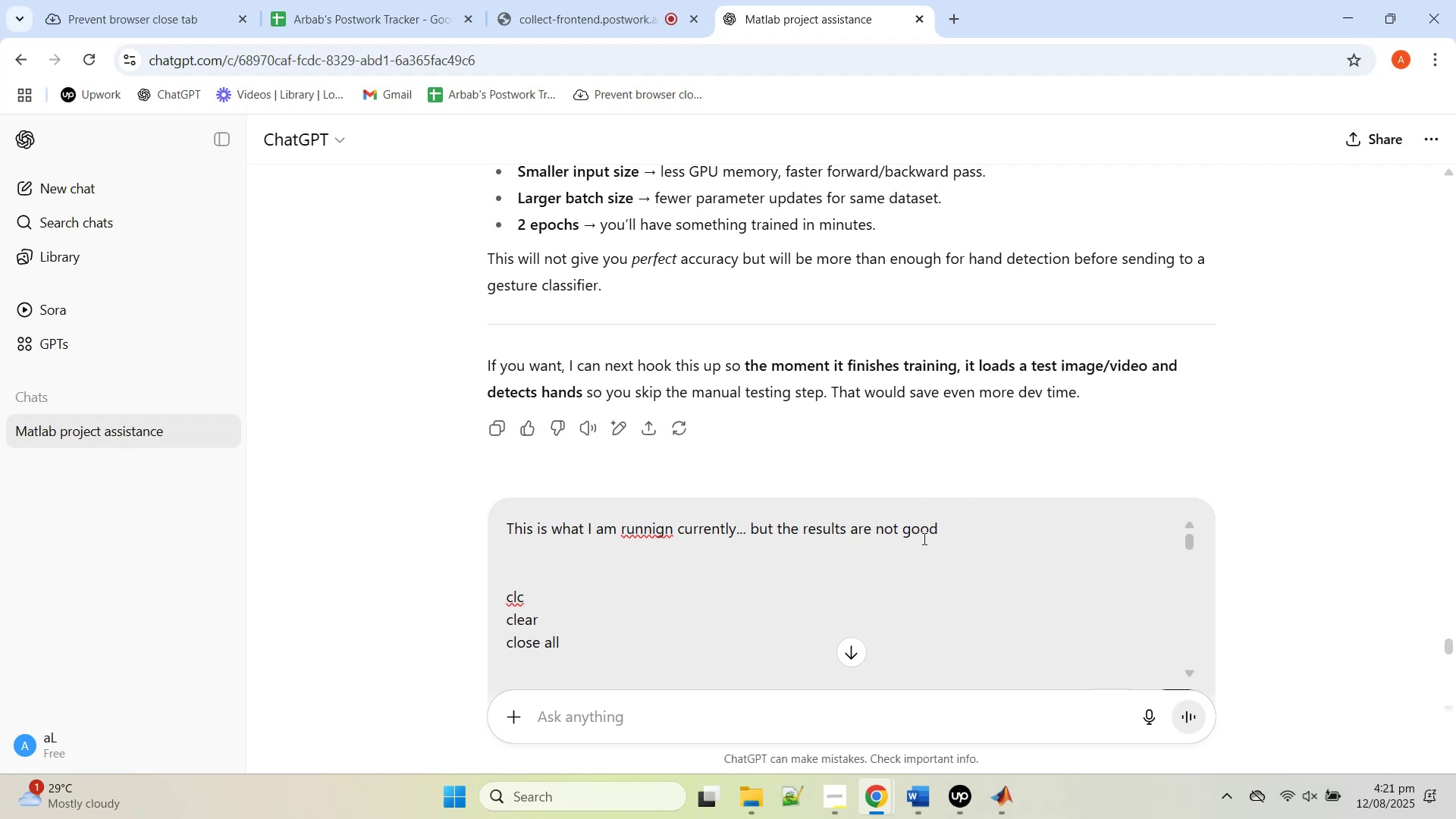 
scroll: coordinate [1425, 629], scroll_direction: down, amount: 4.0
 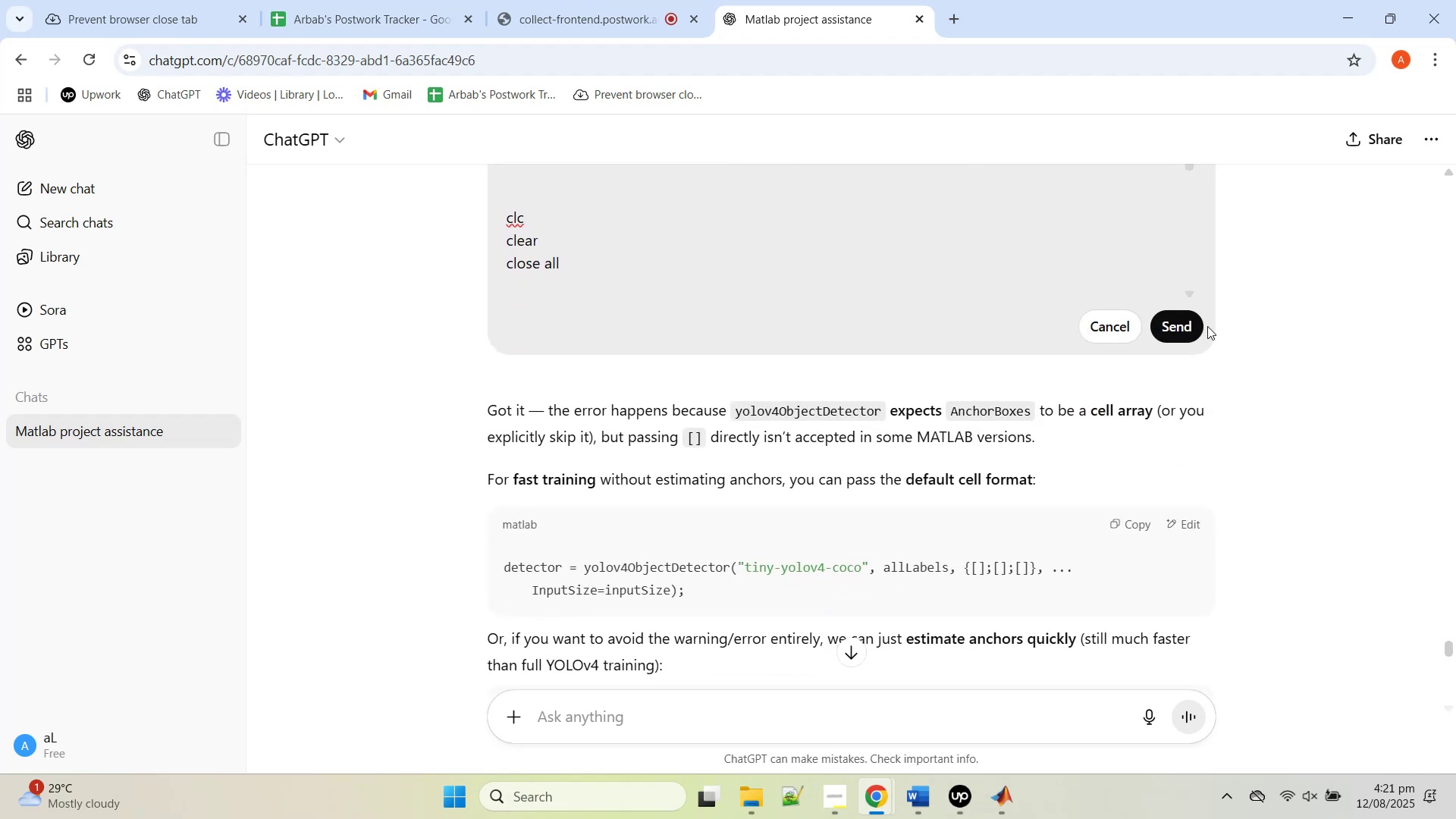 
left_click([1181, 326])
 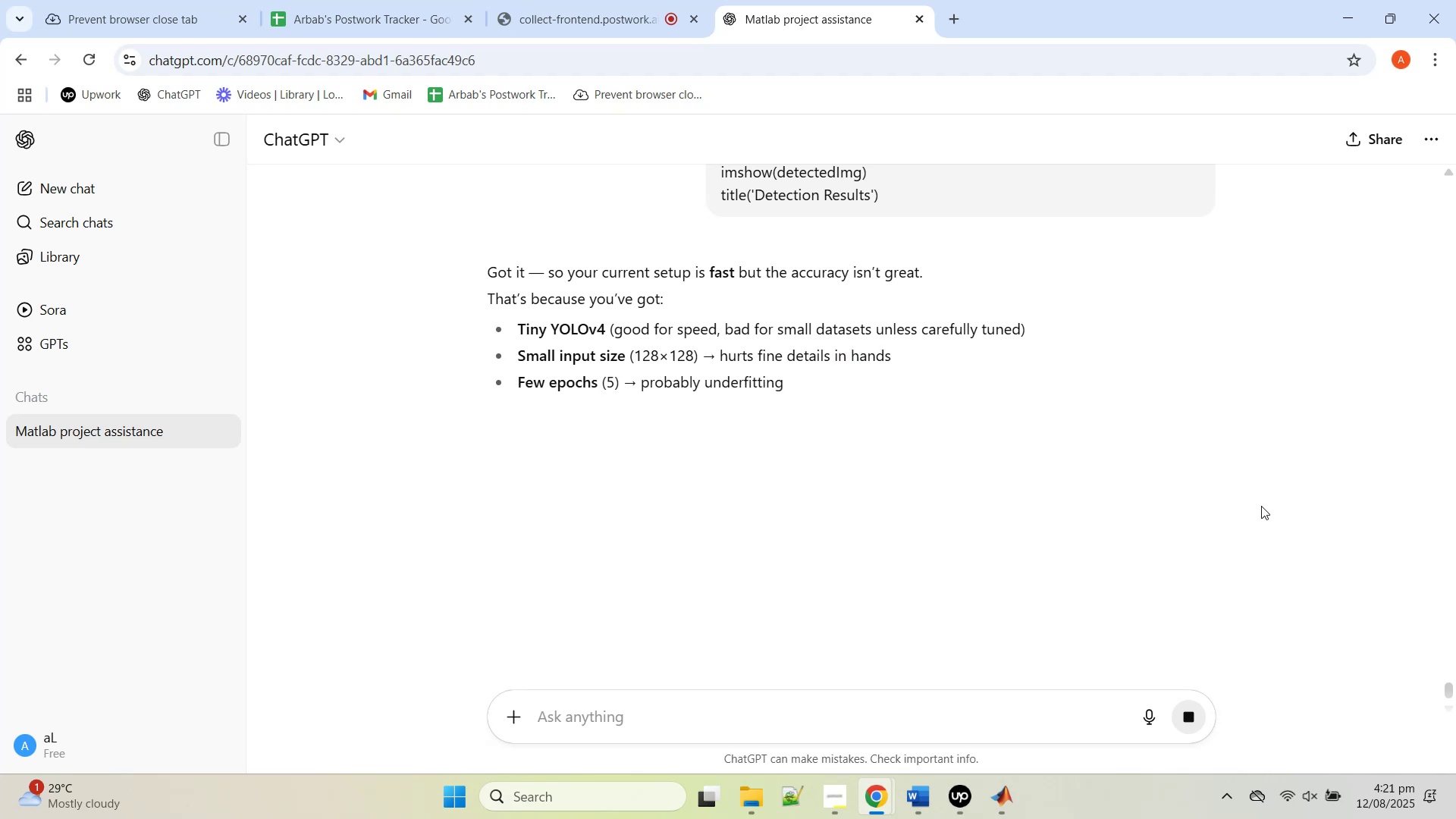 
wait(7.14)
 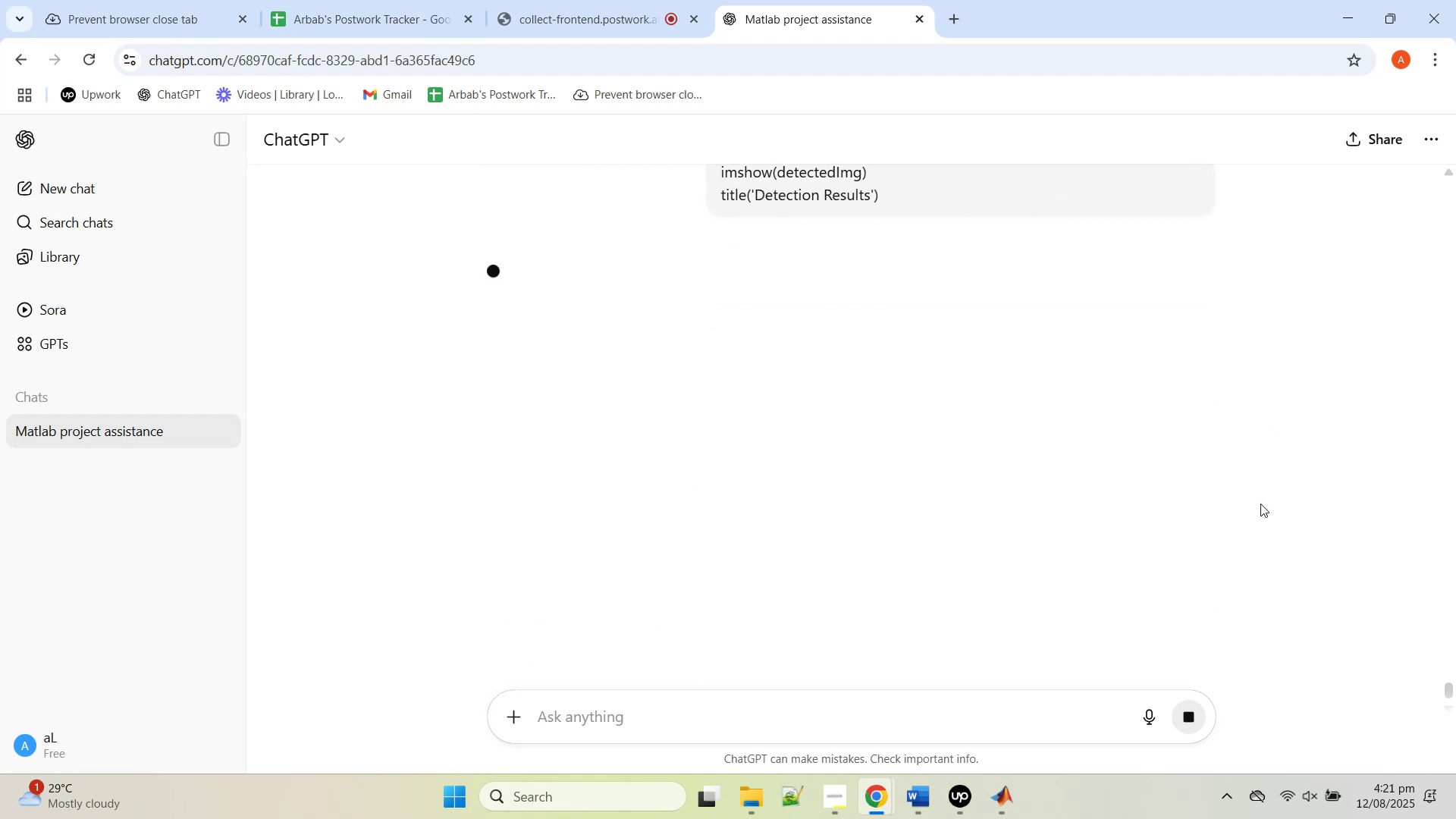 
left_click([1434, 366])
 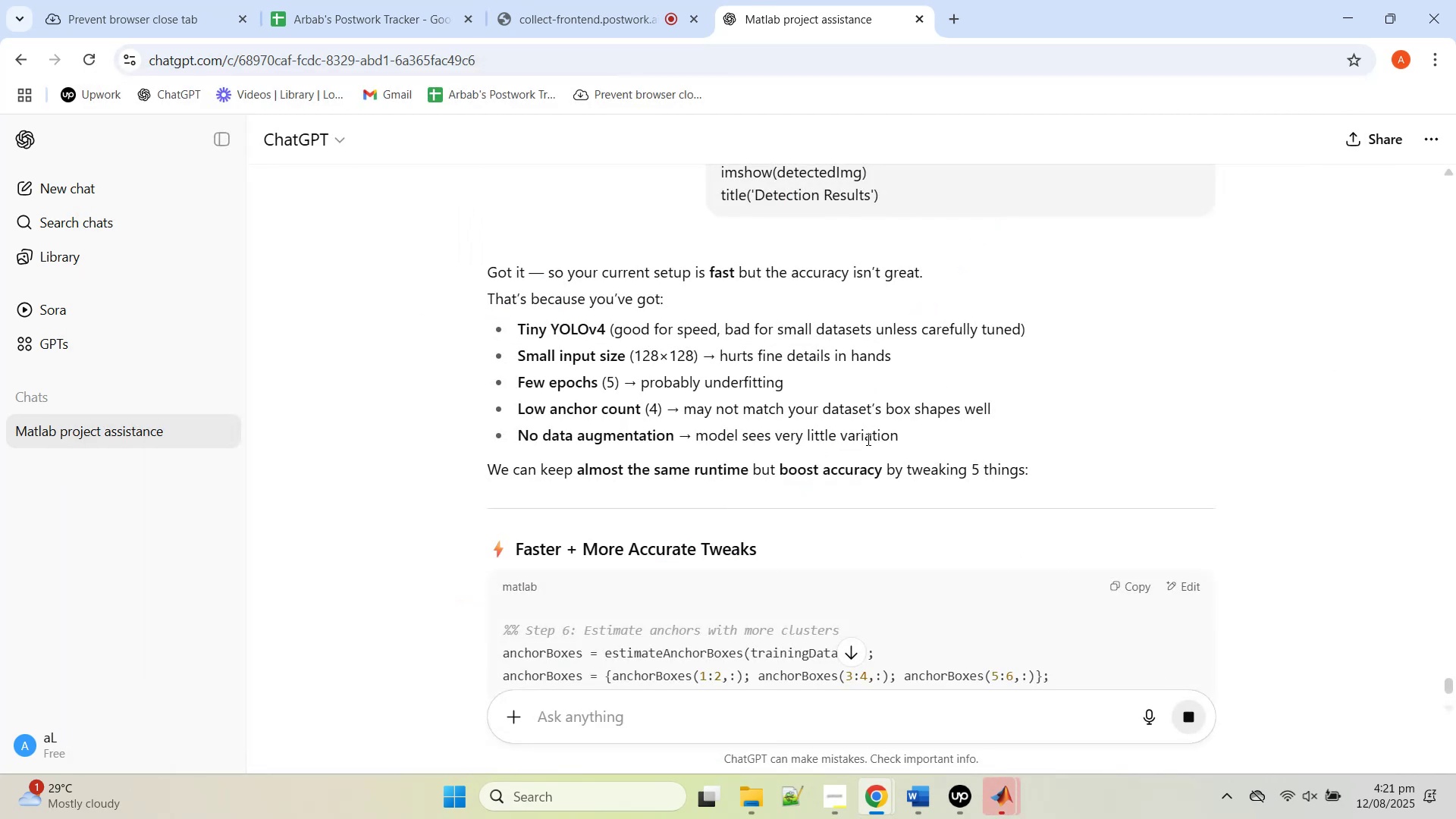 
wait(10.39)
 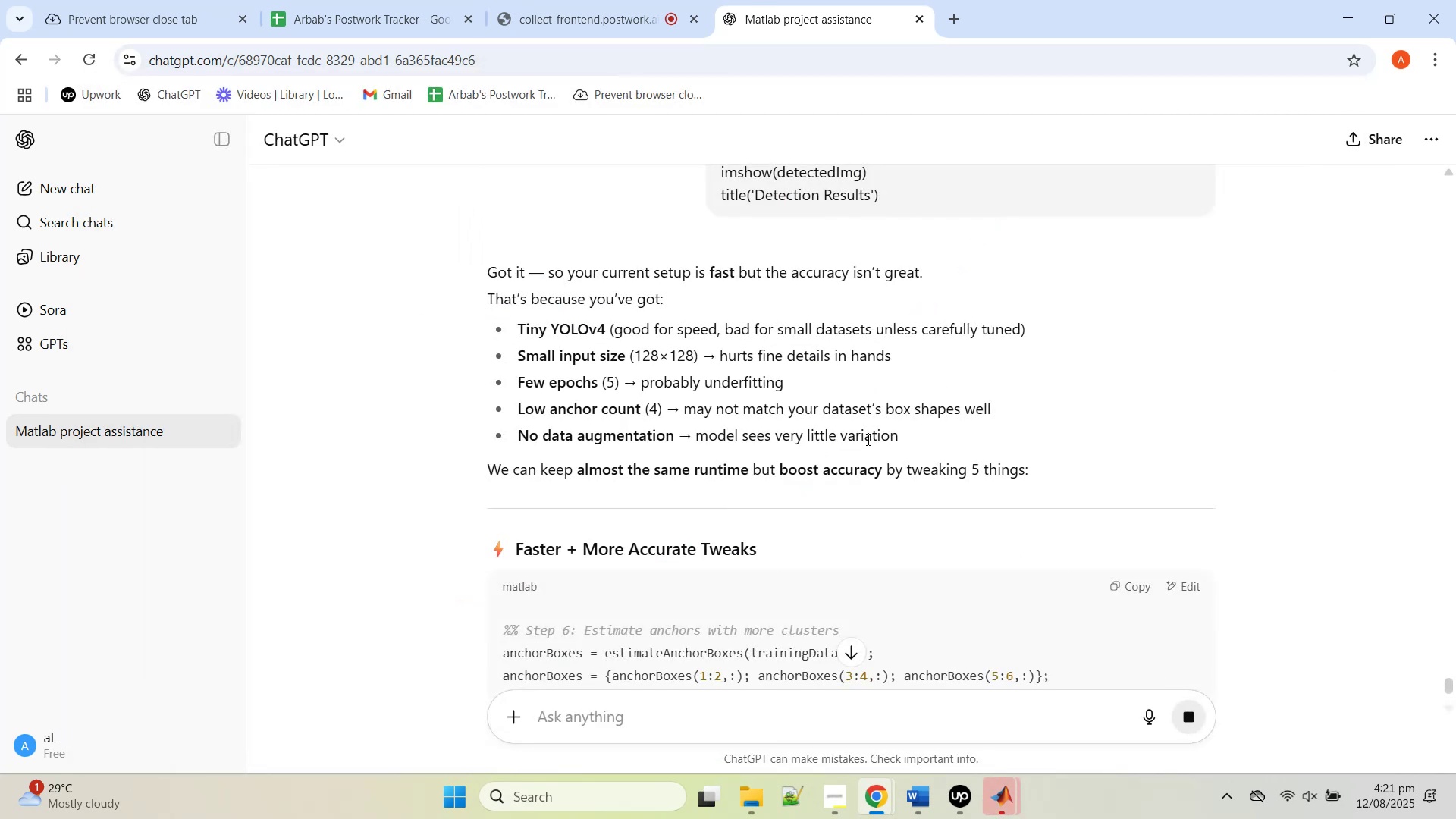 
scroll: coordinate [0, 0], scroll_direction: down, amount: 15.0
 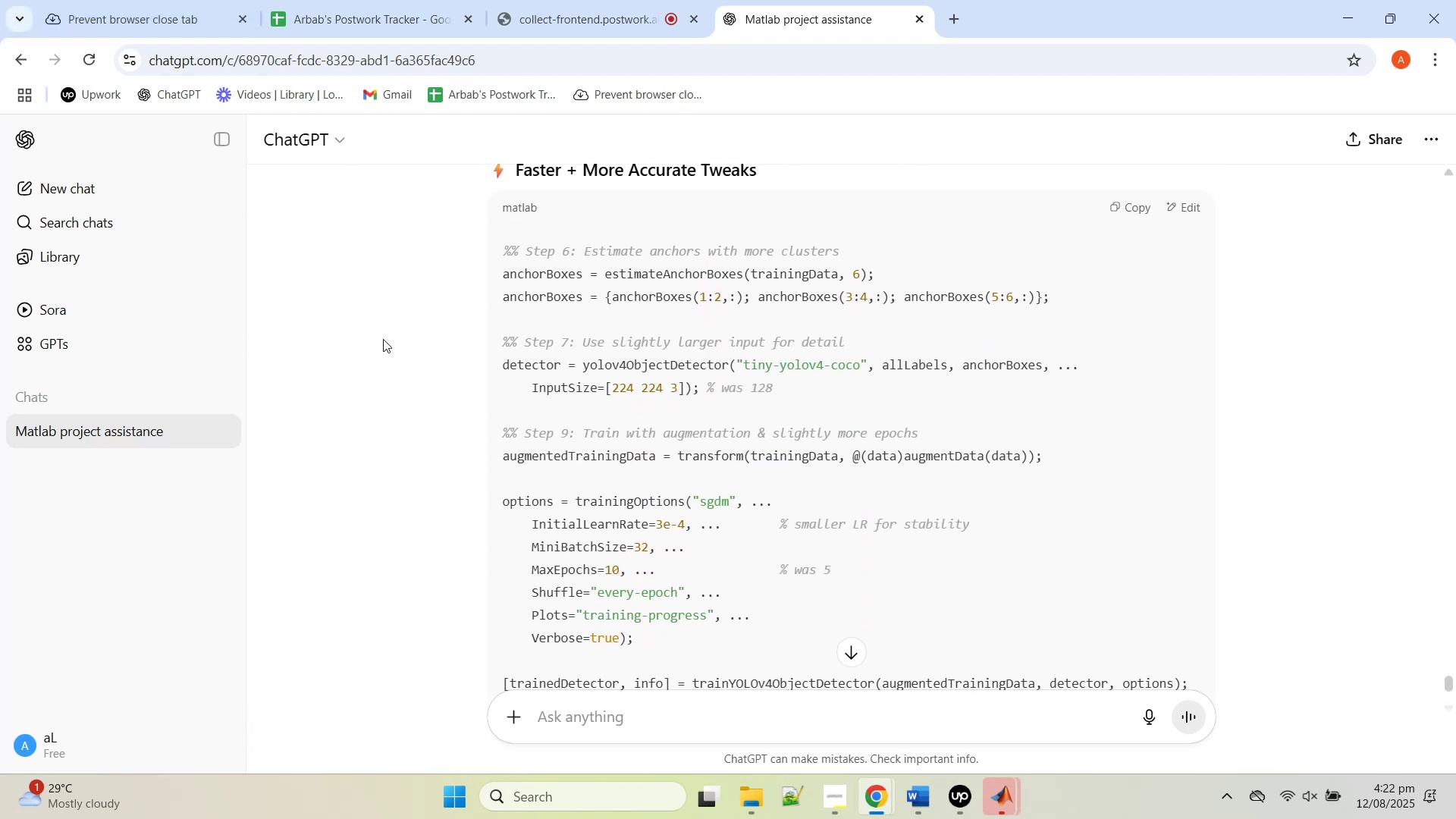 
left_click([689, 384])
 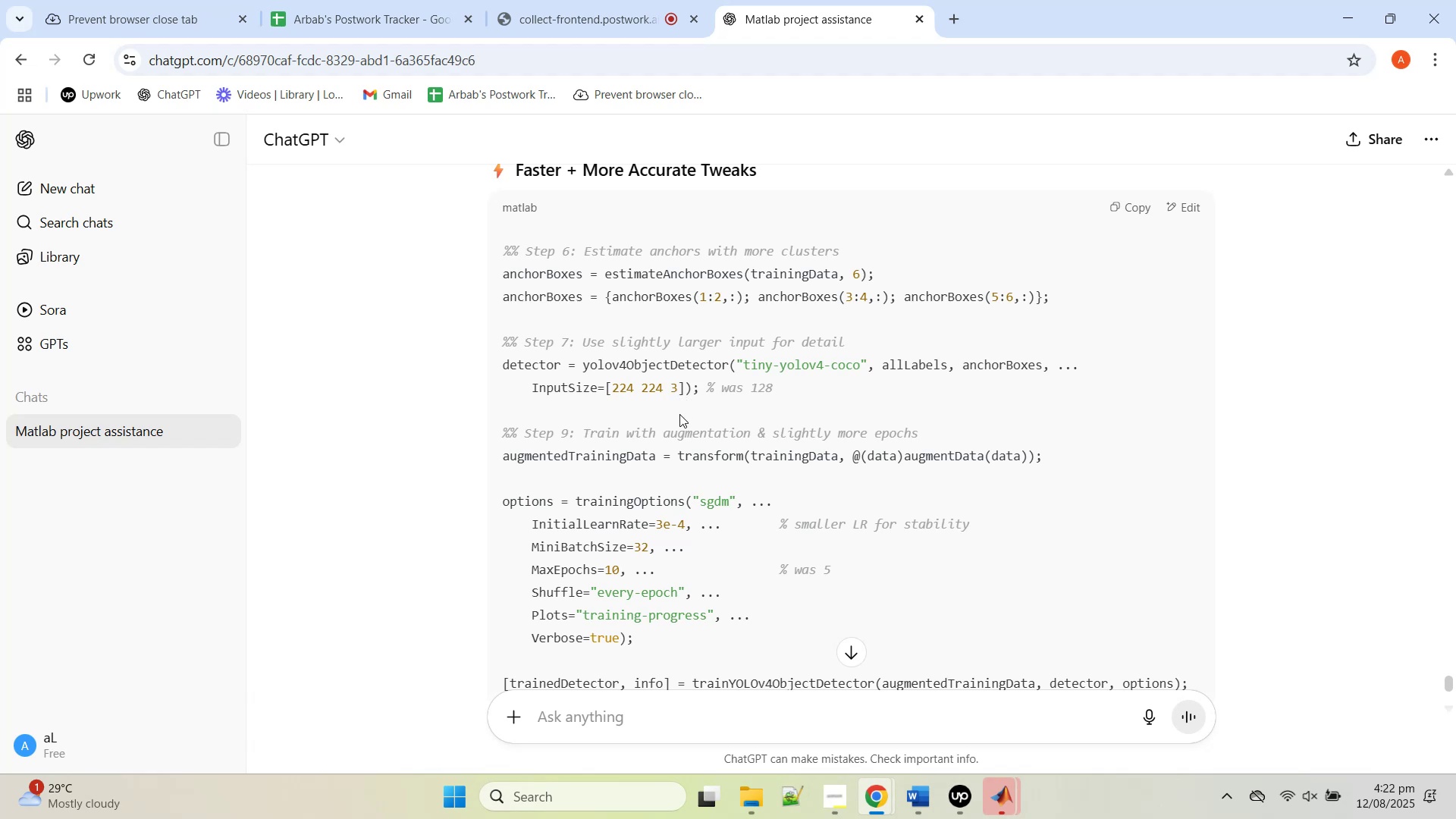 
wait(6.28)
 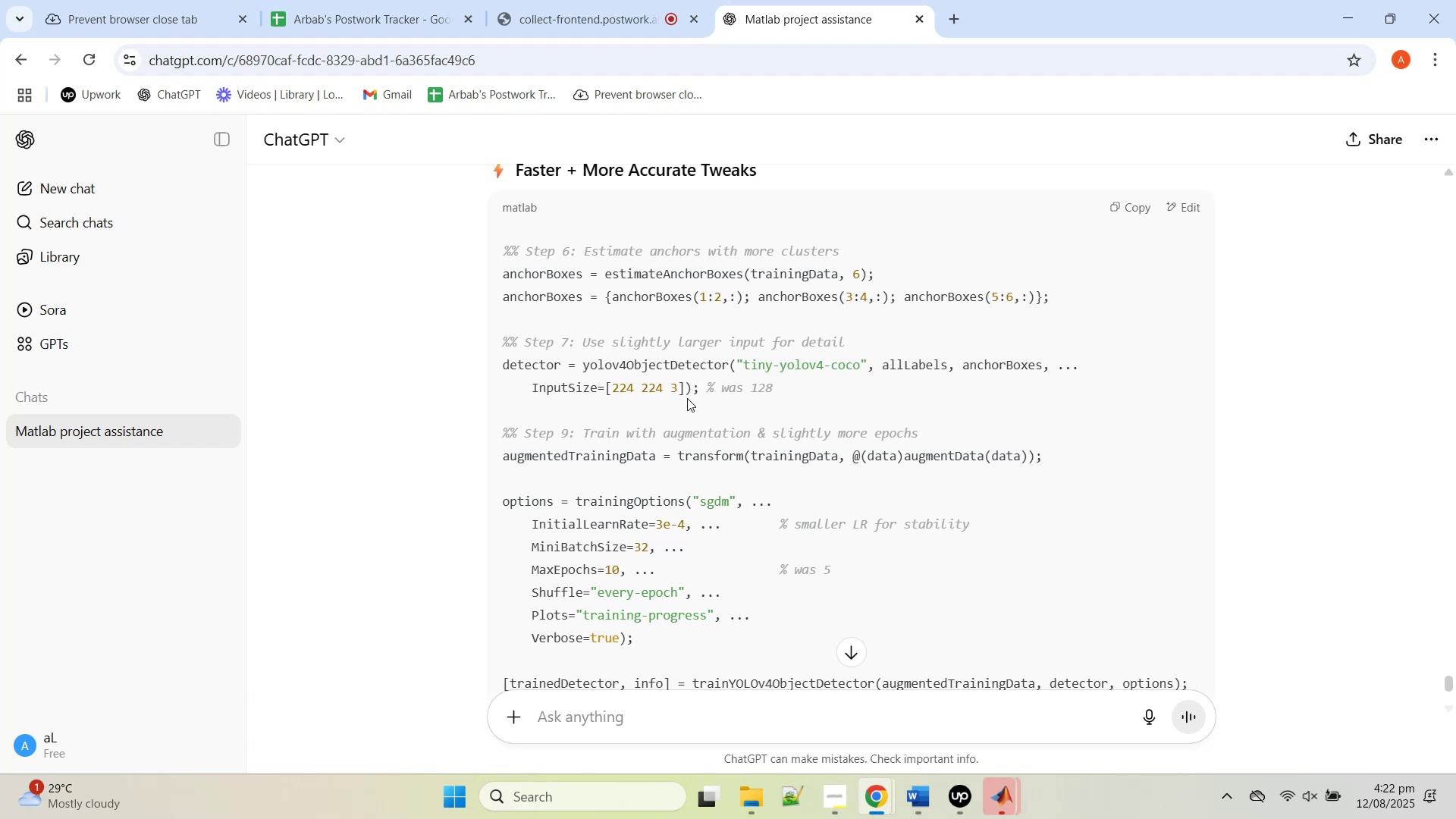 
scroll: coordinate [679, 419], scroll_direction: down, amount: 8.0
 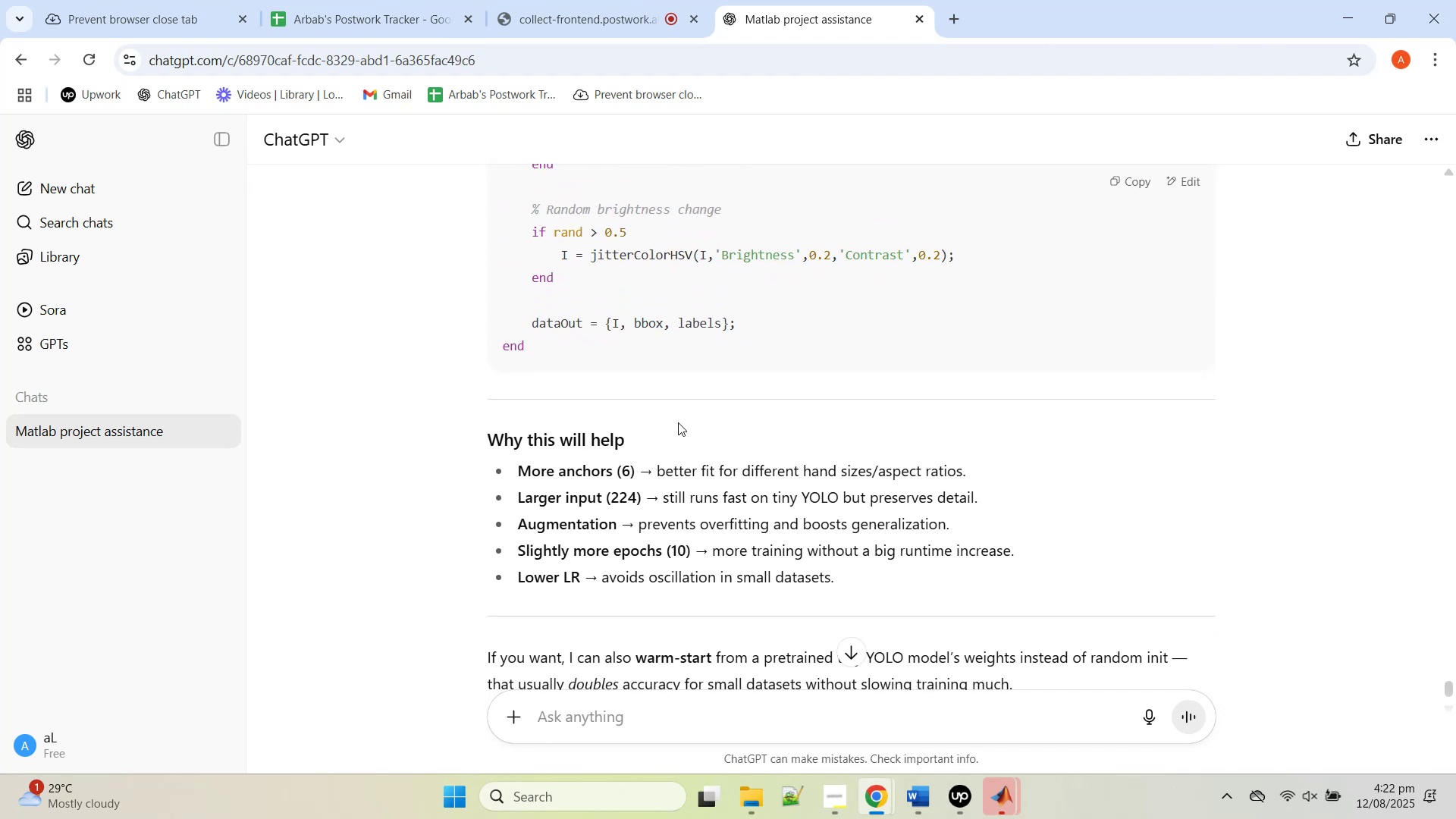 
wait(5.49)
 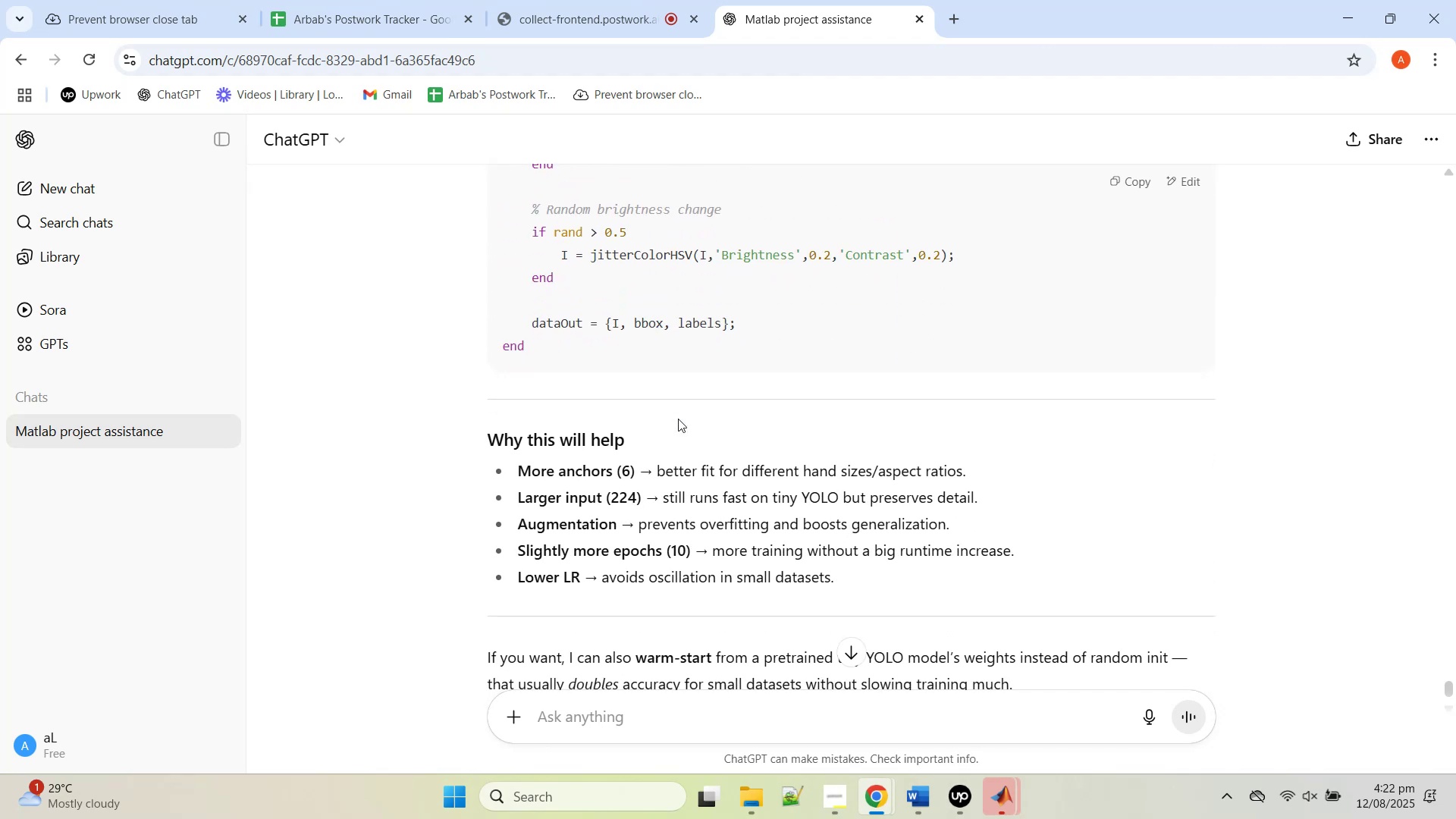 
scroll: coordinate [677, 418], scroll_direction: up, amount: 11.0
 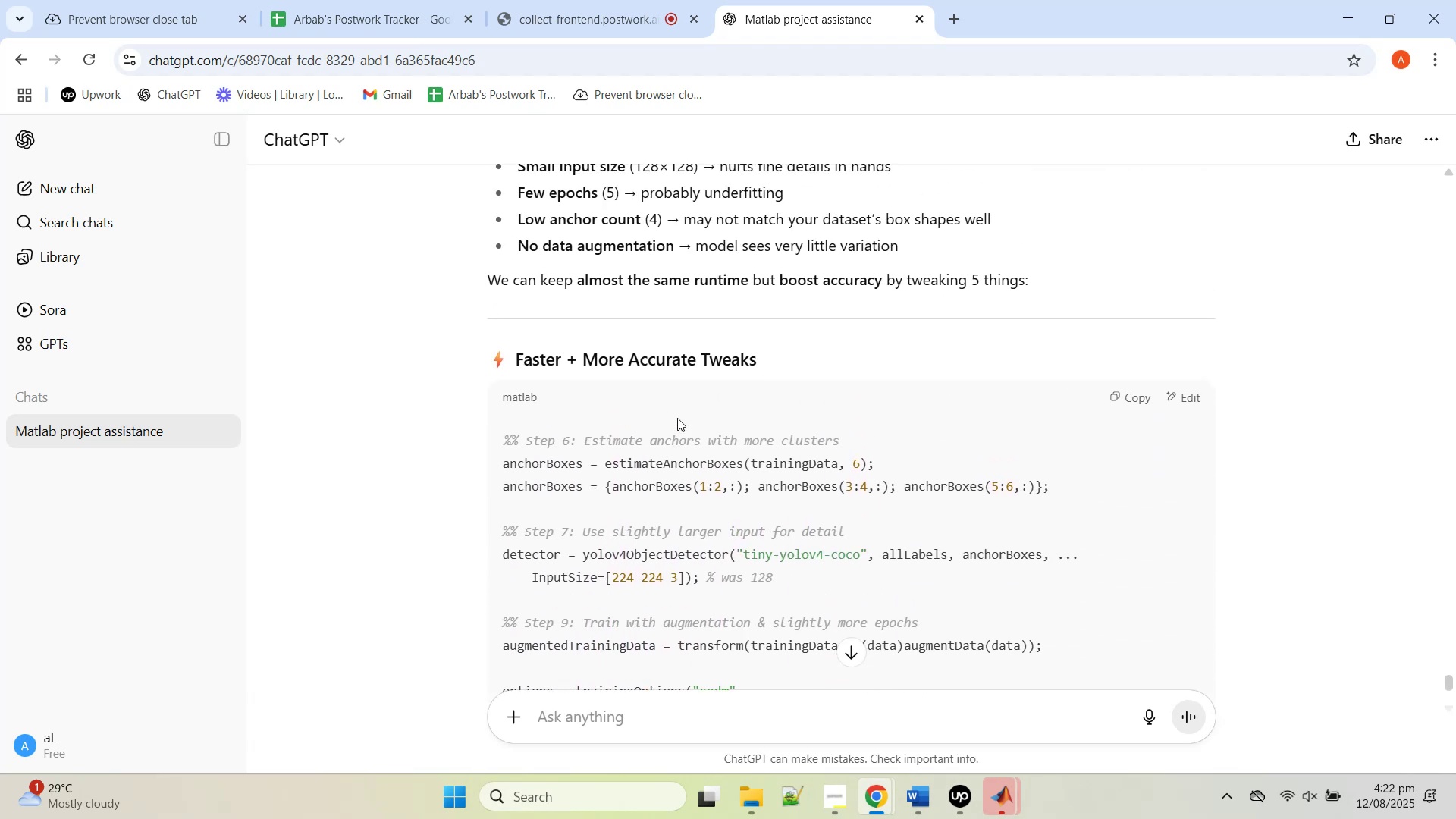 
scroll: coordinate [677, 418], scroll_direction: down, amount: 1.0
 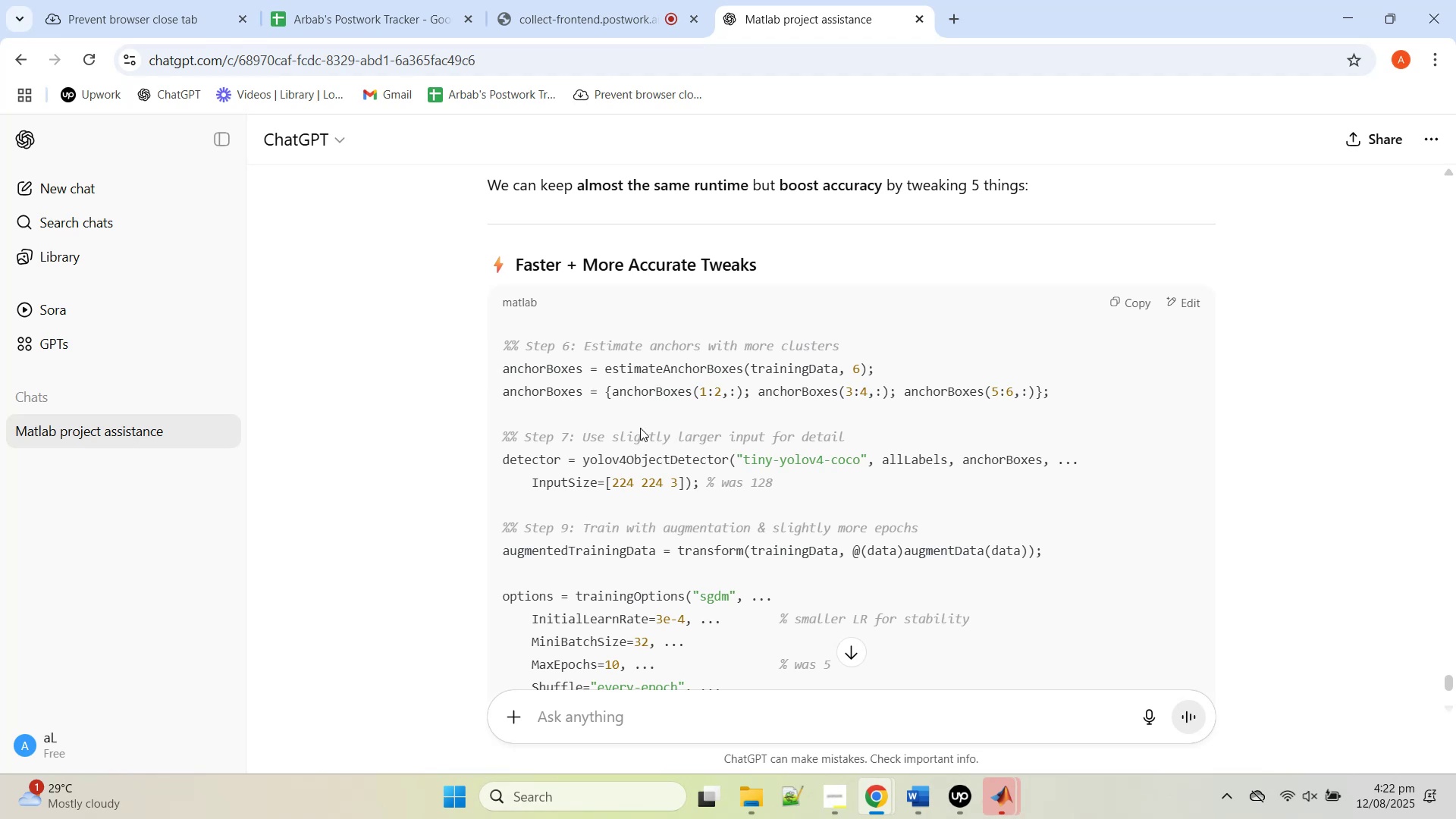 
wait(17.45)
 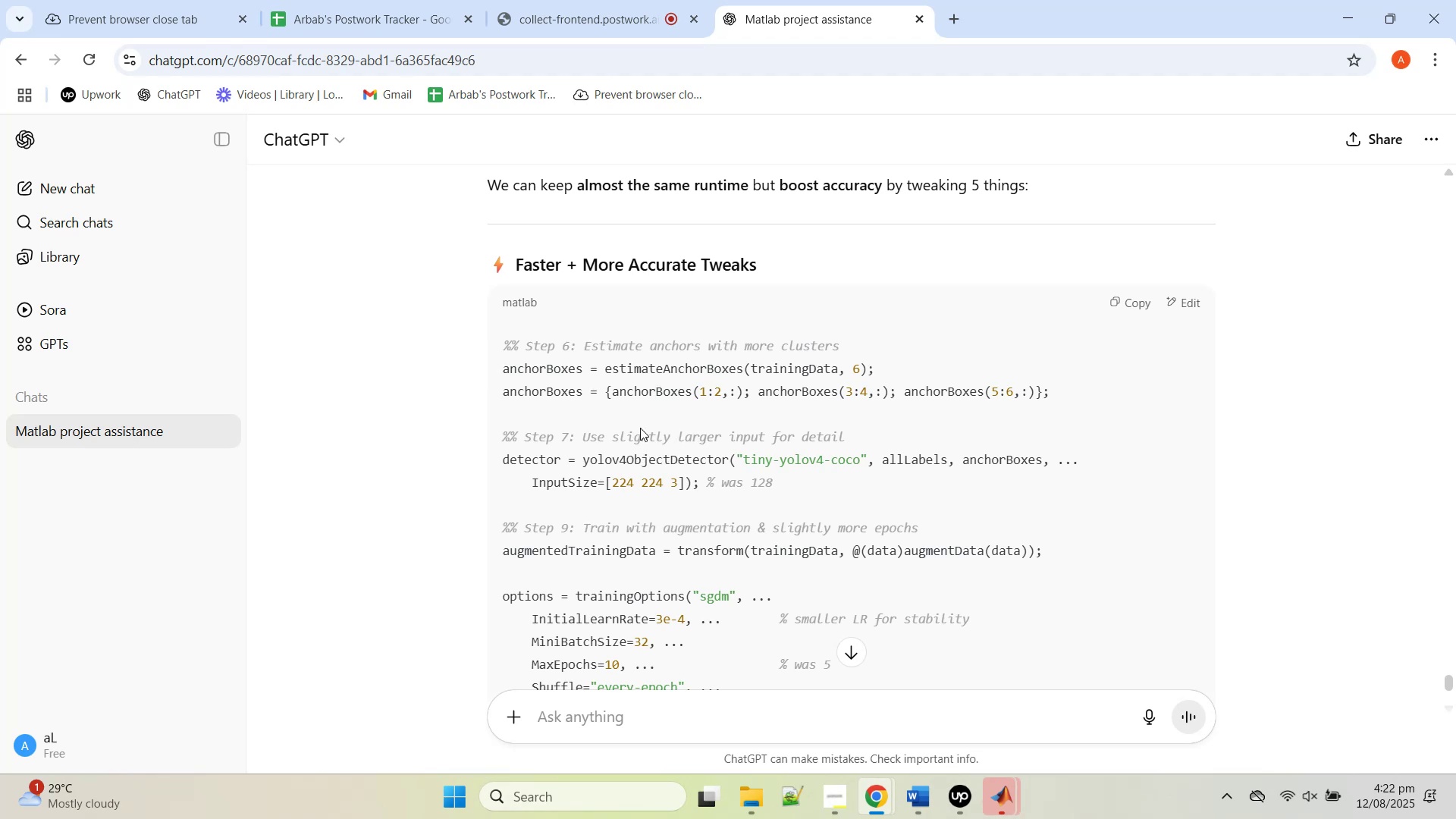 
left_click([647, 360])
 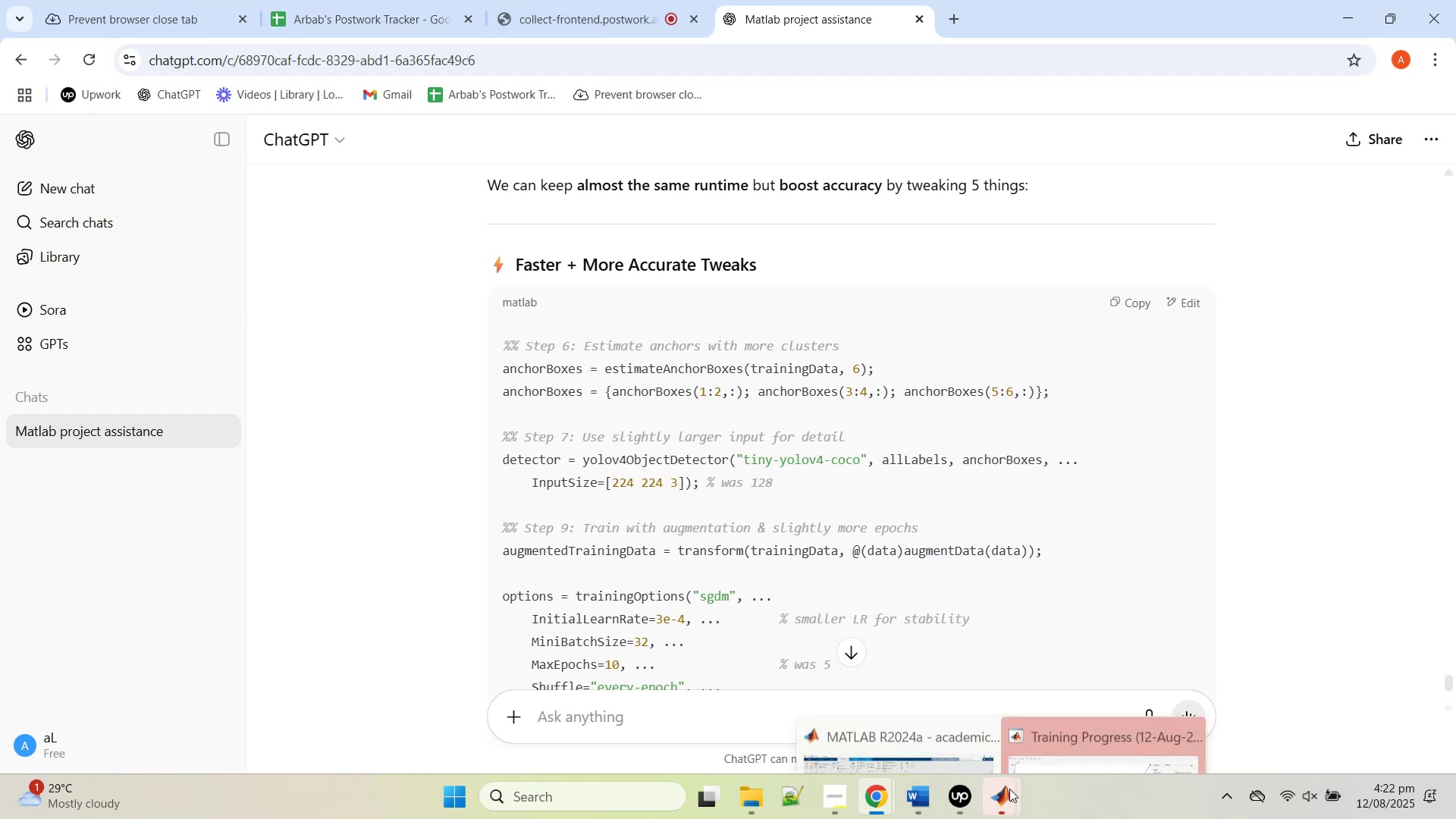 
left_click([1075, 713])
 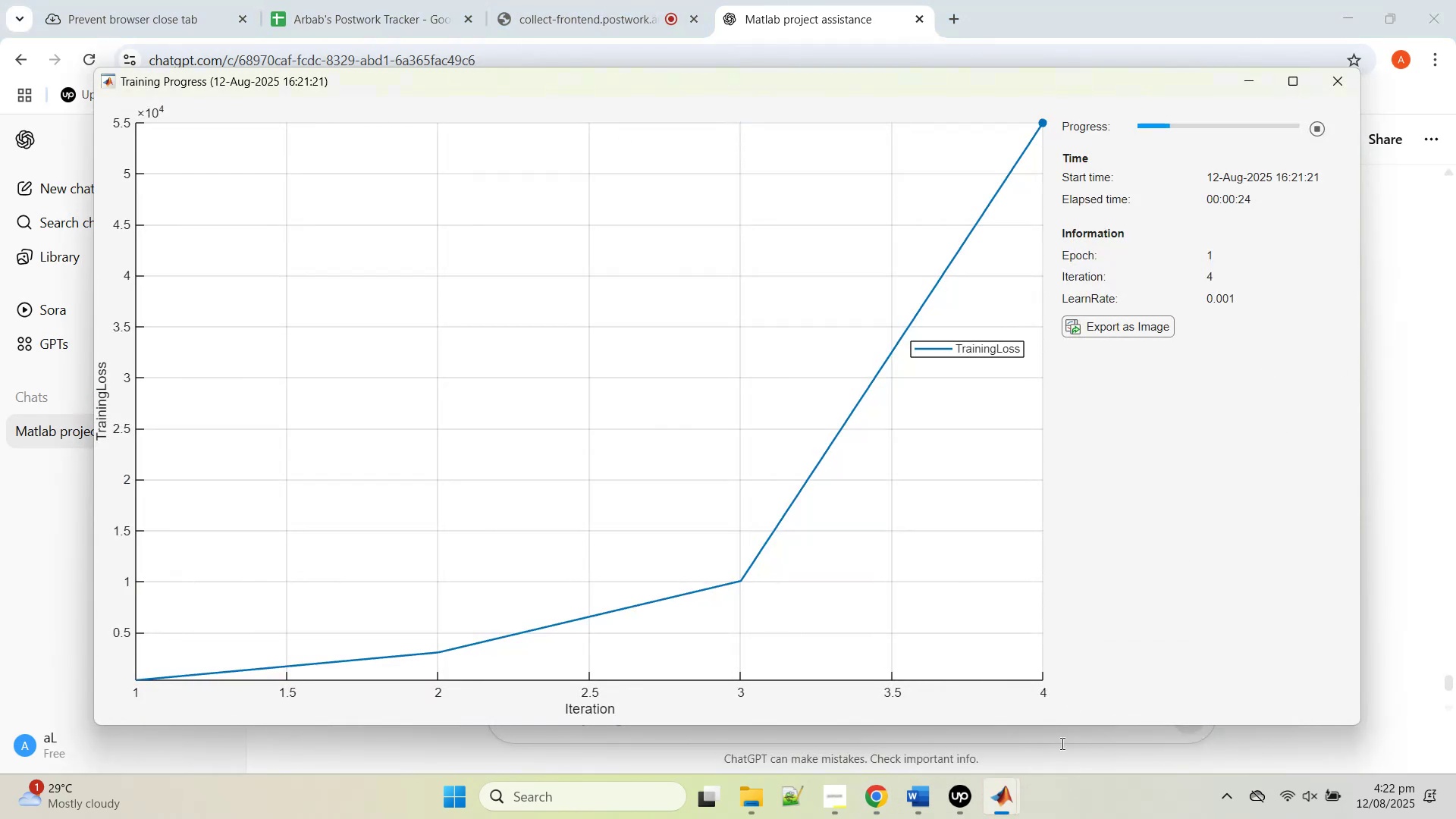 
left_click([1005, 797])
 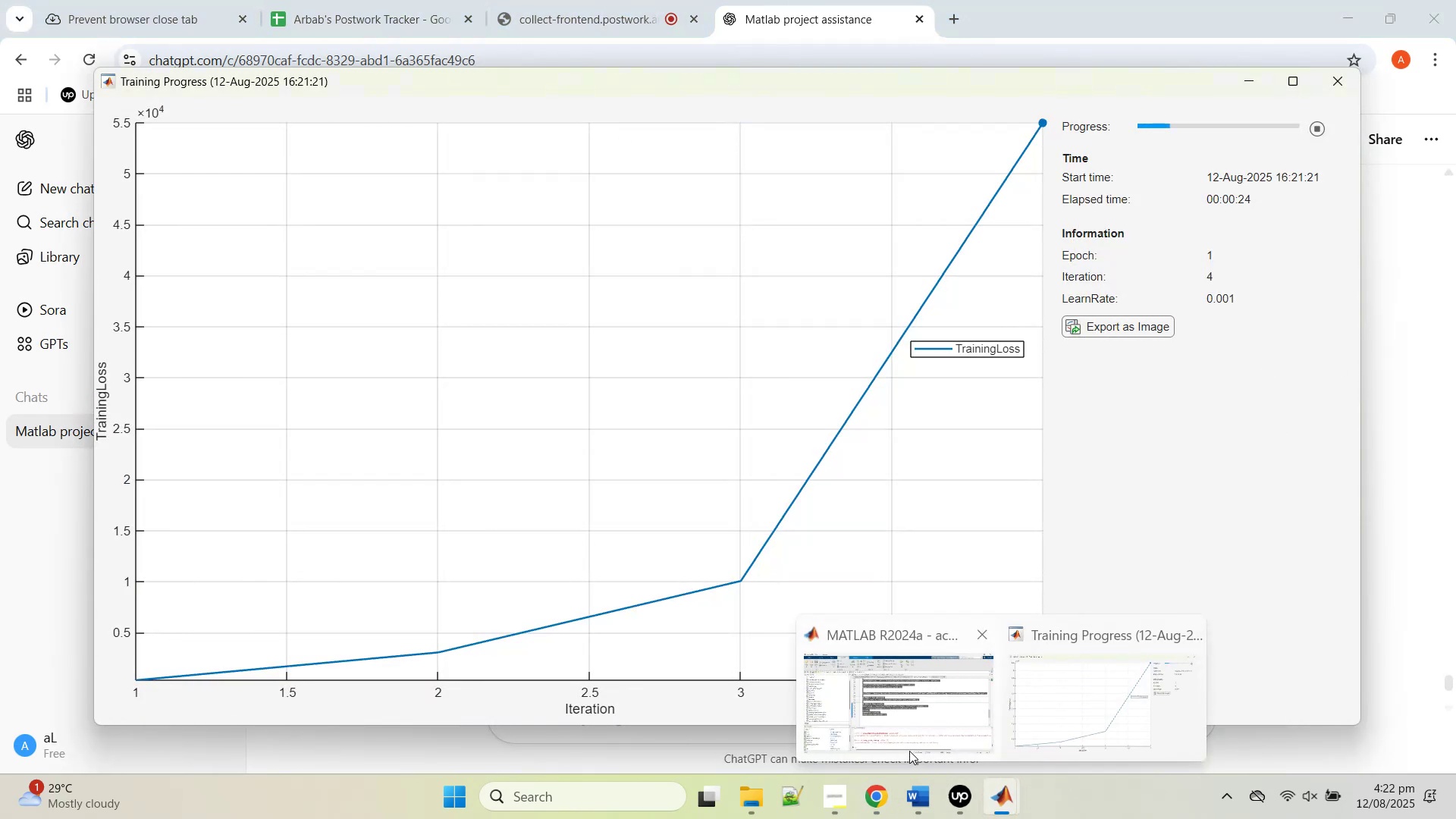 
left_click([917, 711])
 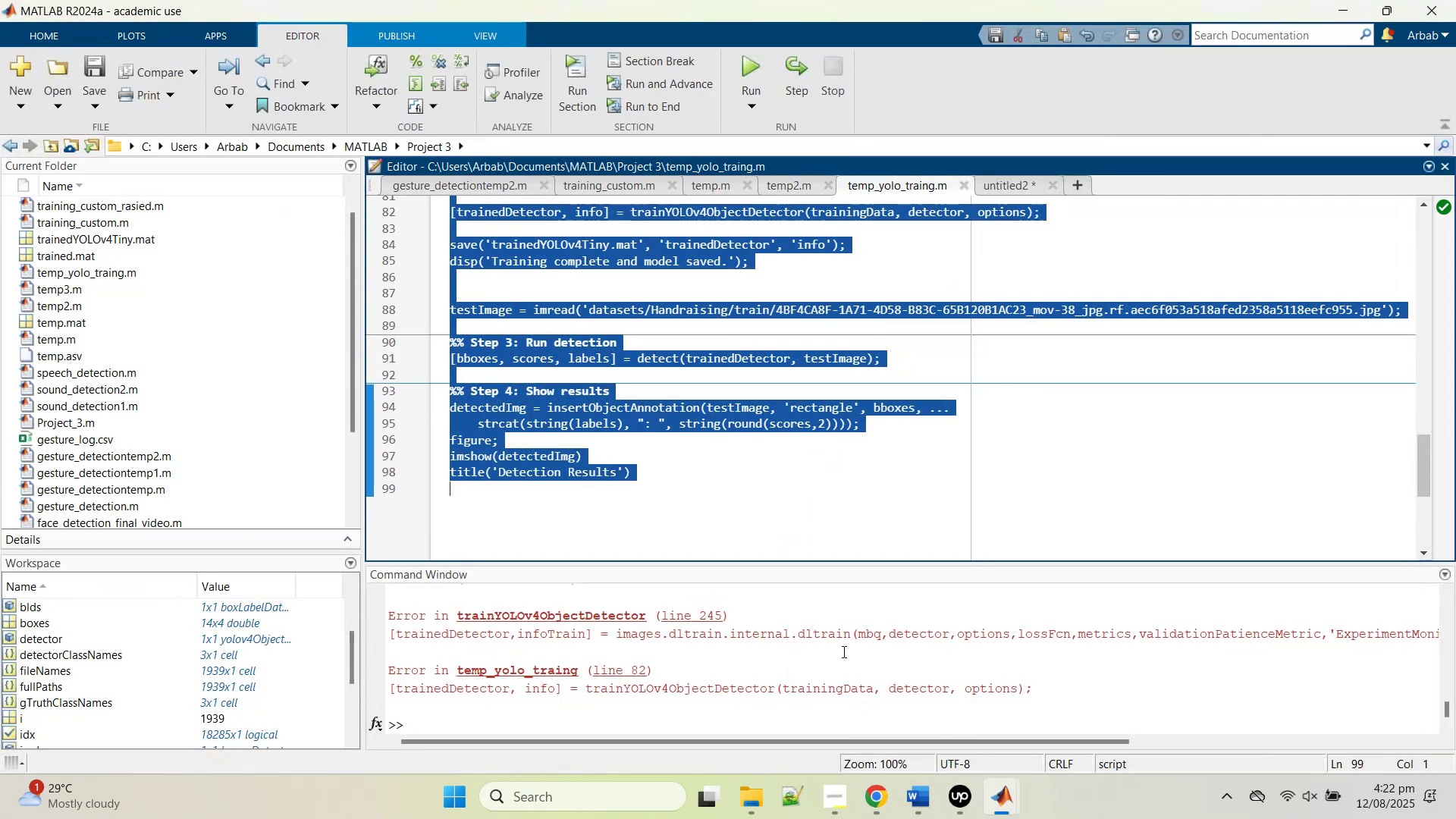 
scroll: coordinate [844, 655], scroll_direction: down, amount: 3.0
 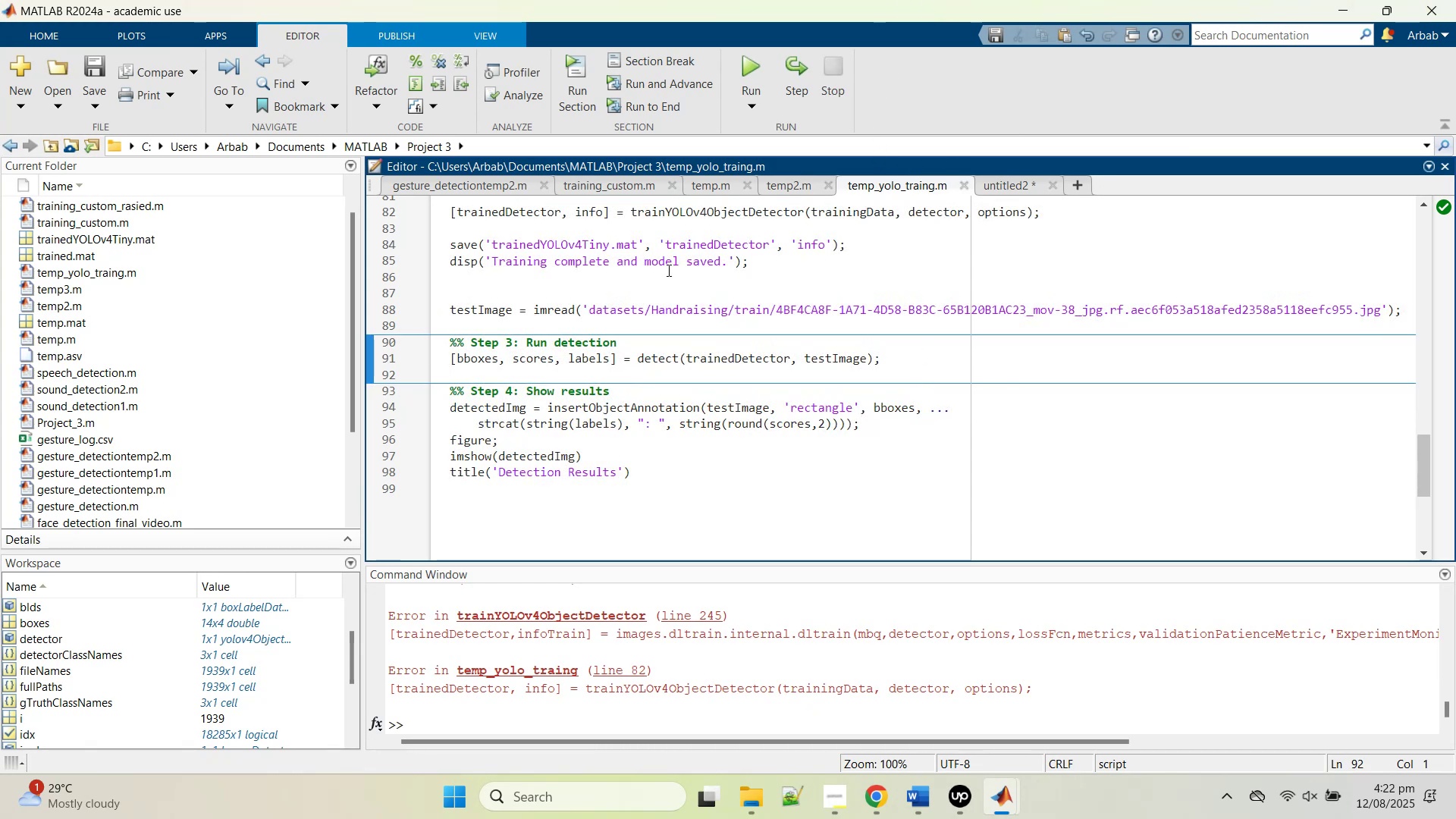 
scroll: coordinate [874, 345], scroll_direction: up, amount: 4.0
 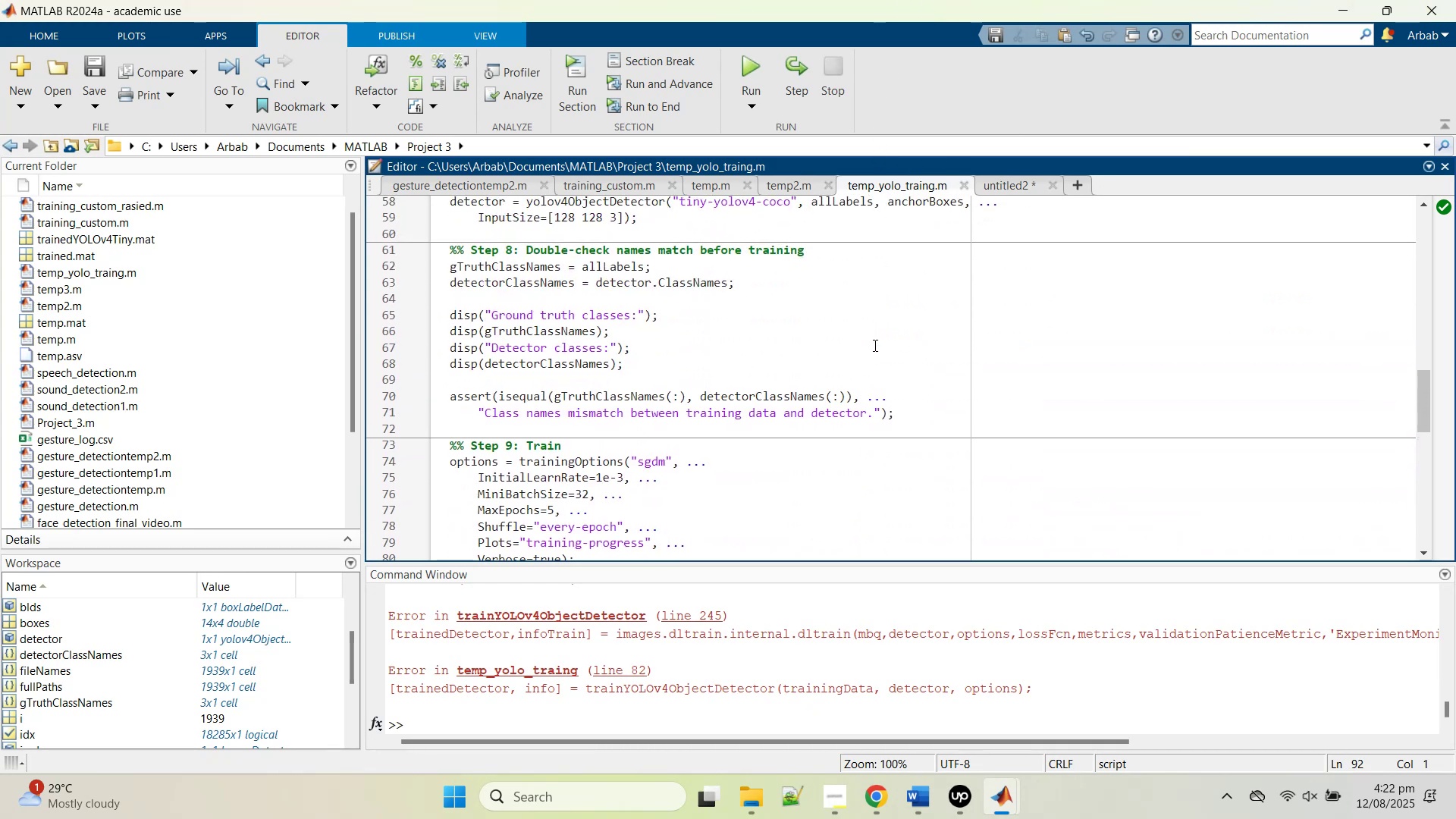 
scroll: coordinate [874, 346], scroll_direction: down, amount: 2.0
 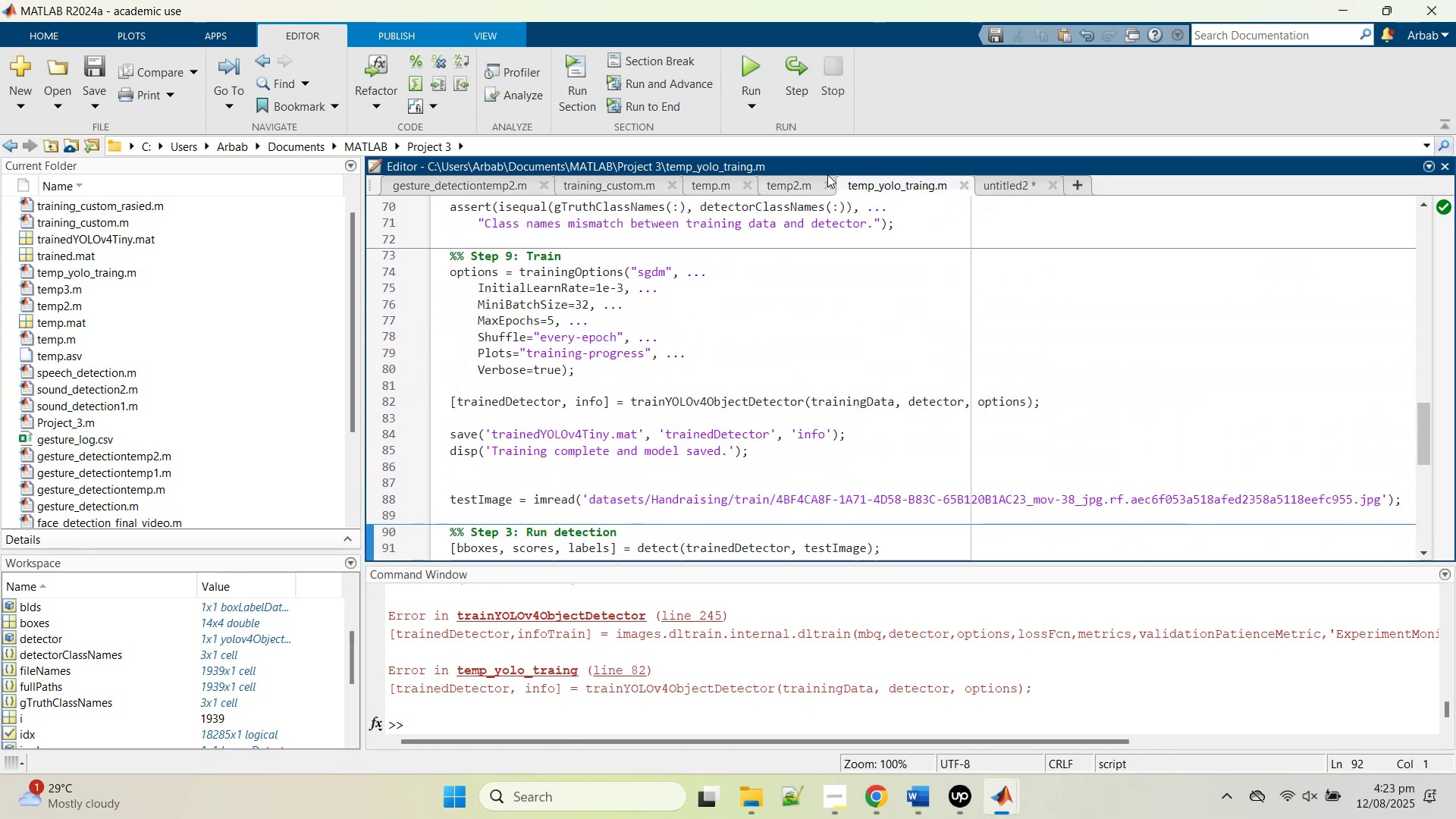 
left_click([1345, 2])
 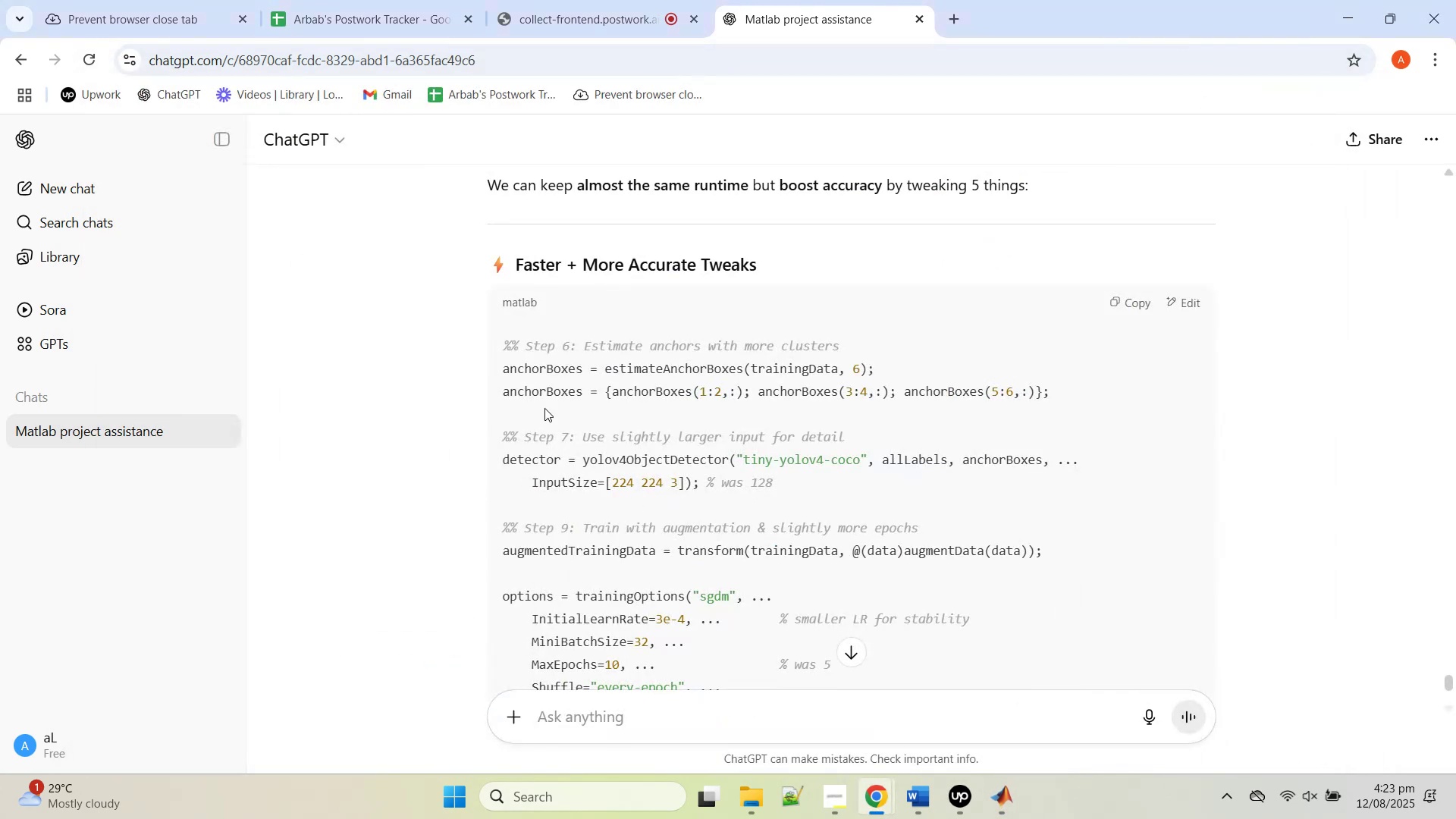 
left_click_drag(start_coordinate=[504, 341], to_coordinate=[1191, 485])
 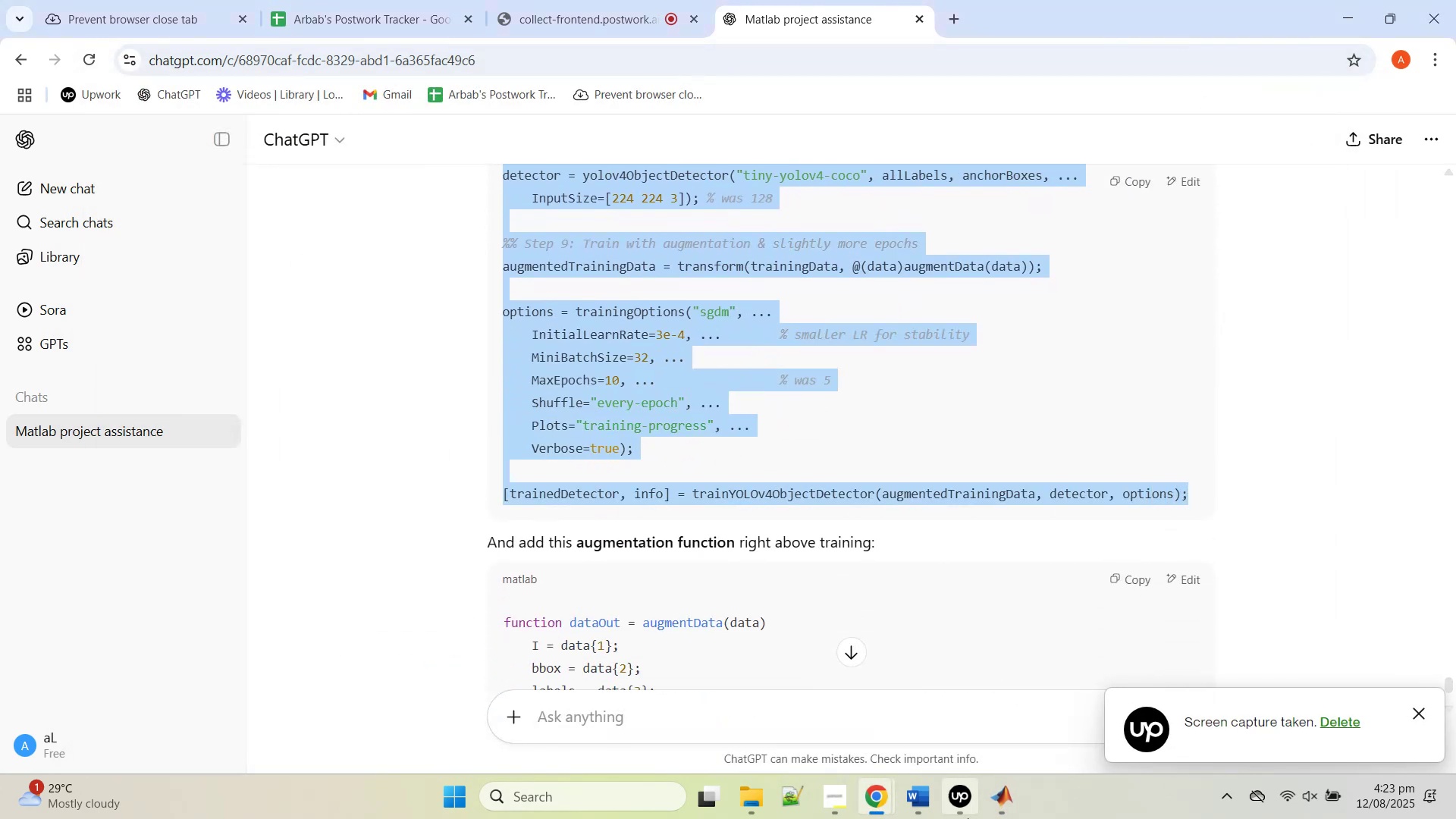 
scroll: coordinate [769, 419], scroll_direction: down, amount: 3.0
 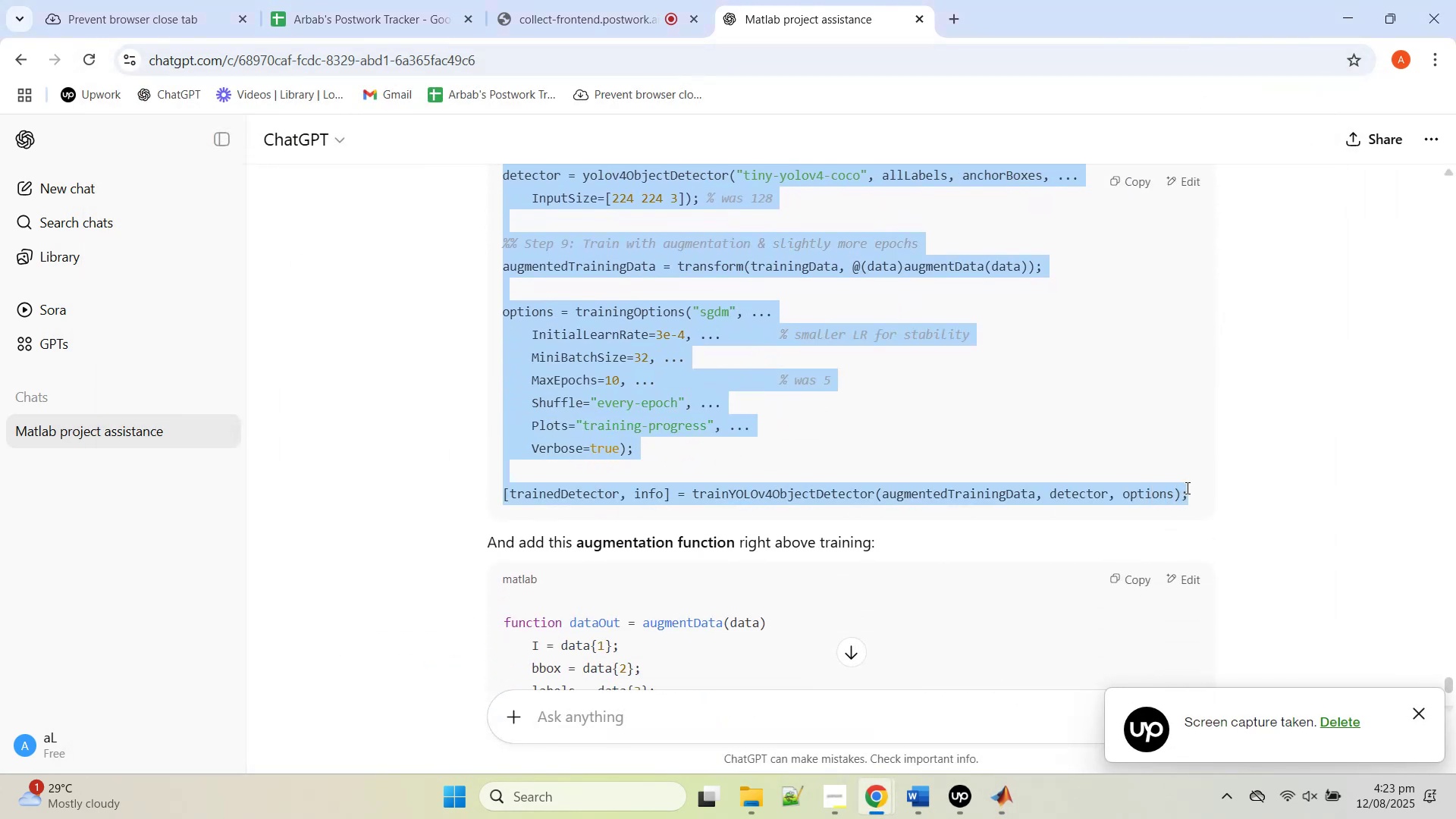 
key(Control+C)
 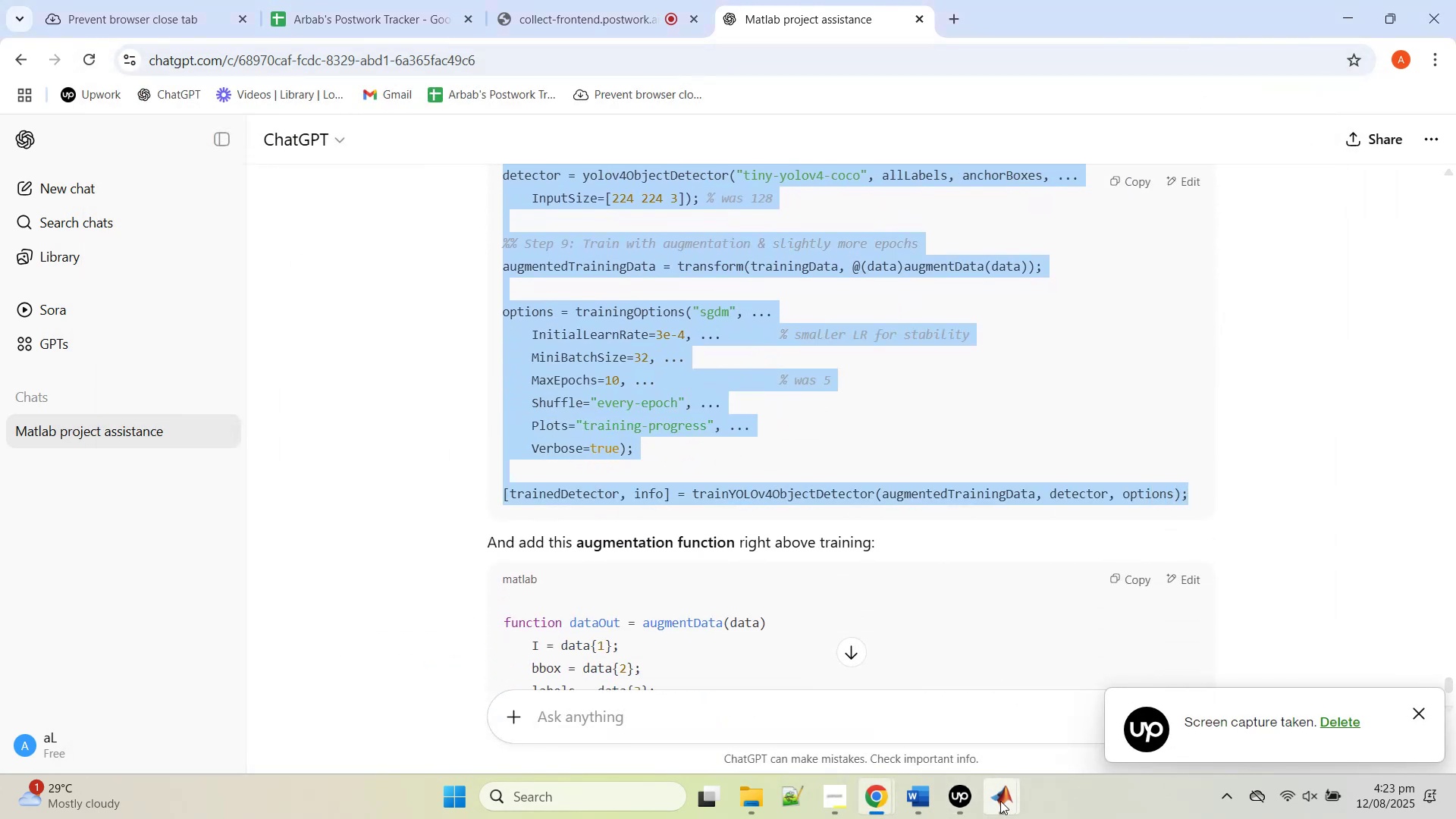 
left_click([1000, 801])
 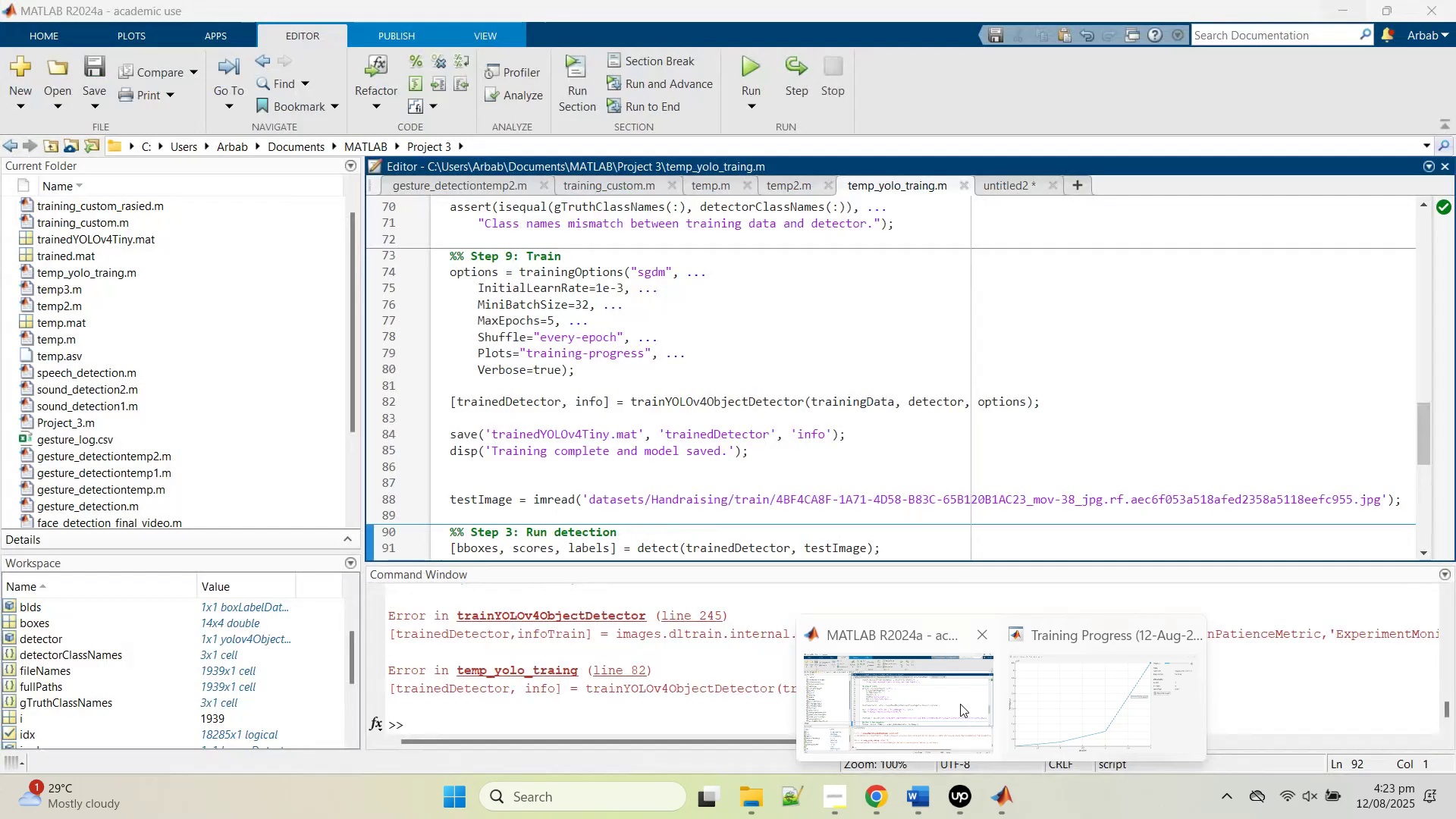 
left_click([960, 703])
 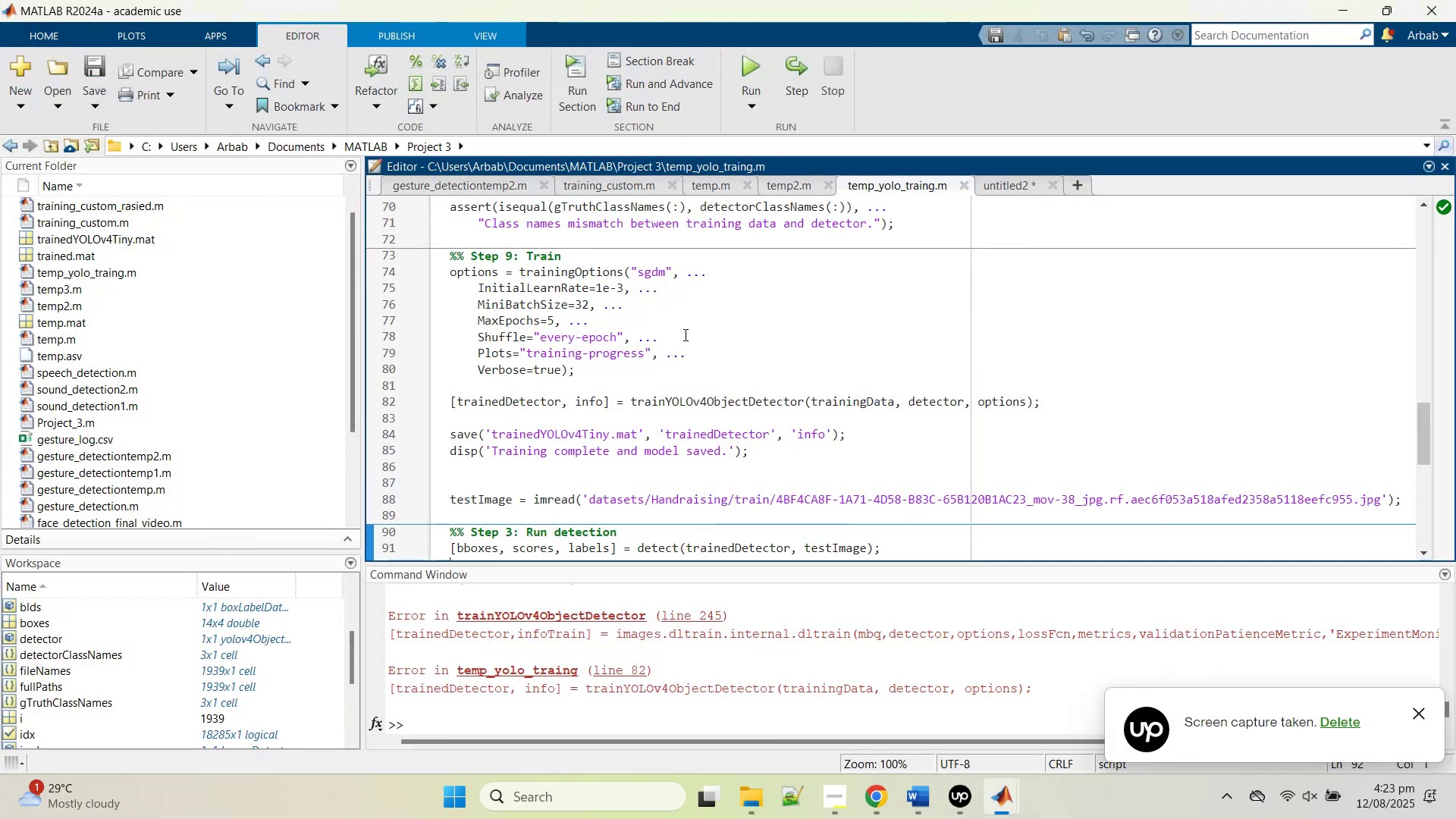 
scroll: coordinate [664, 331], scroll_direction: up, amount: 4.0
 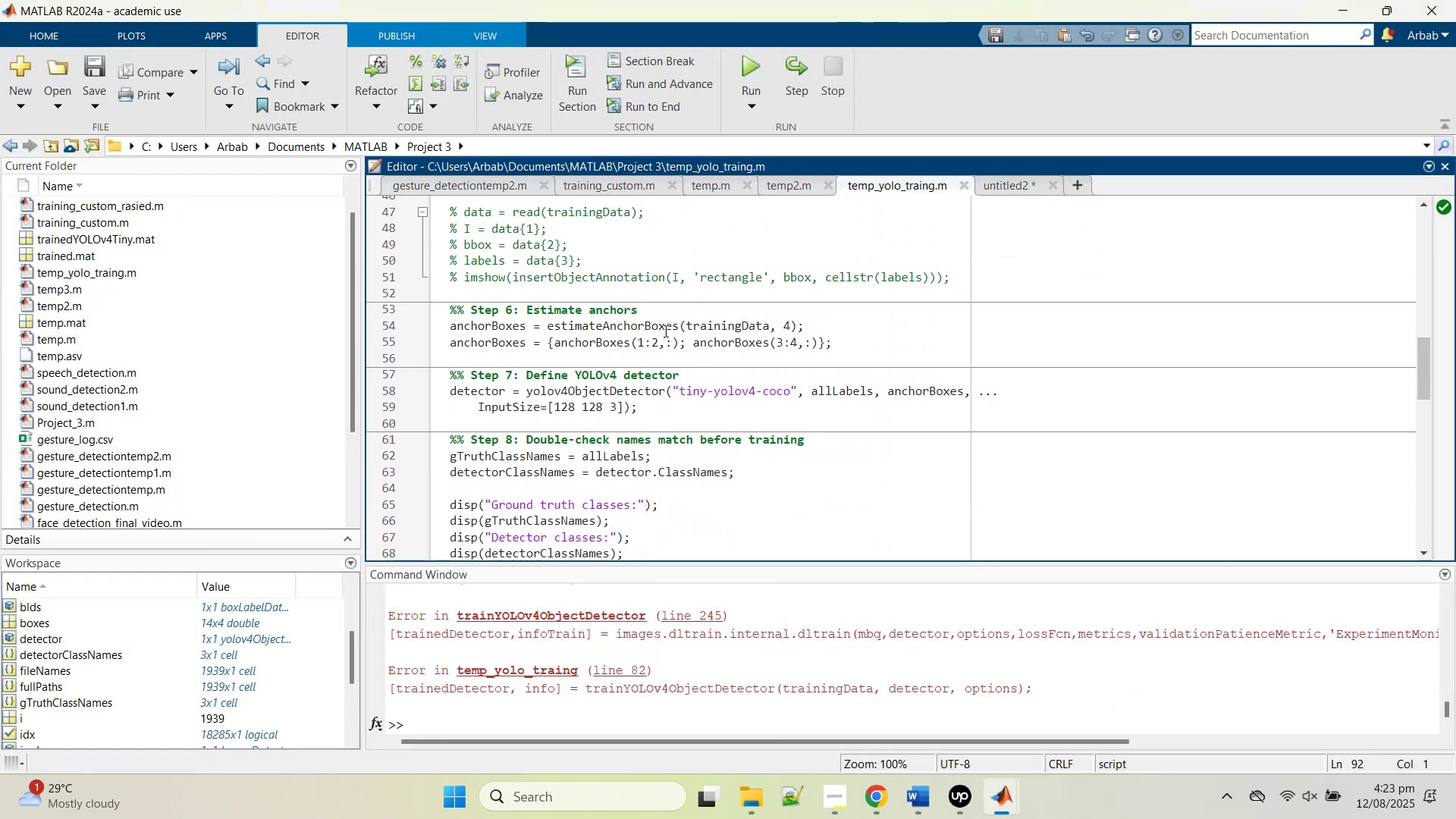 
scroll: coordinate [664, 335], scroll_direction: down, amount: 1.0
 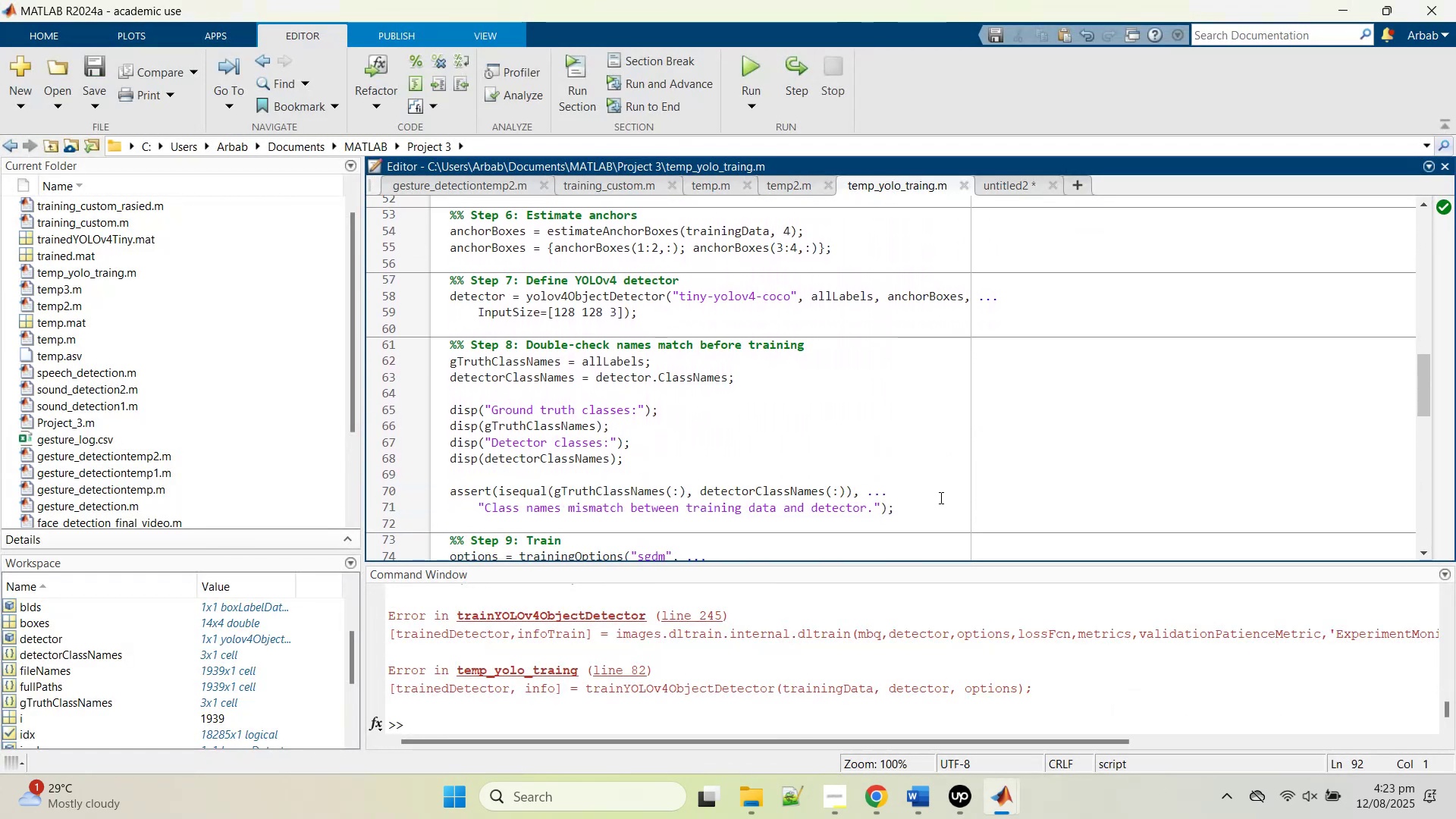 
left_click_drag(start_coordinate=[932, 512], to_coordinate=[418, 309])
 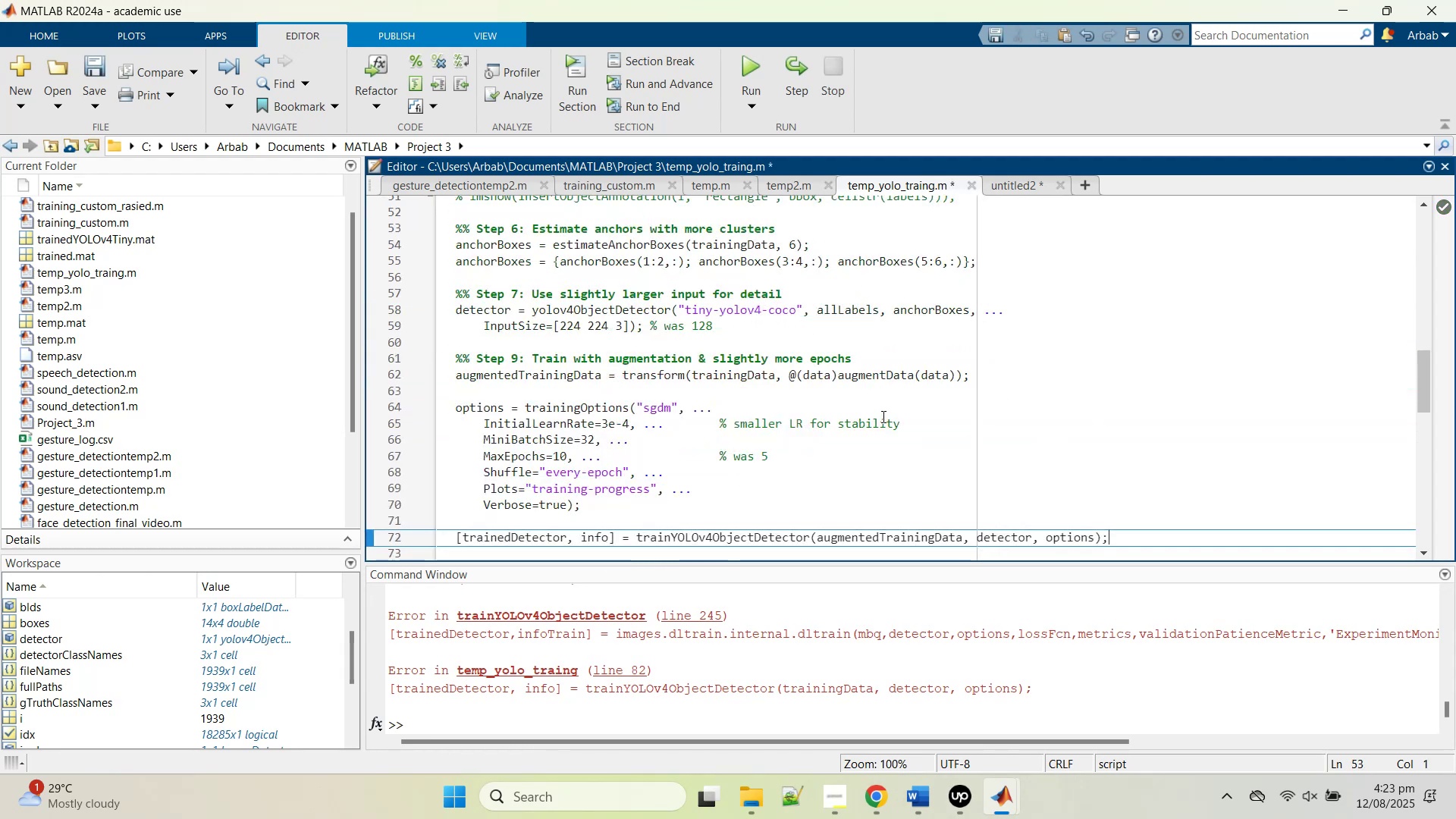 
scroll: coordinate [645, 439], scroll_direction: up, amount: 1.0
 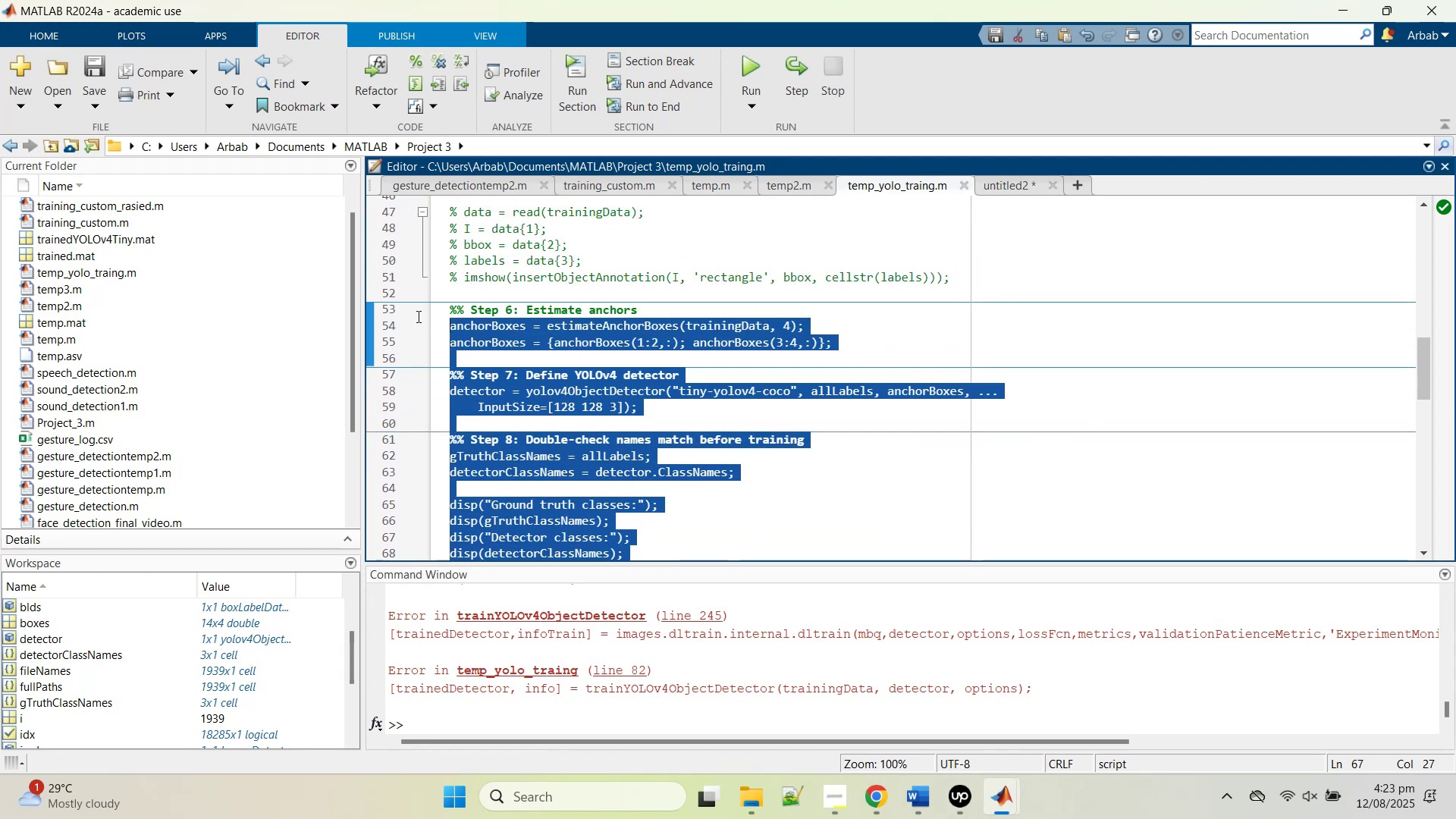 
key(Control+V)
 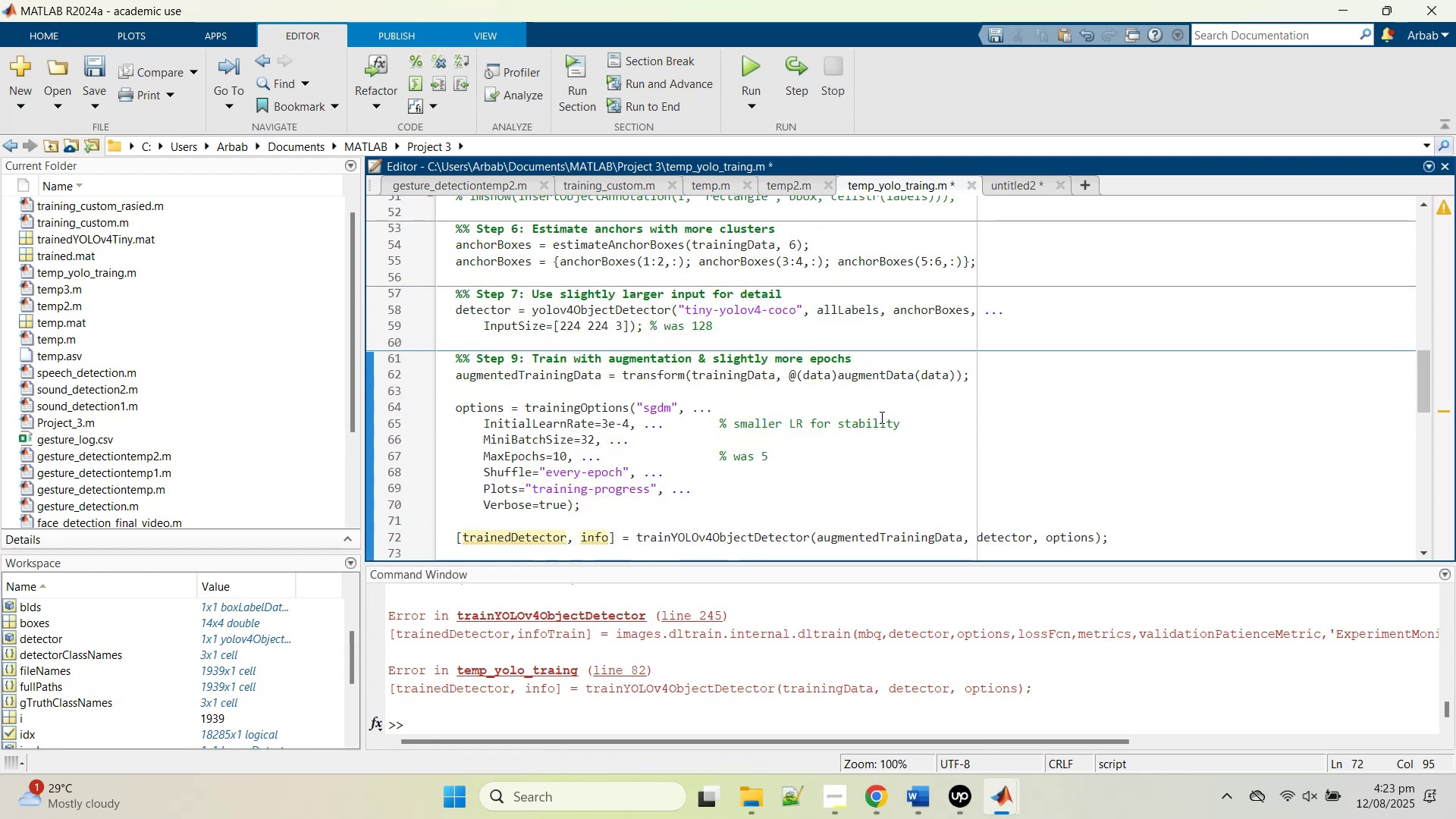 
scroll: coordinate [756, 502], scroll_direction: down, amount: 2.0
 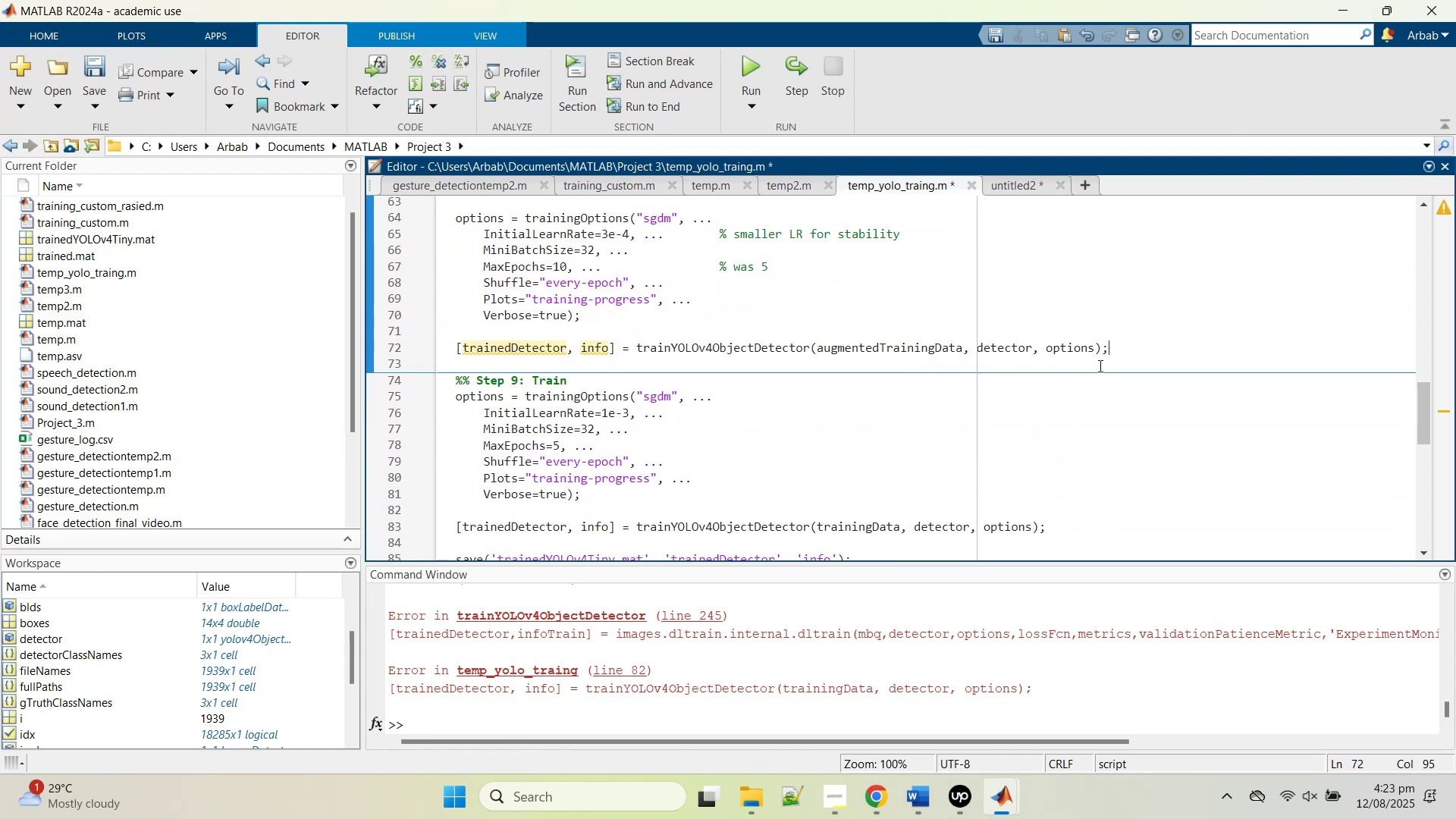 
wait(5.36)
 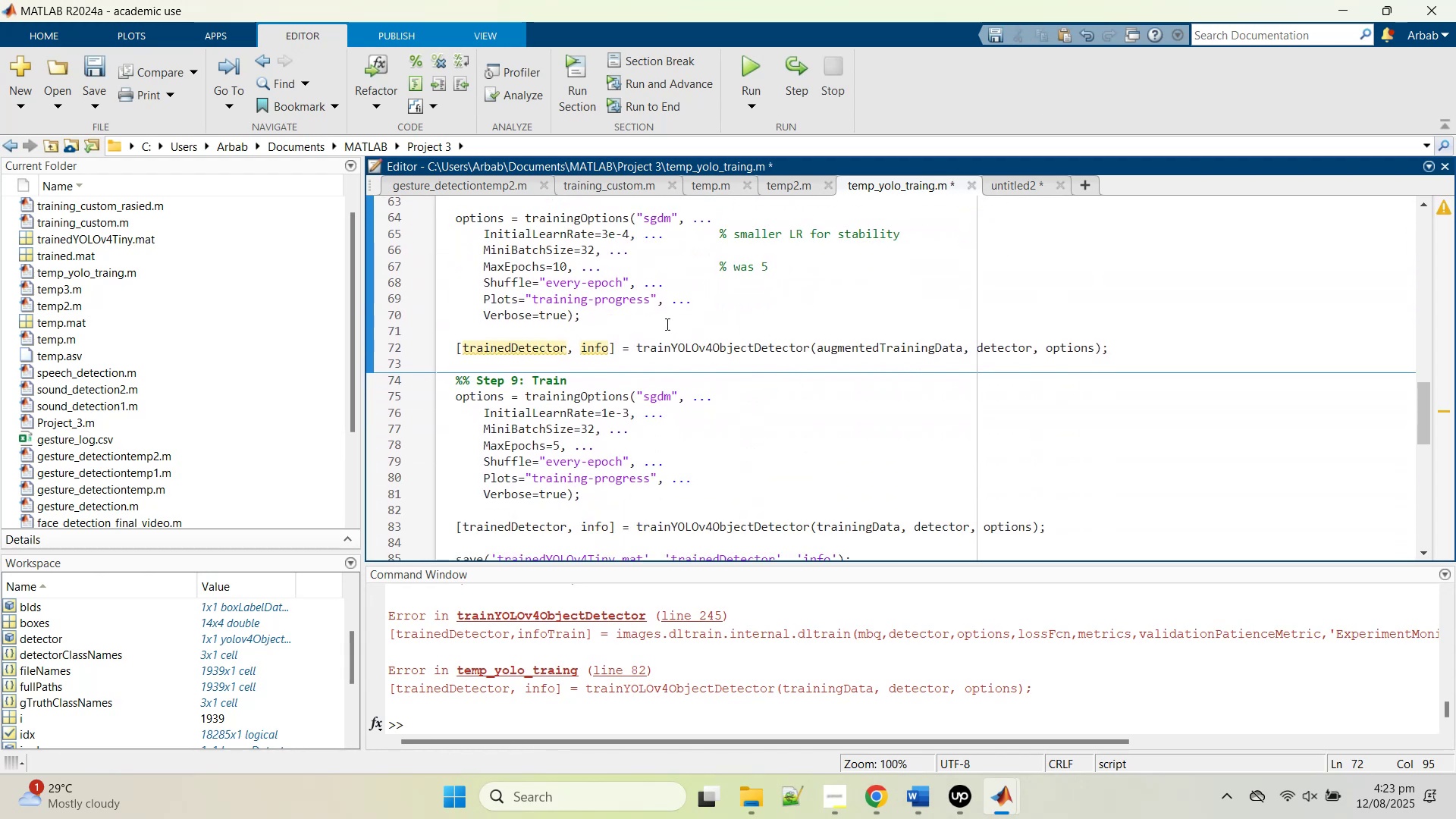 
left_click([1341, 4])
 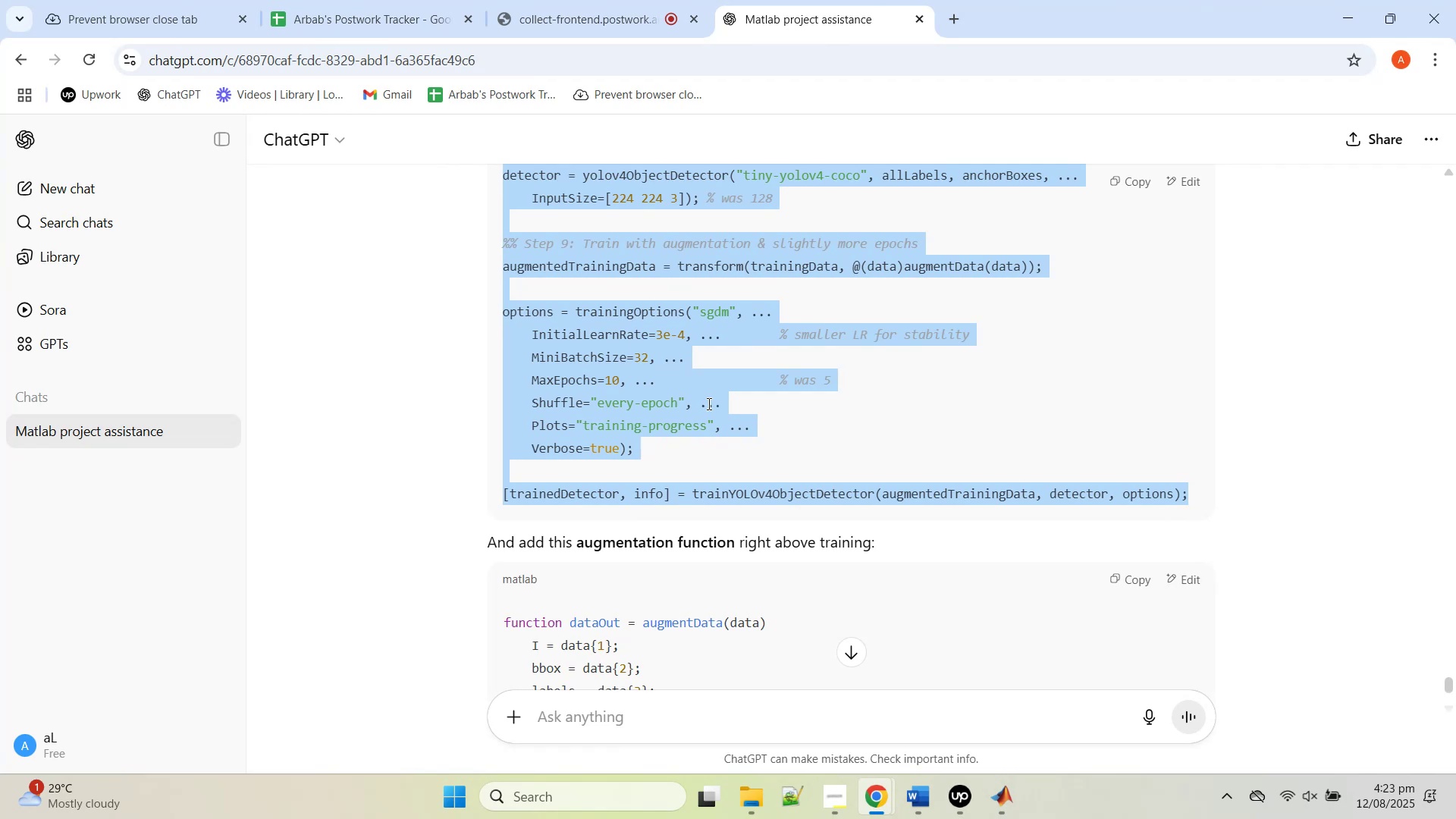 
scroll: coordinate [708, 403], scroll_direction: down, amount: 2.0
 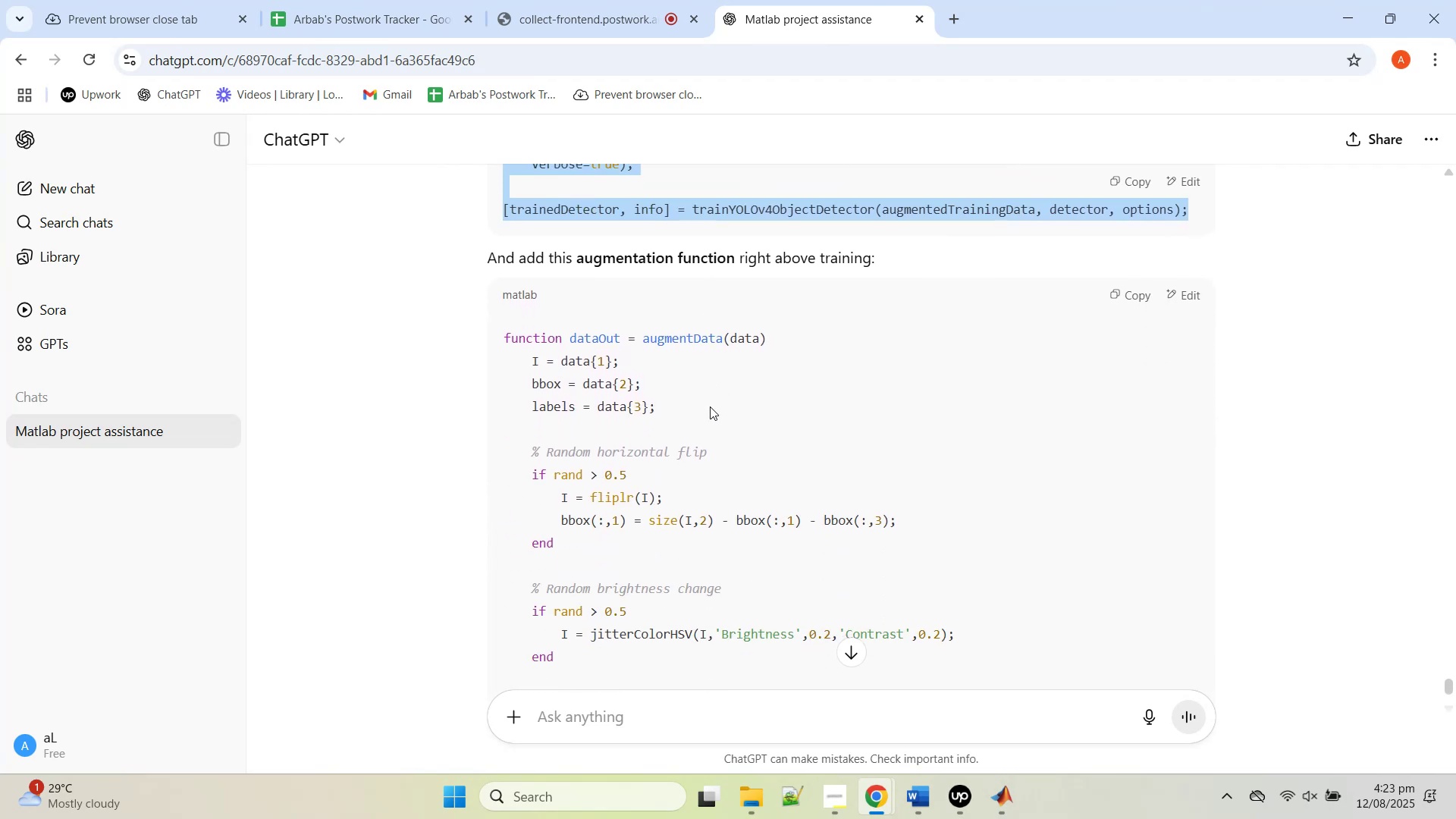 
wait(6.78)
 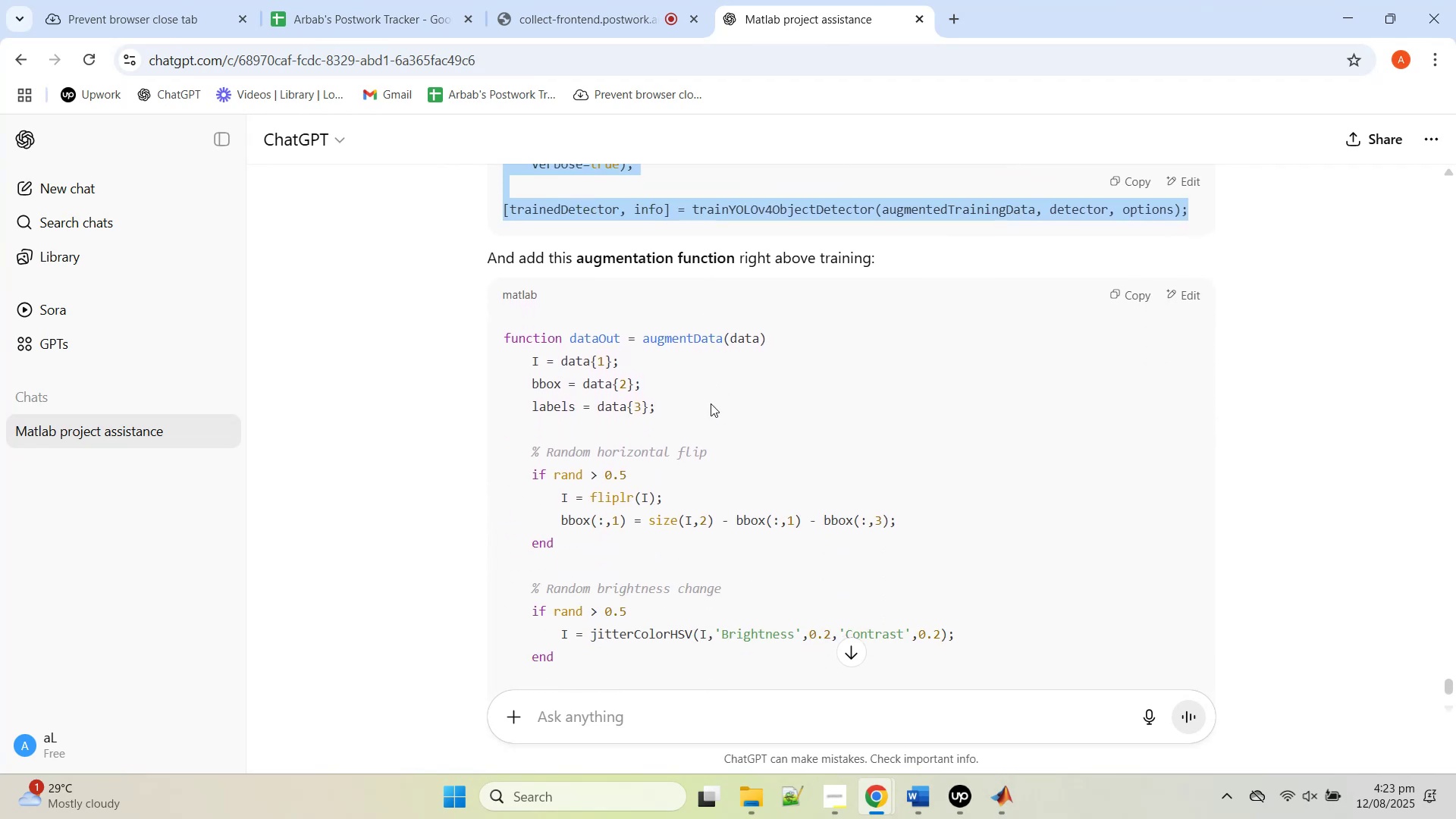 
left_click_drag(start_coordinate=[500, 328], to_coordinate=[806, 528])
 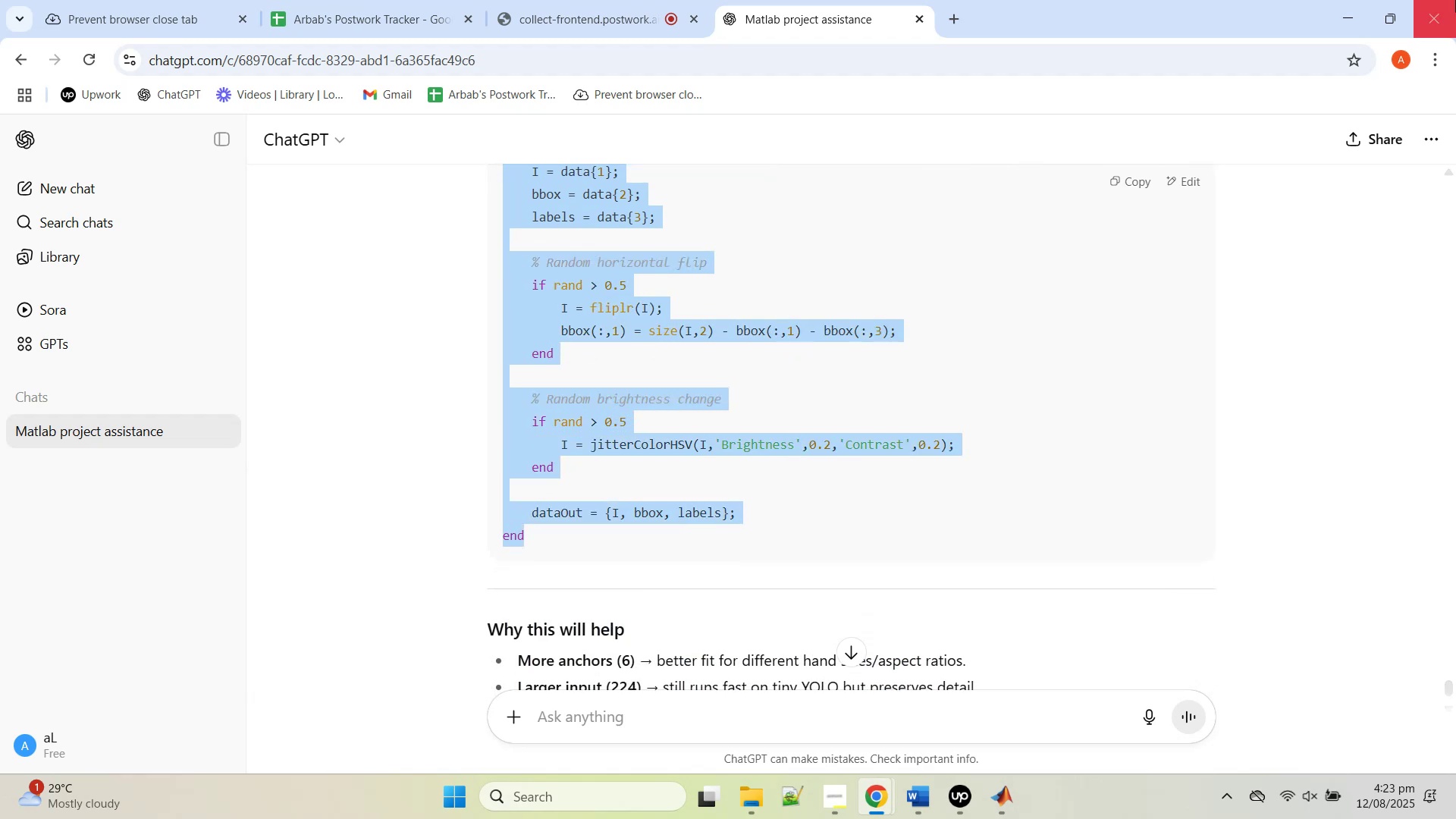 
scroll: coordinate [784, 378], scroll_direction: down, amount: 2.0
 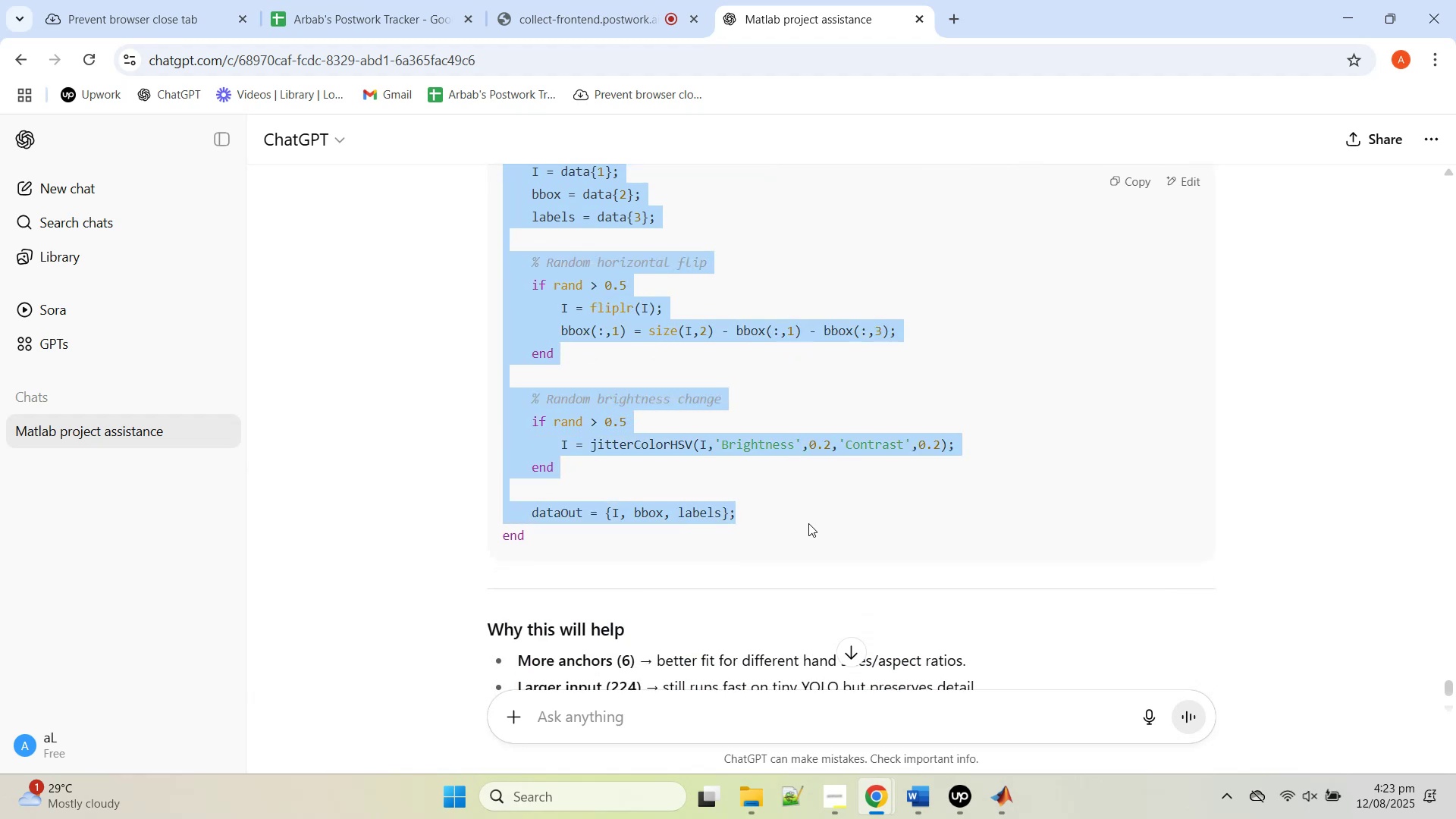 
key(Control+C)
 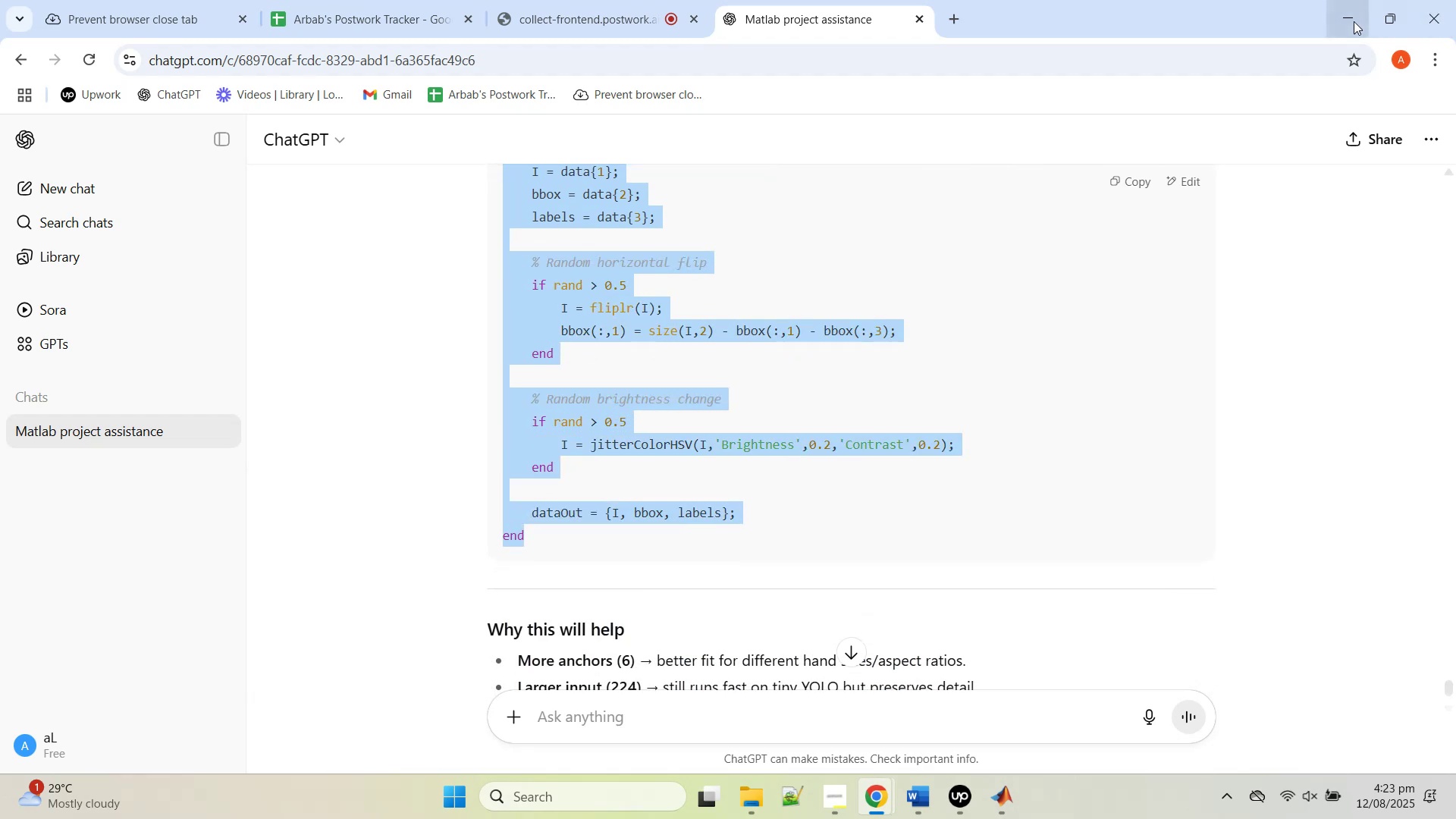 
left_click([1349, 22])
 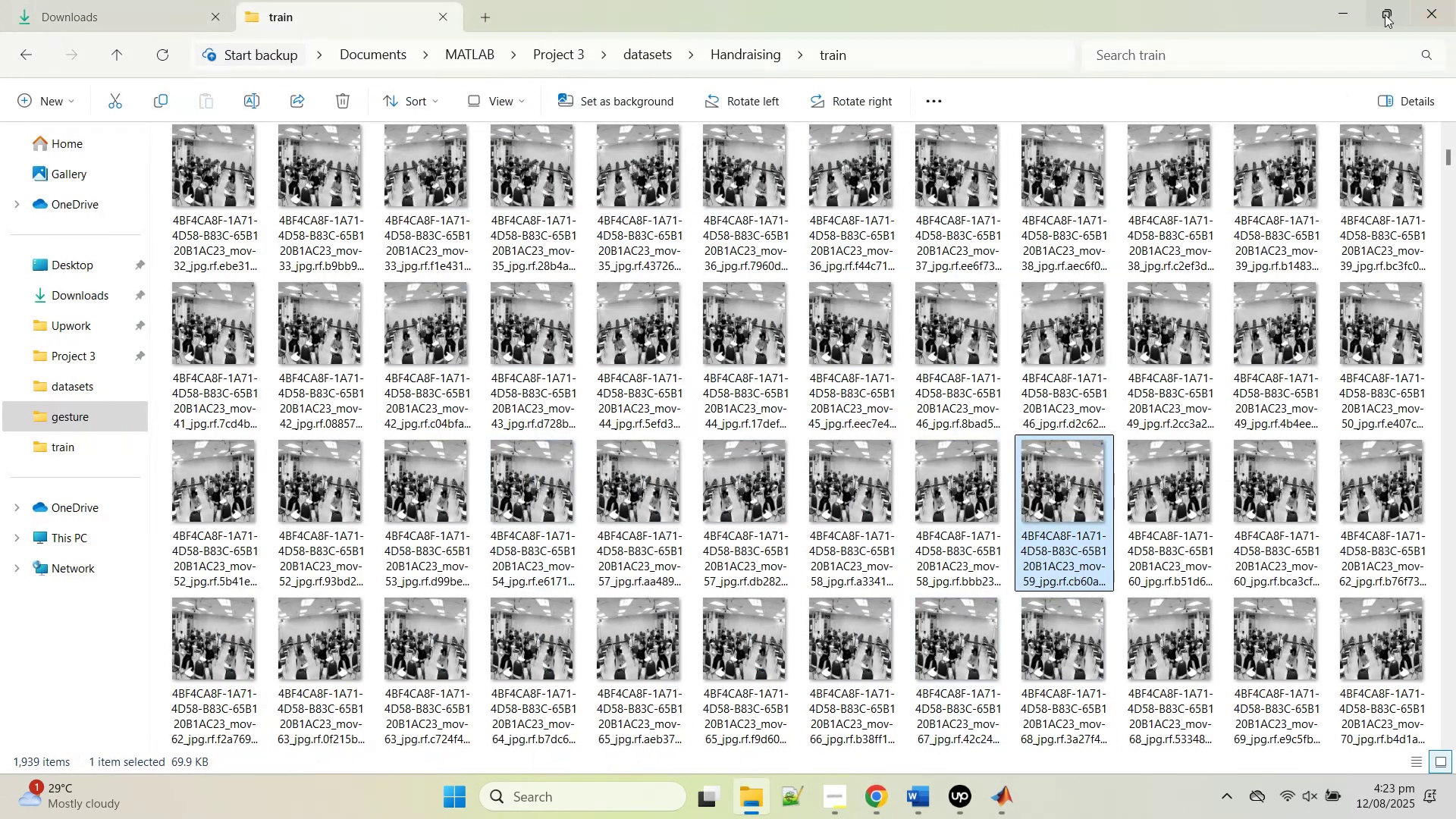 
left_click([1348, 11])
 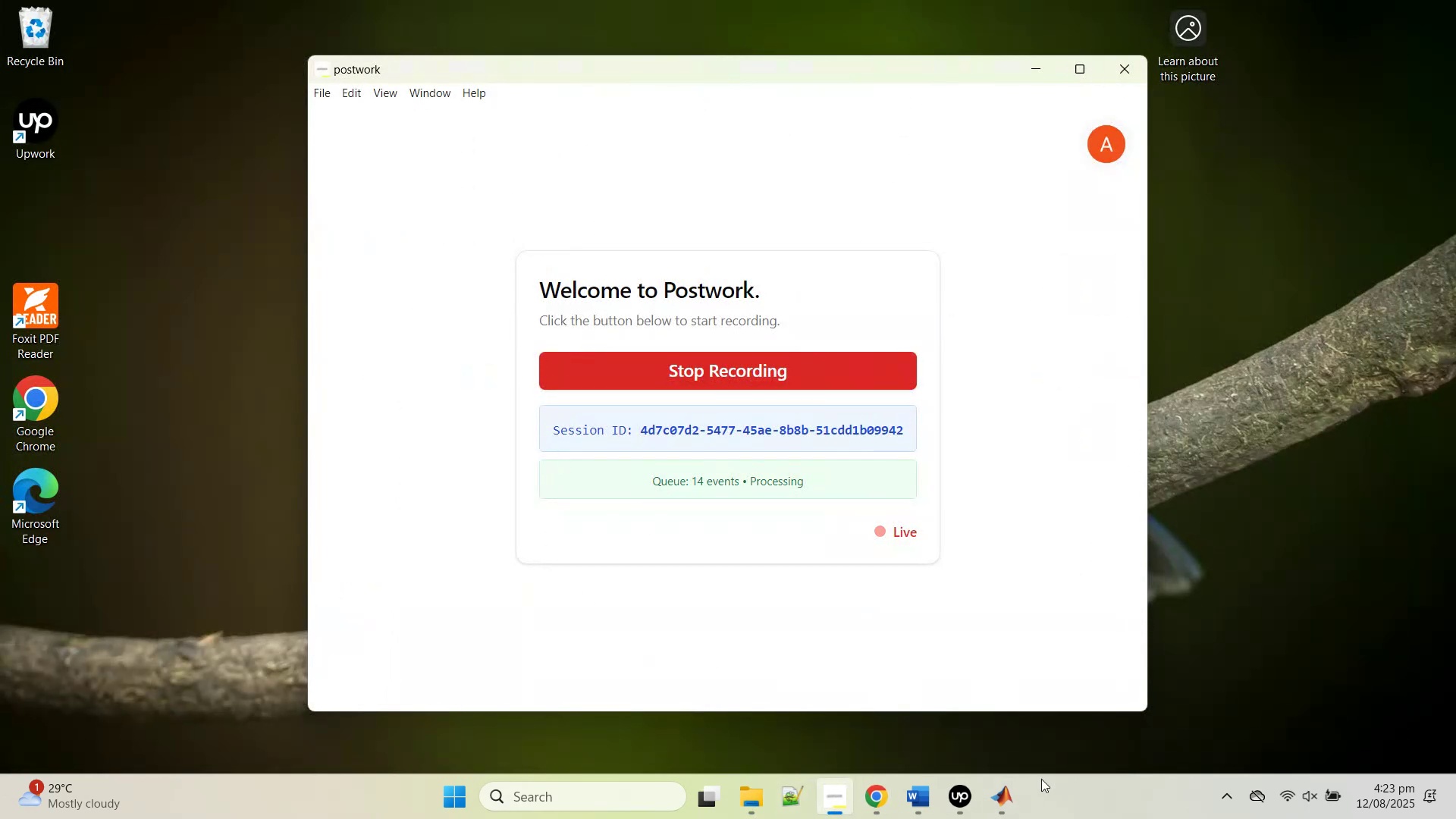 
left_click([976, 794])
 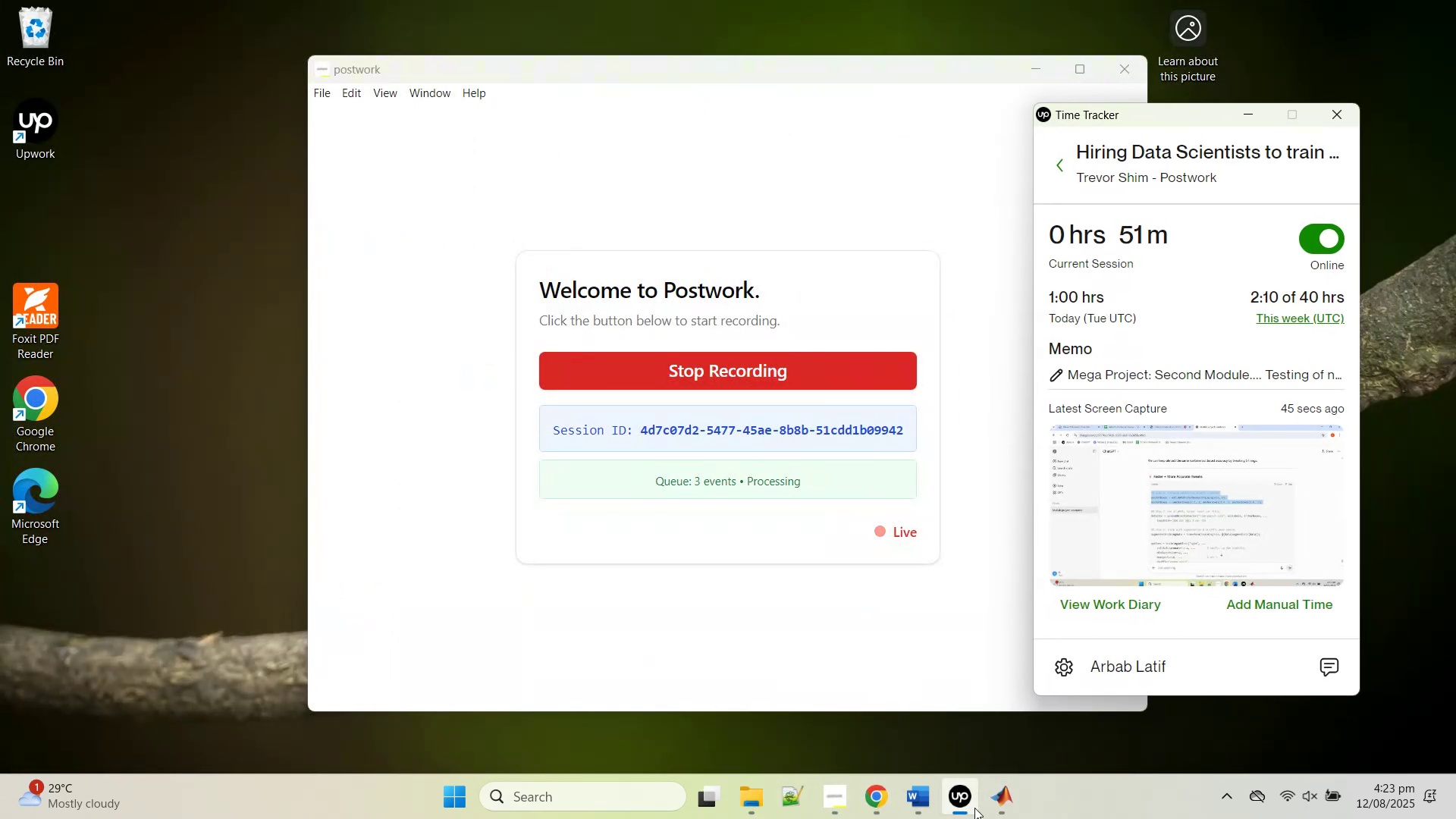 
left_click([1012, 812])
 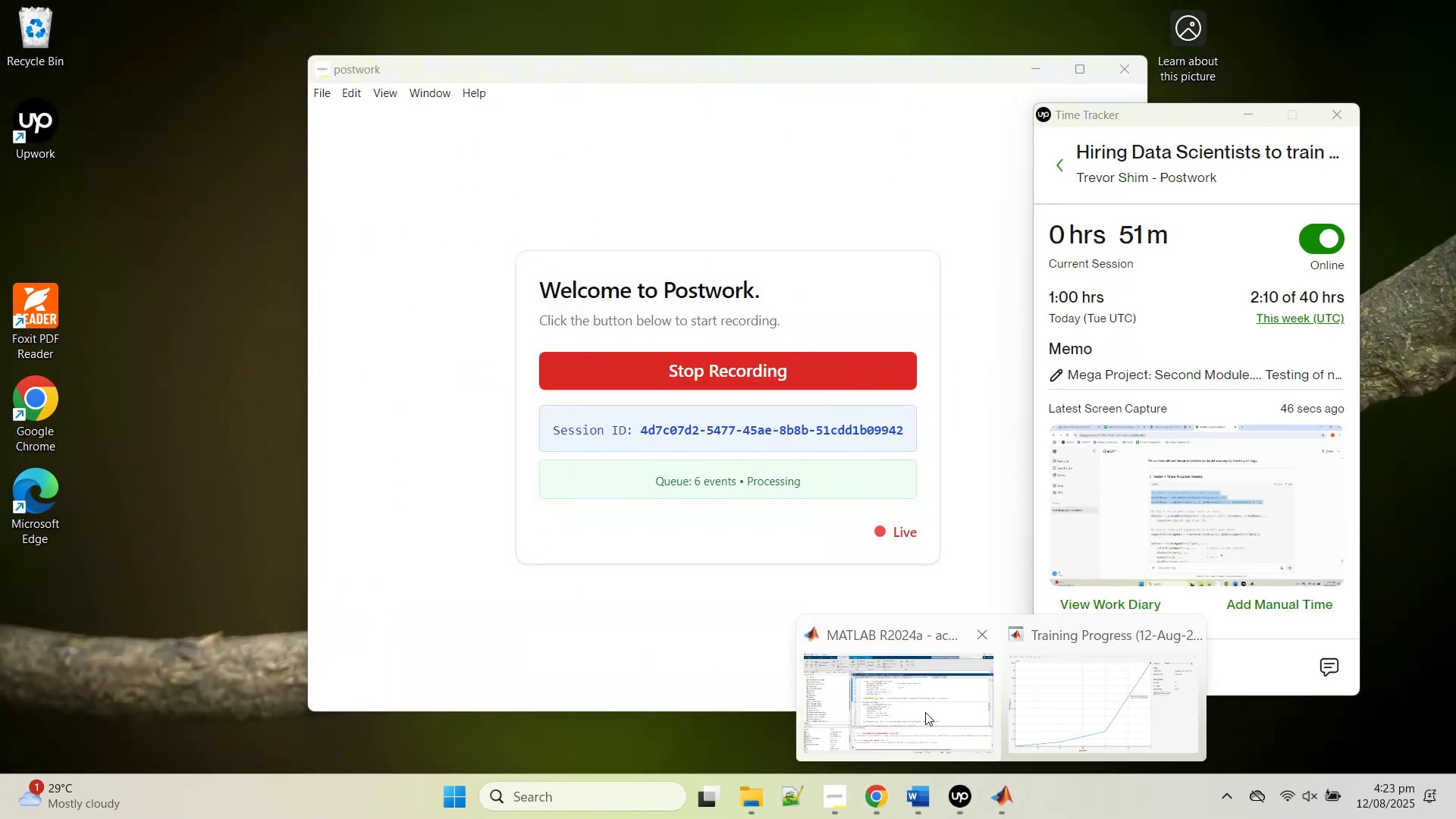 
left_click([925, 712])
 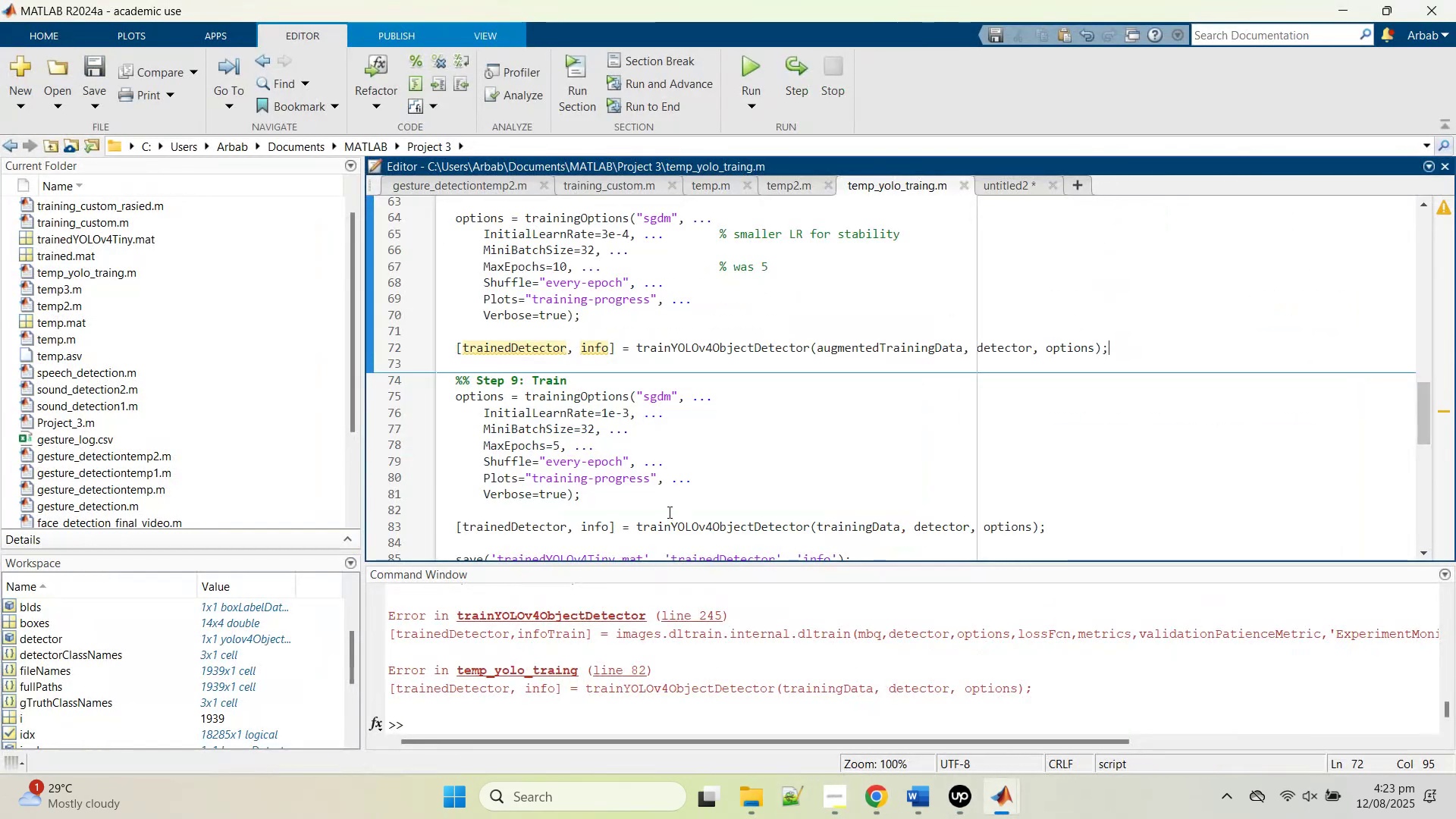 
scroll: coordinate [639, 505], scroll_direction: down, amount: 2.0
 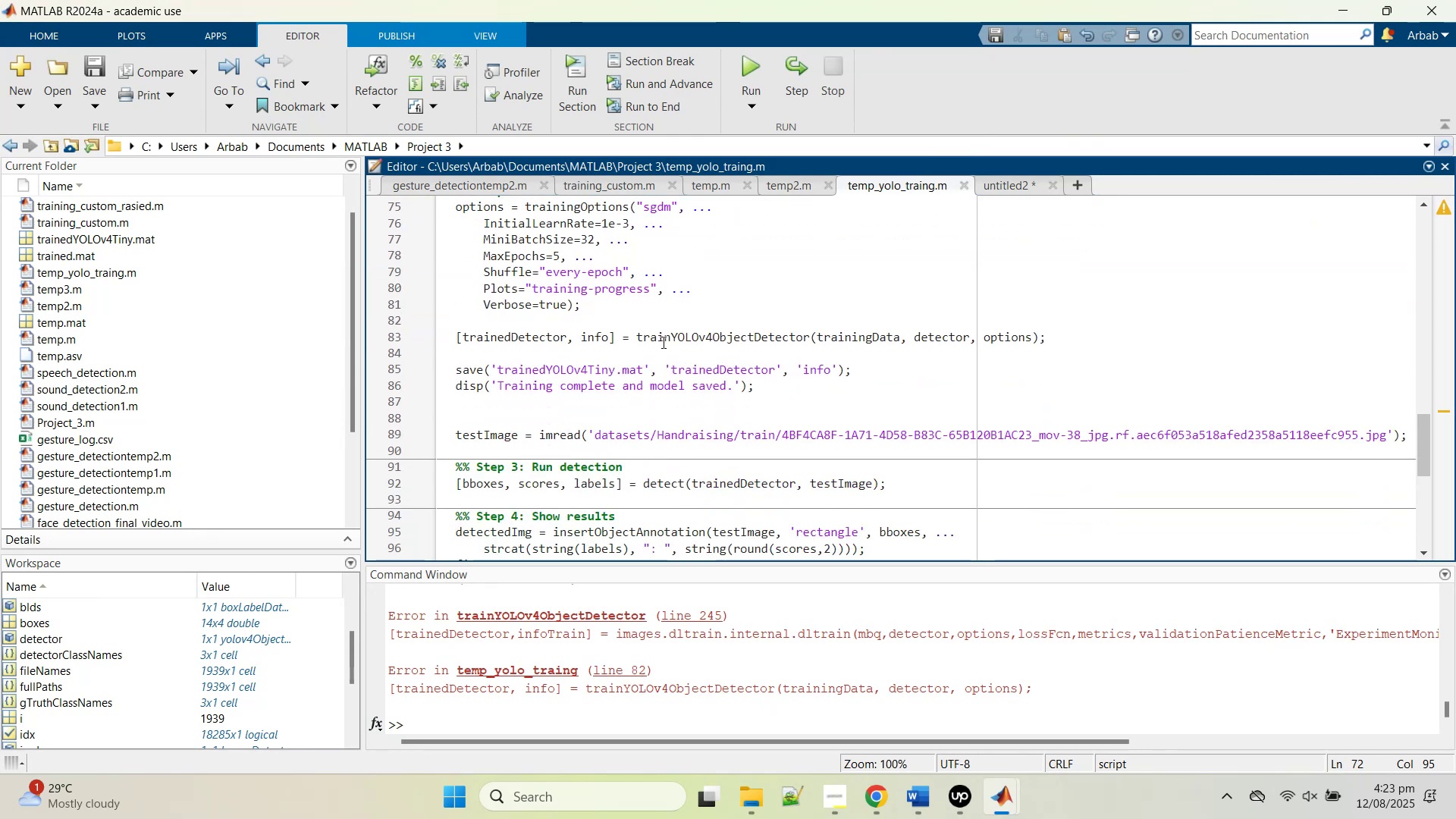 
left_click([662, 340])
 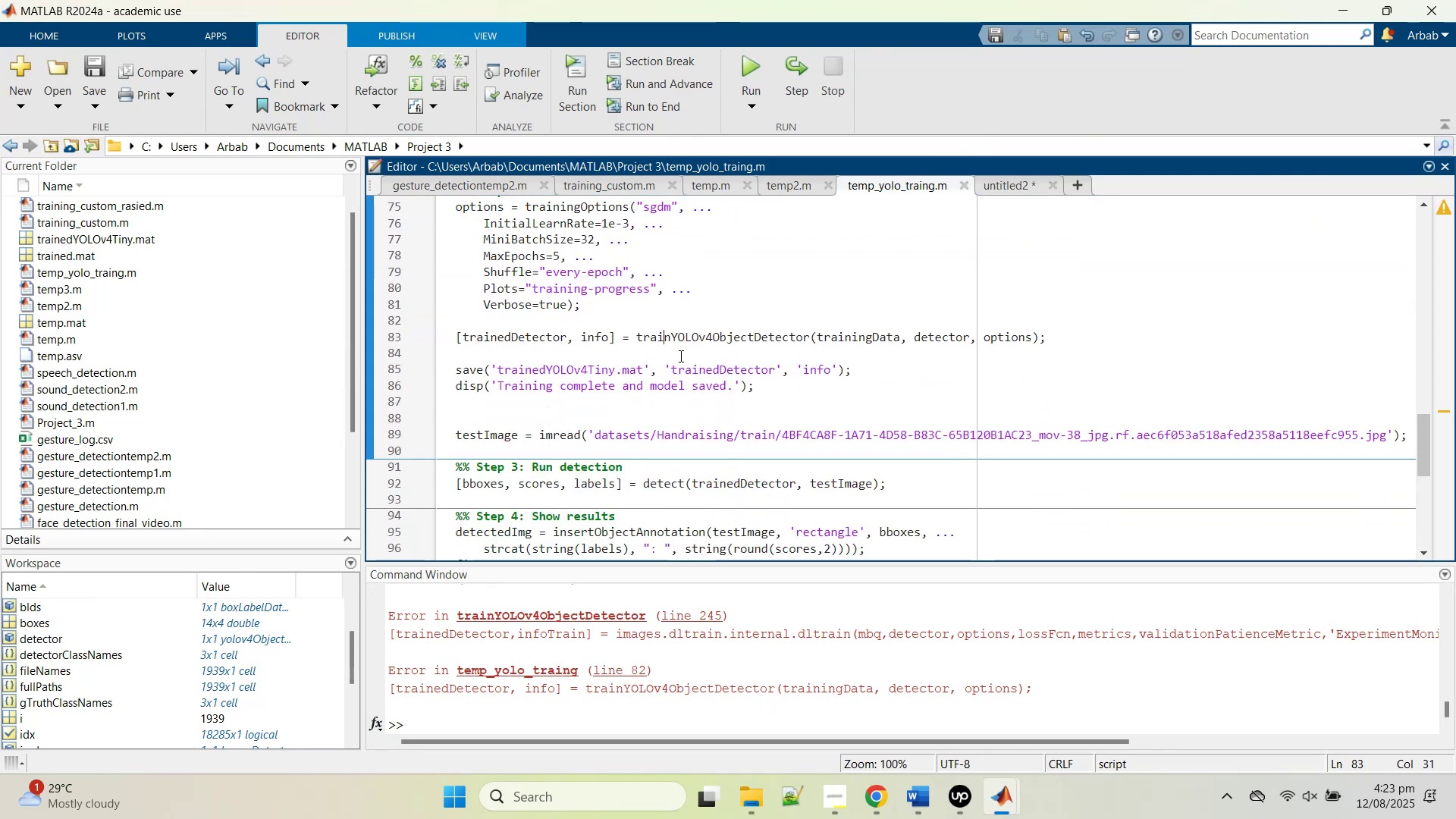 
scroll: coordinate [888, 441], scroll_direction: up, amount: 2.0
 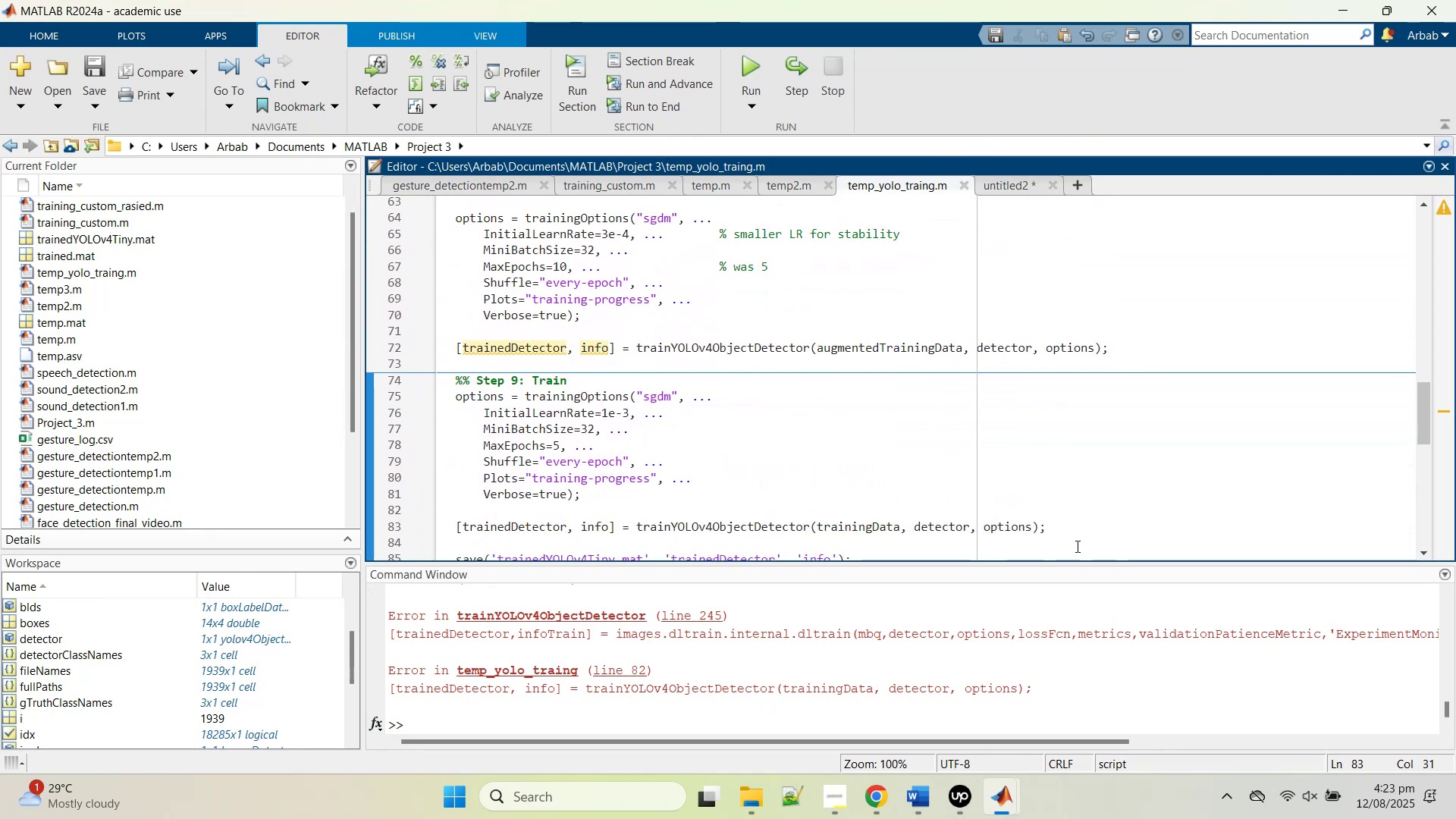 
left_click_drag(start_coordinate=[1072, 530], to_coordinate=[453, 381])
 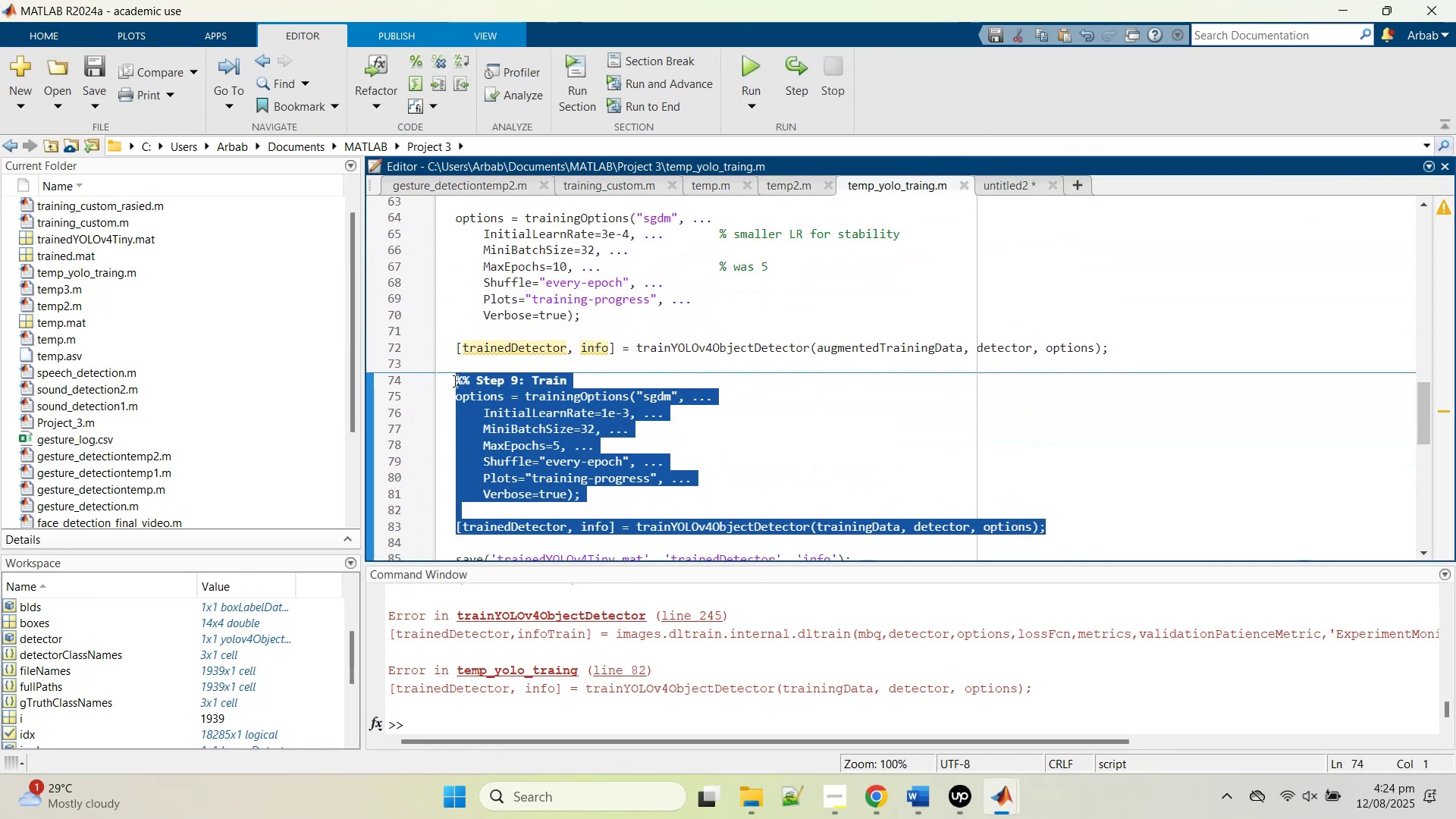 
key(Control+V)
 